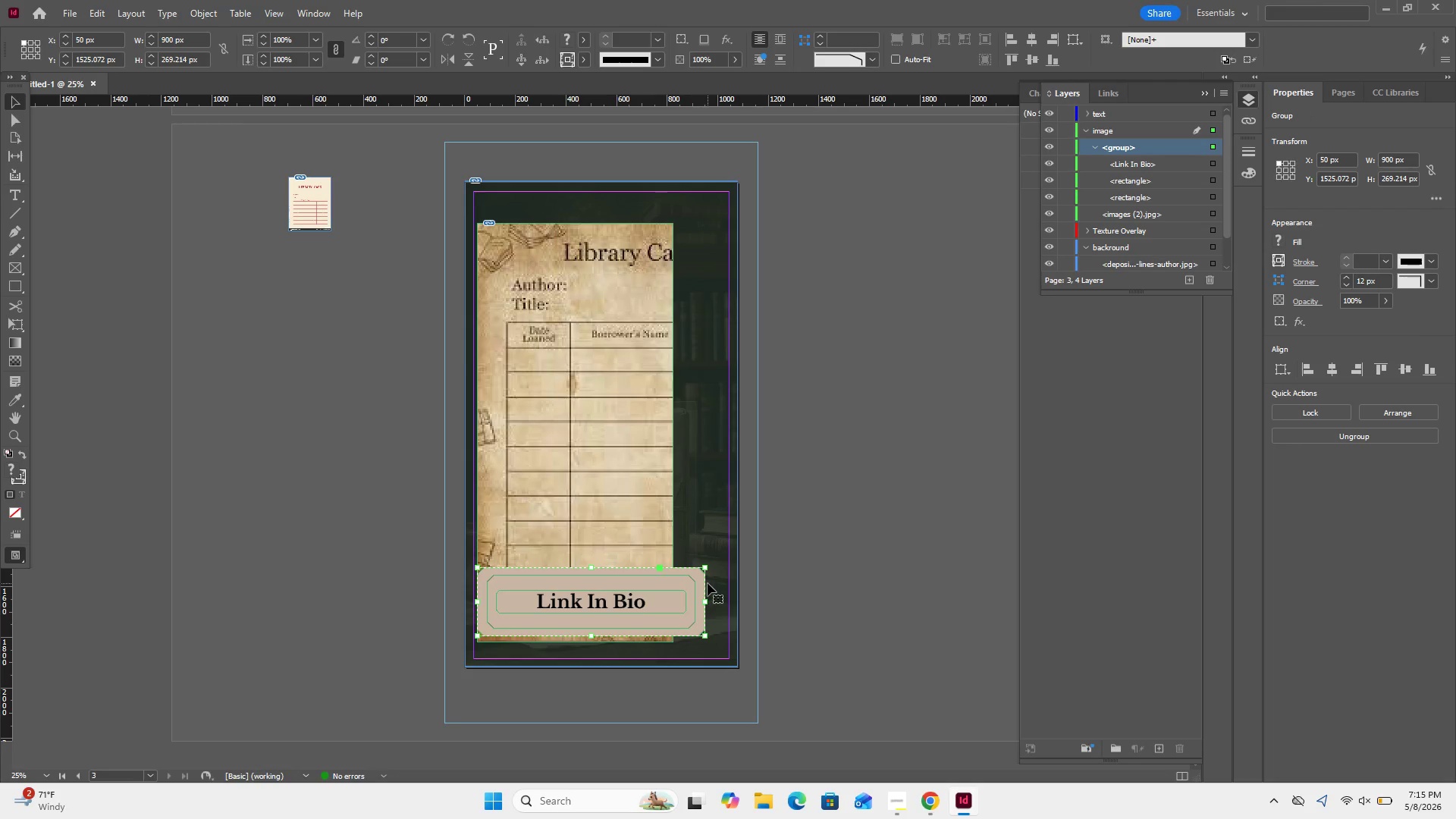 
key(ArrowDown)
 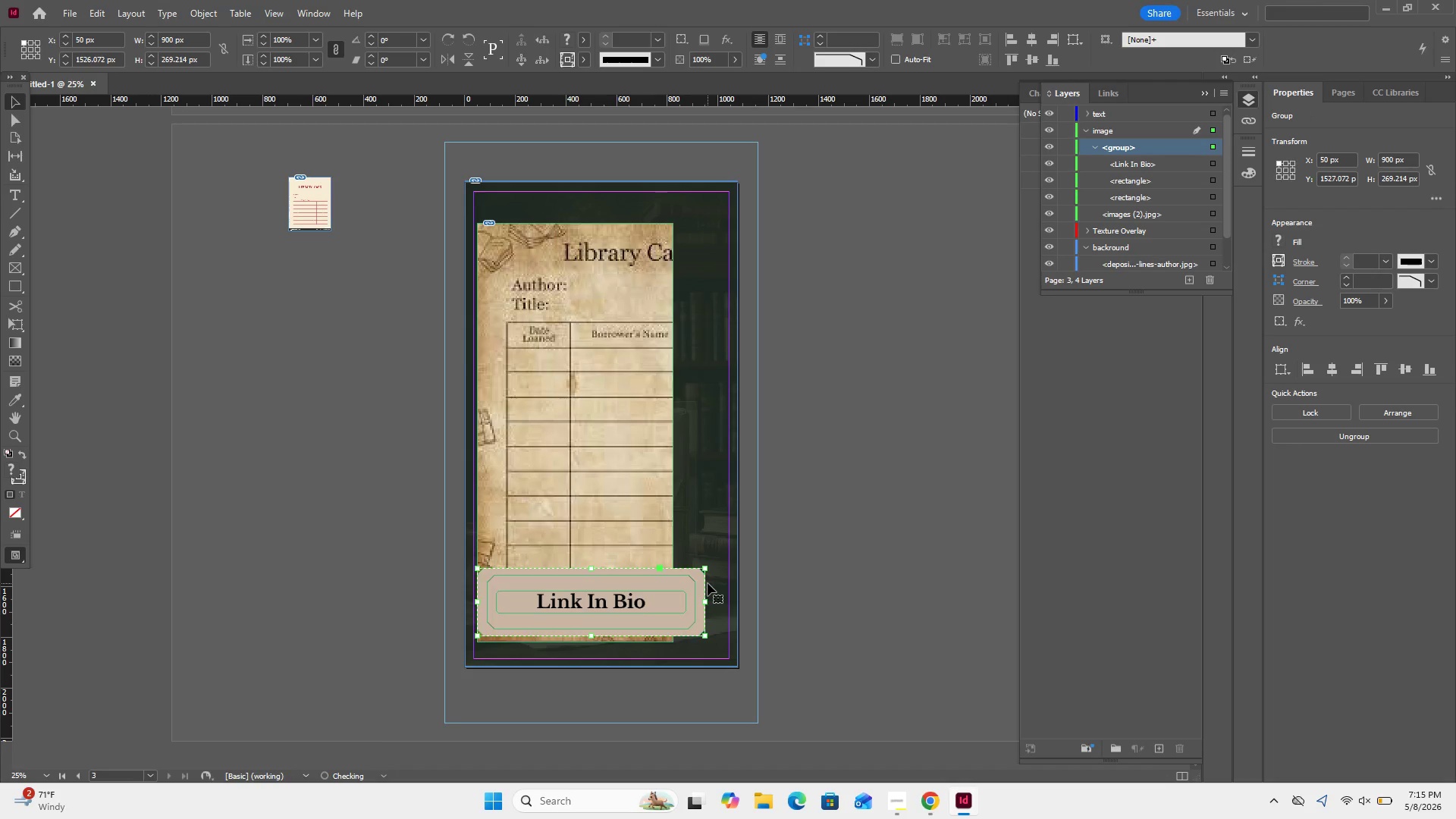 
key(ArrowDown)
 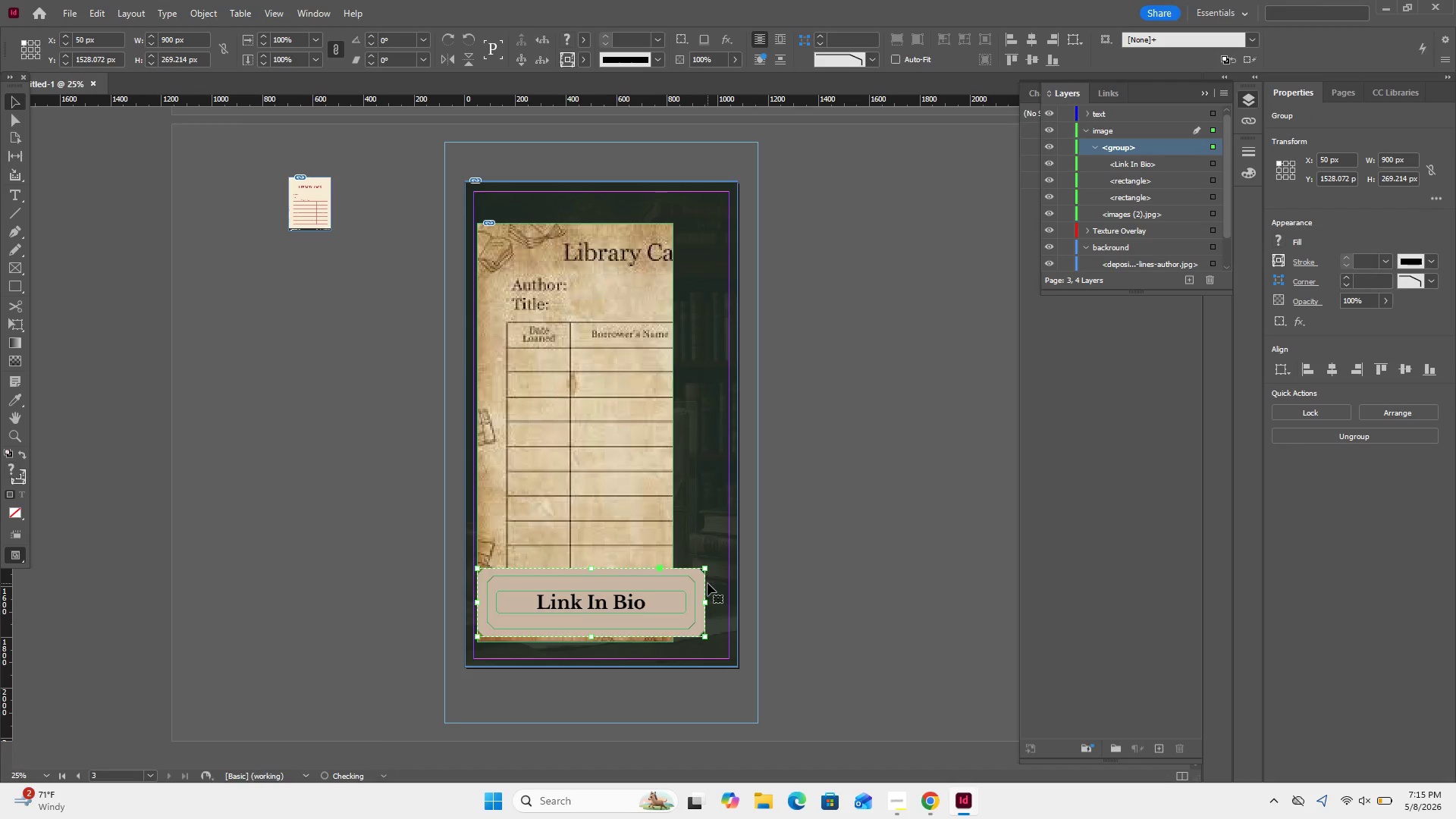 
key(ArrowDown)
 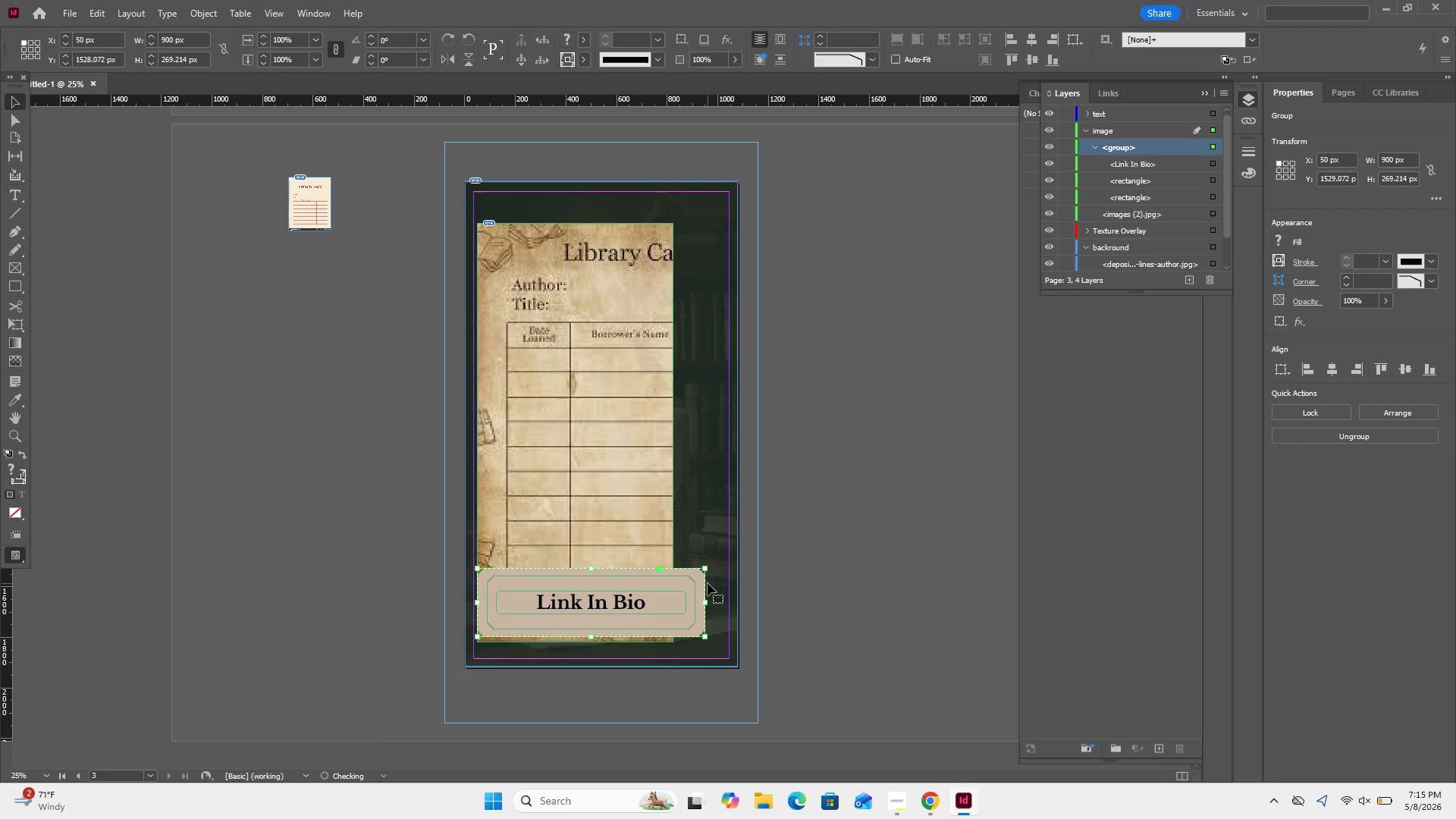 
key(ArrowDown)
 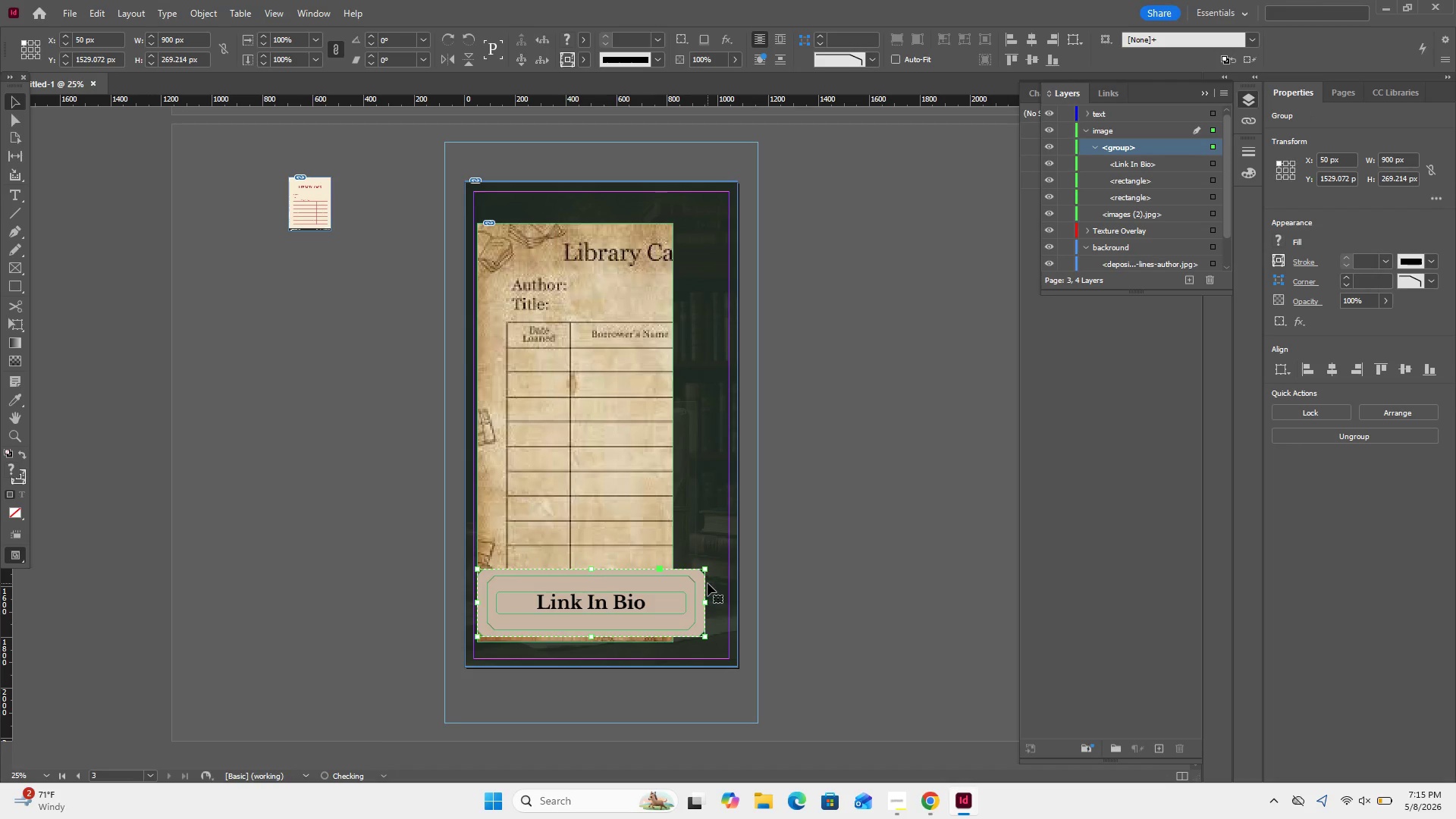 
key(ArrowDown)
 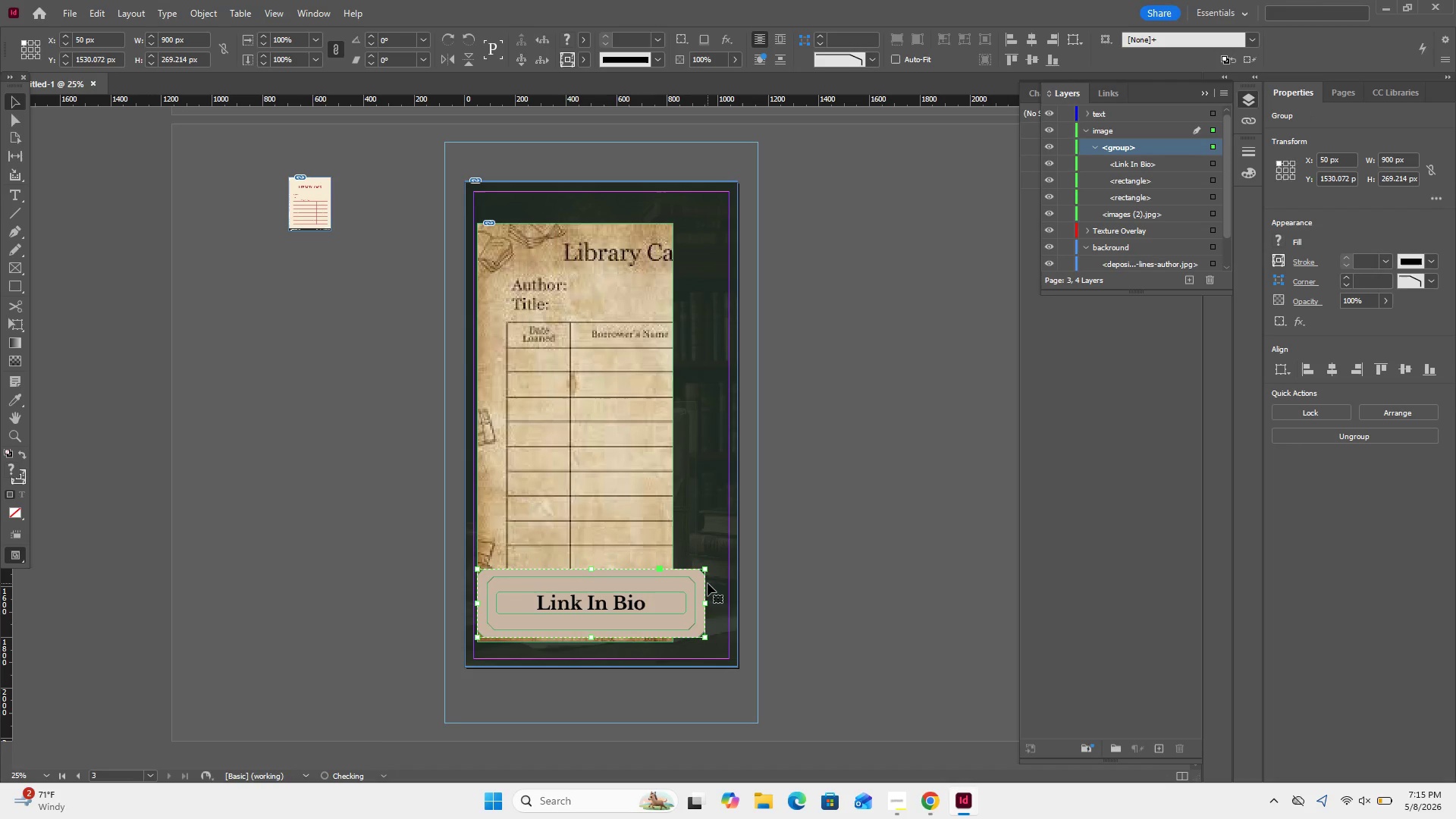 
key(ArrowDown)
 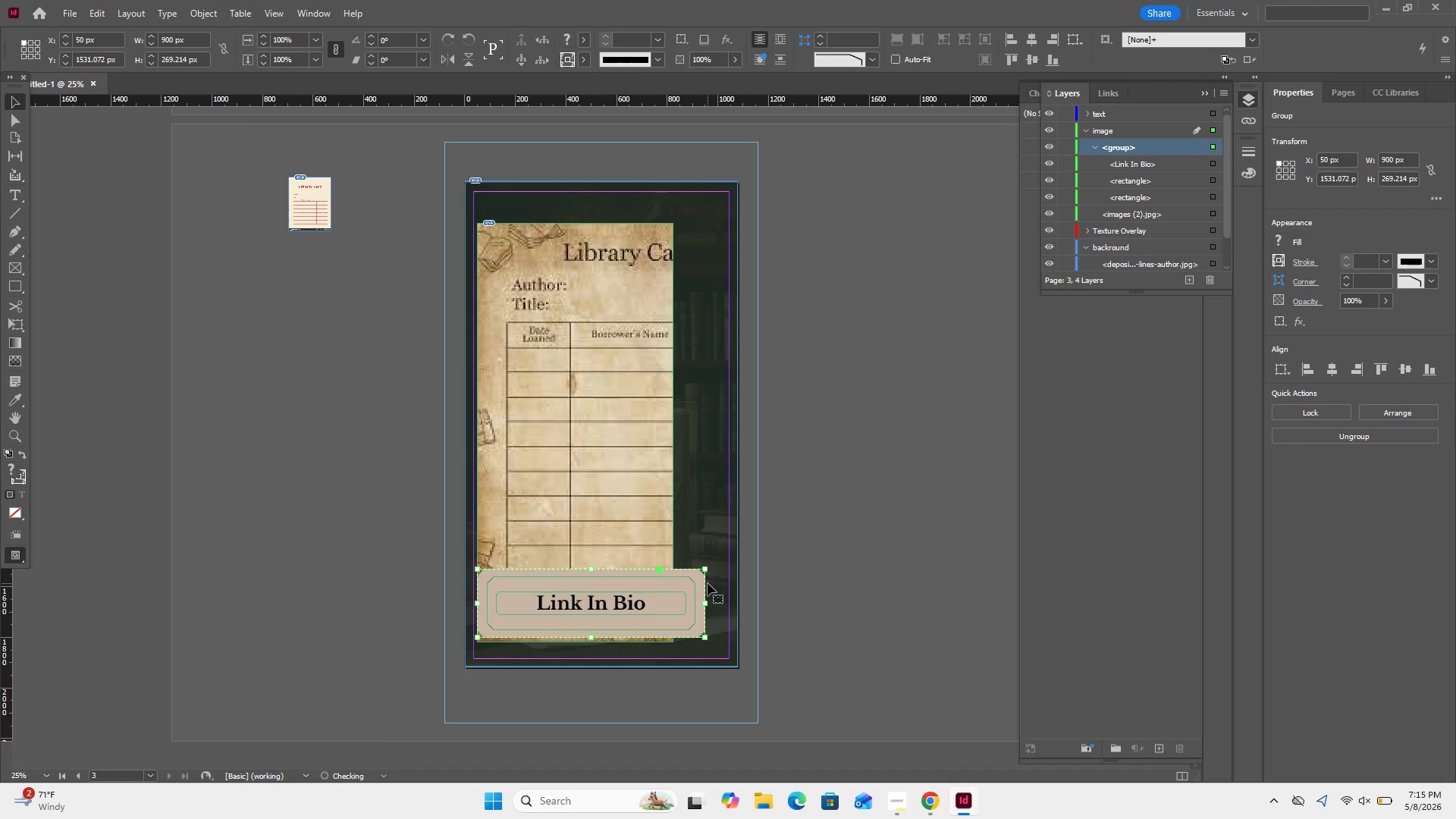 
key(ArrowDown)
 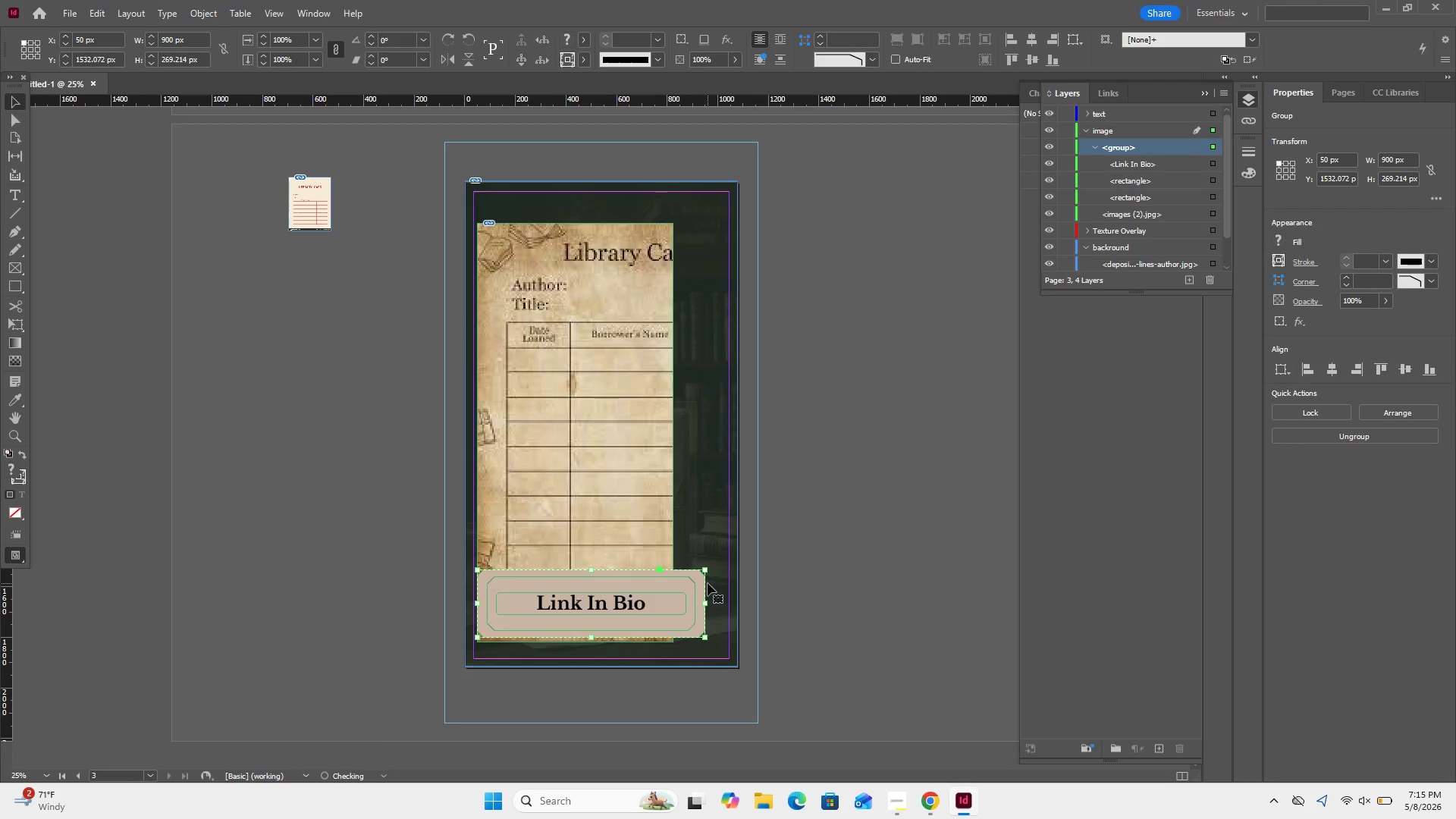 
key(ArrowDown)
 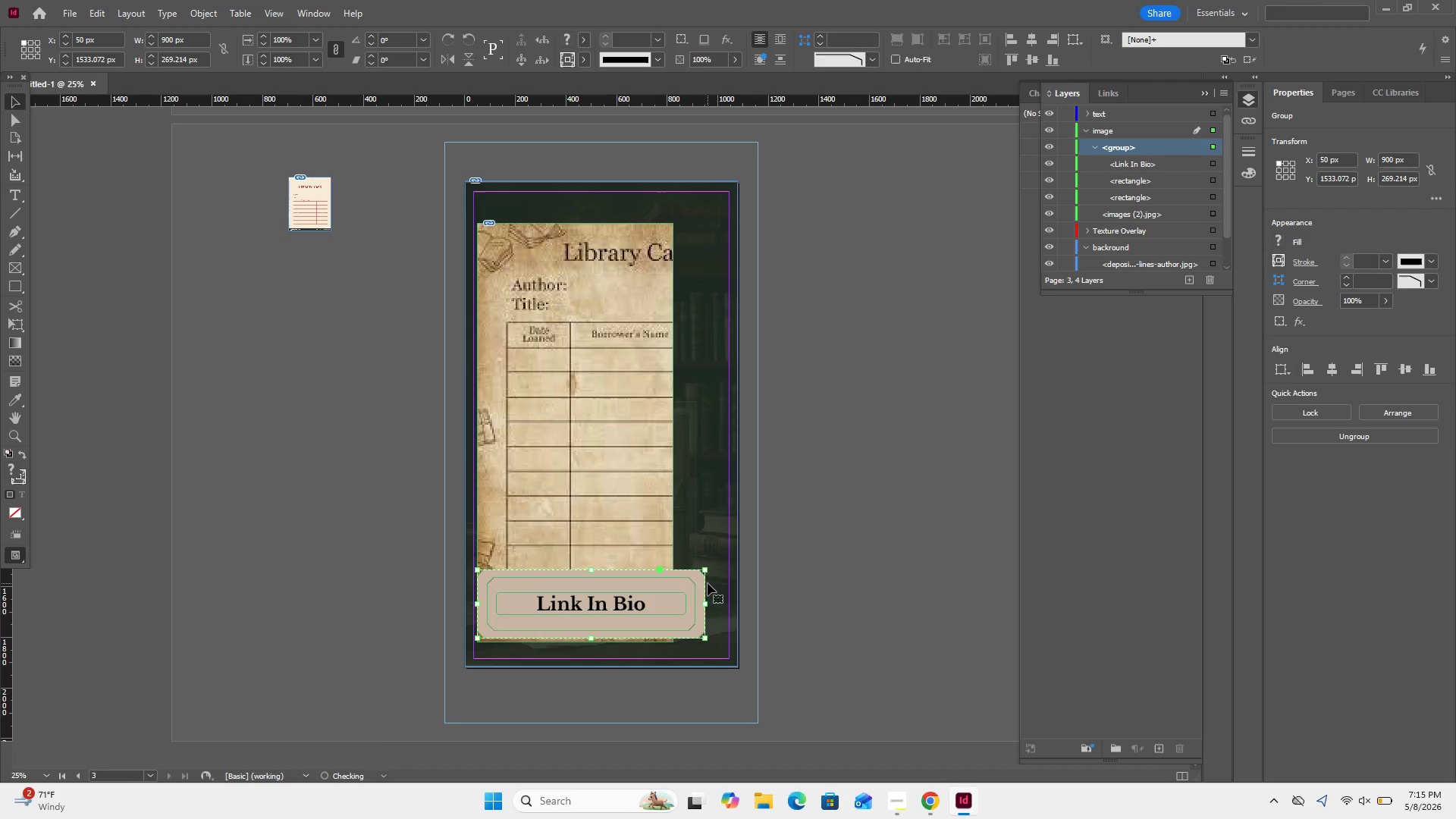 
key(ArrowDown)
 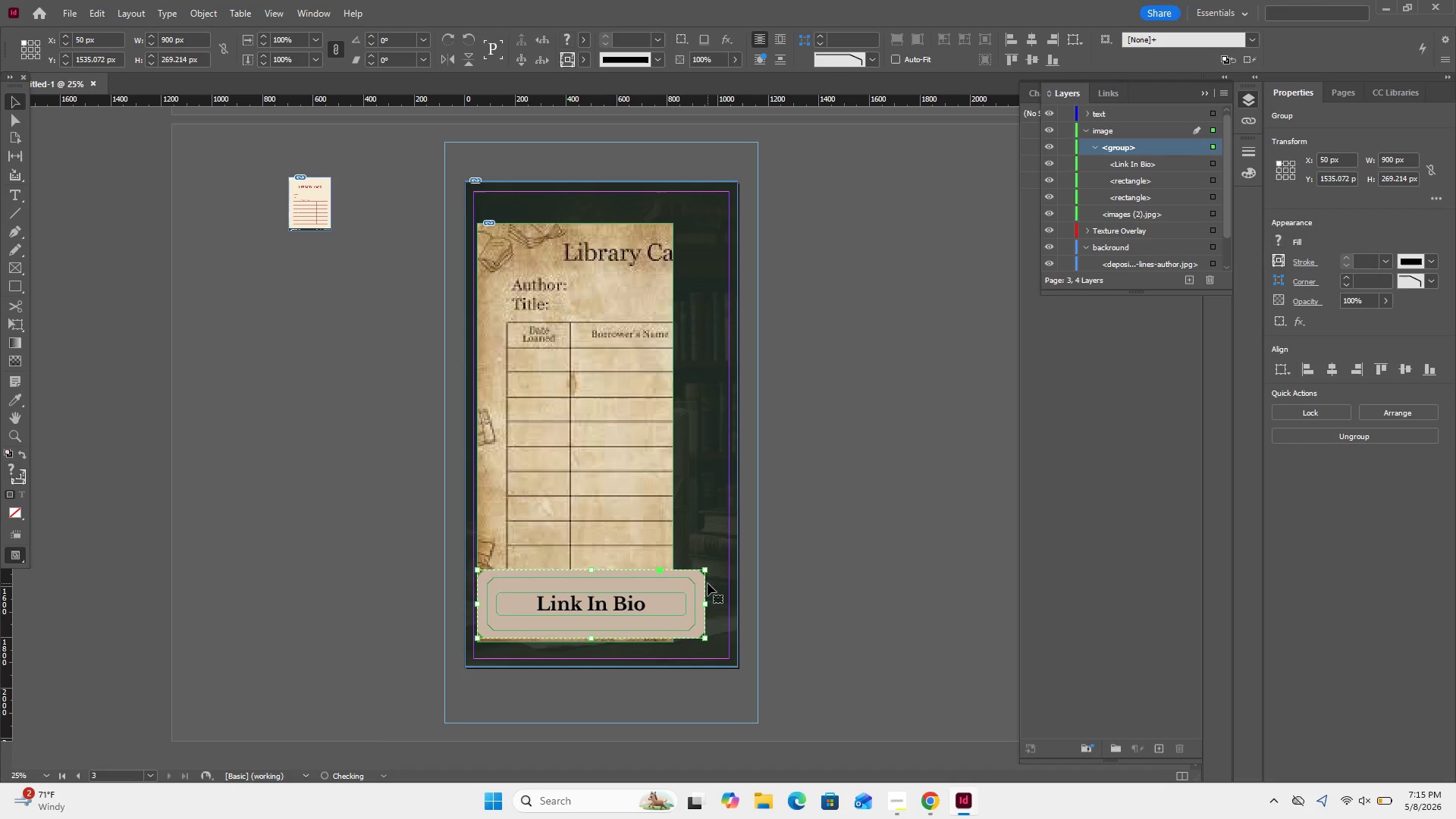 
key(ArrowDown)
 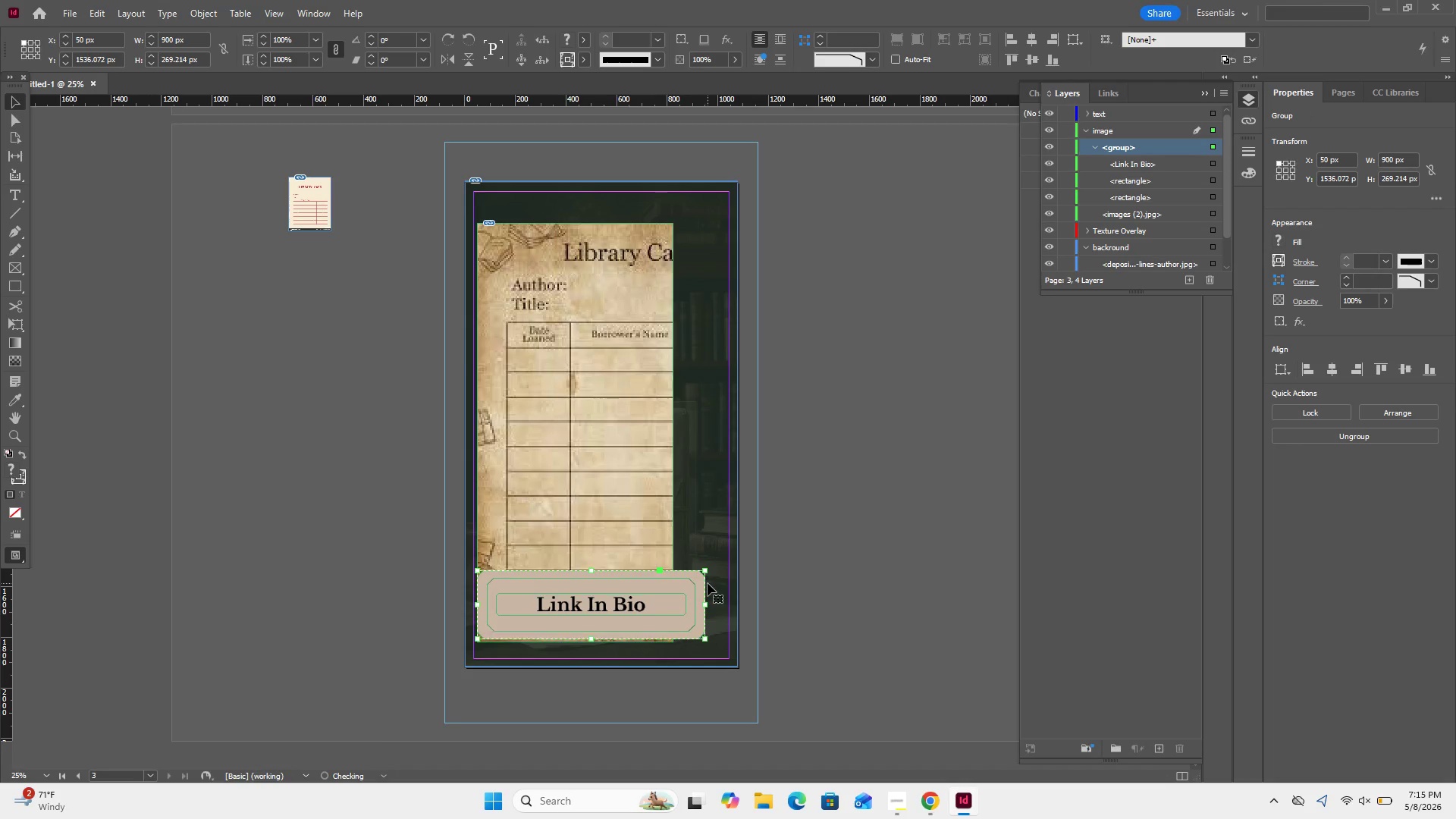 
key(ArrowDown)
 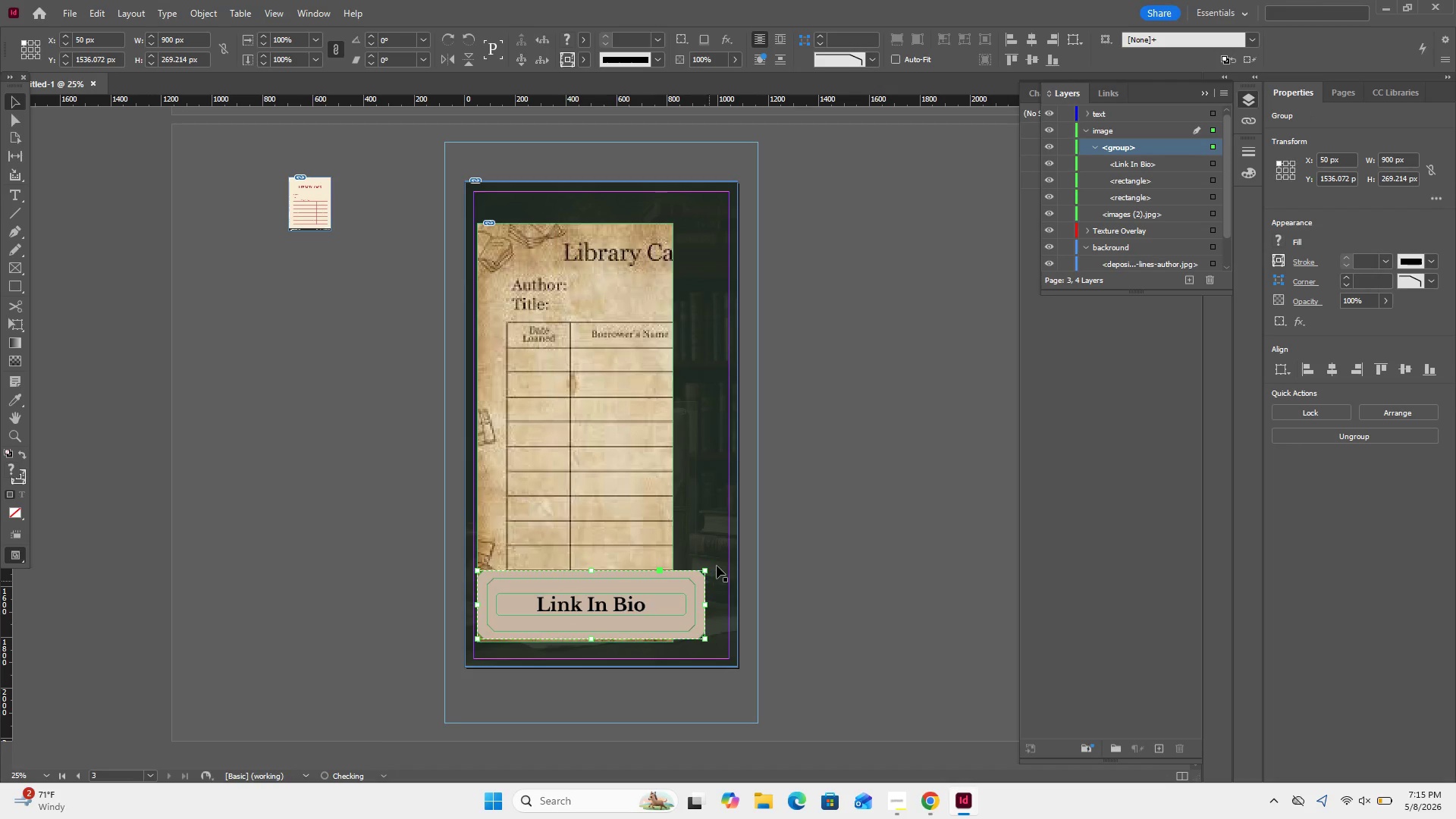 
key(ArrowDown)
 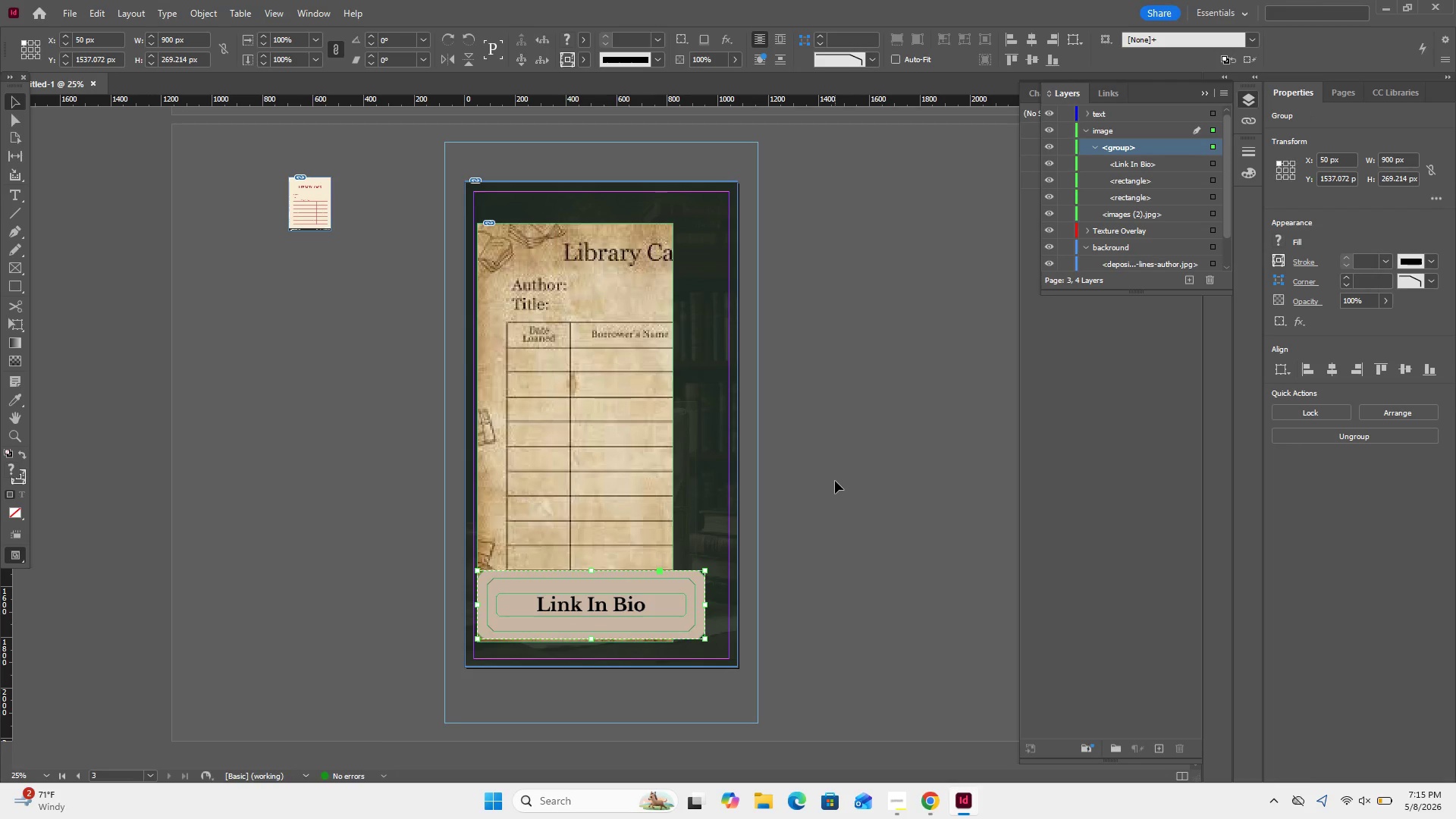 
scroll: coordinate [835, 480], scroll_direction: up, amount: 7.0
 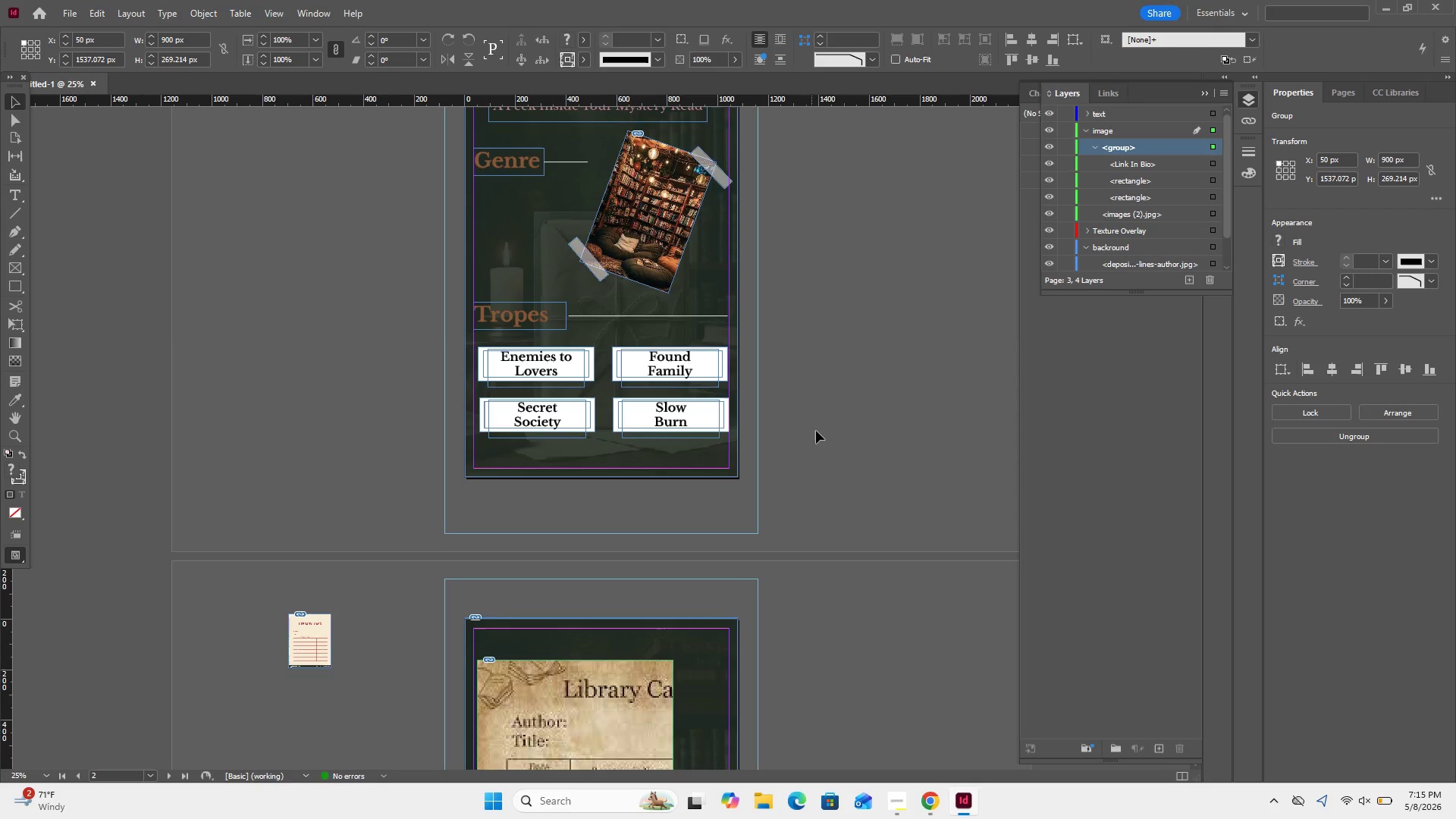 
left_click_drag(start_coordinate=[816, 431], to_coordinate=[460, 356])
 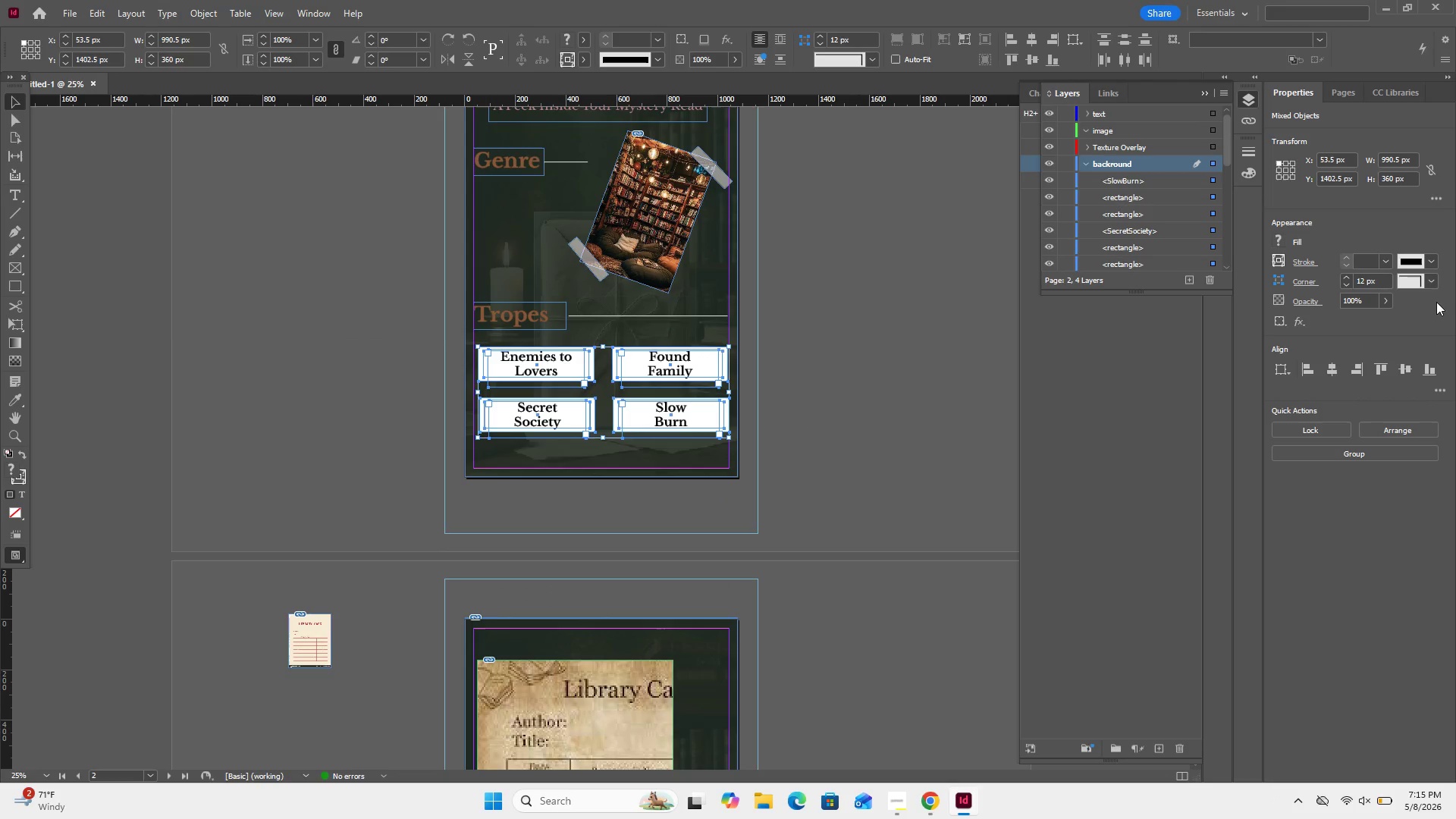 
left_click([1430, 276])
 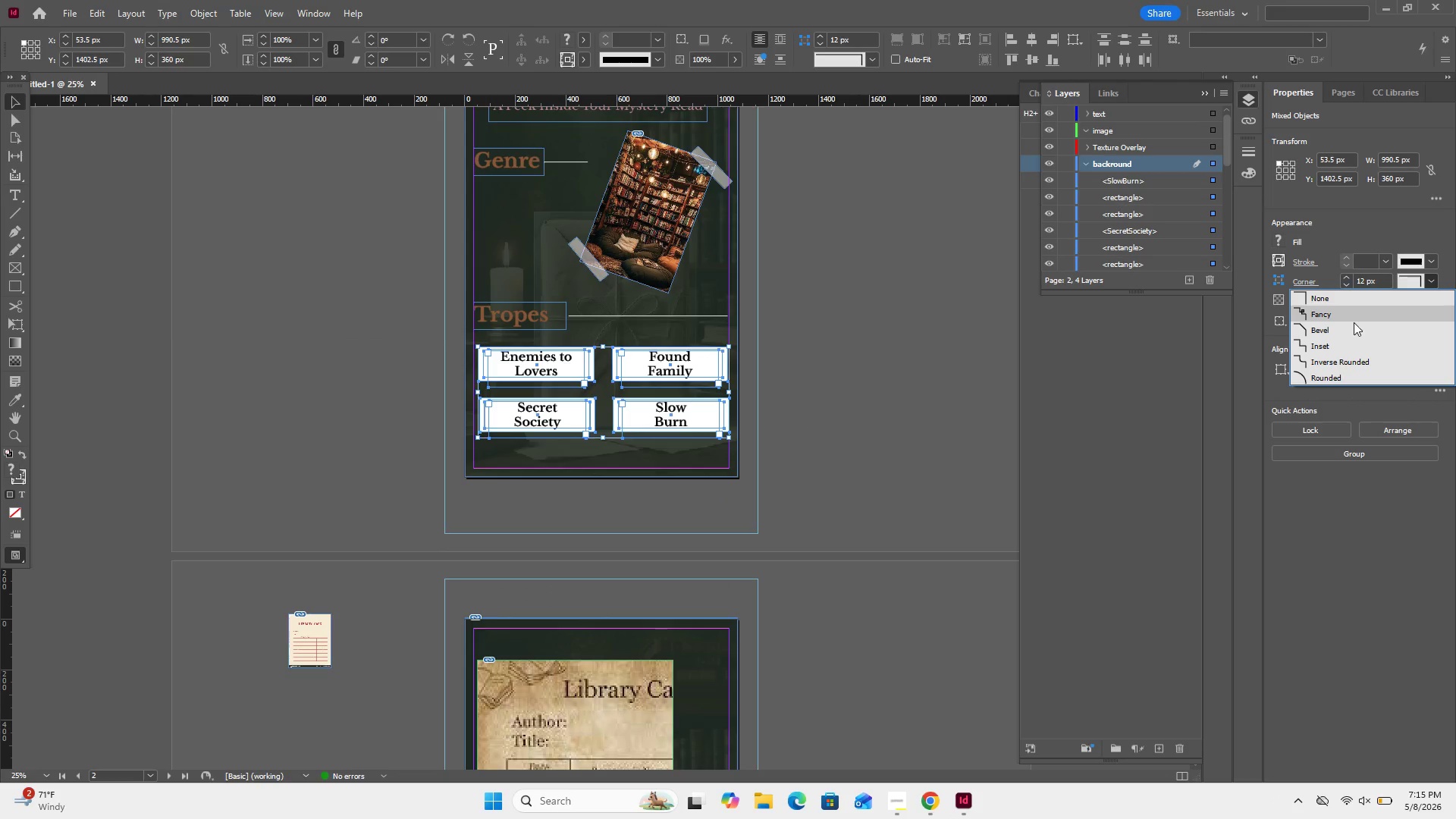 
left_click([1351, 325])
 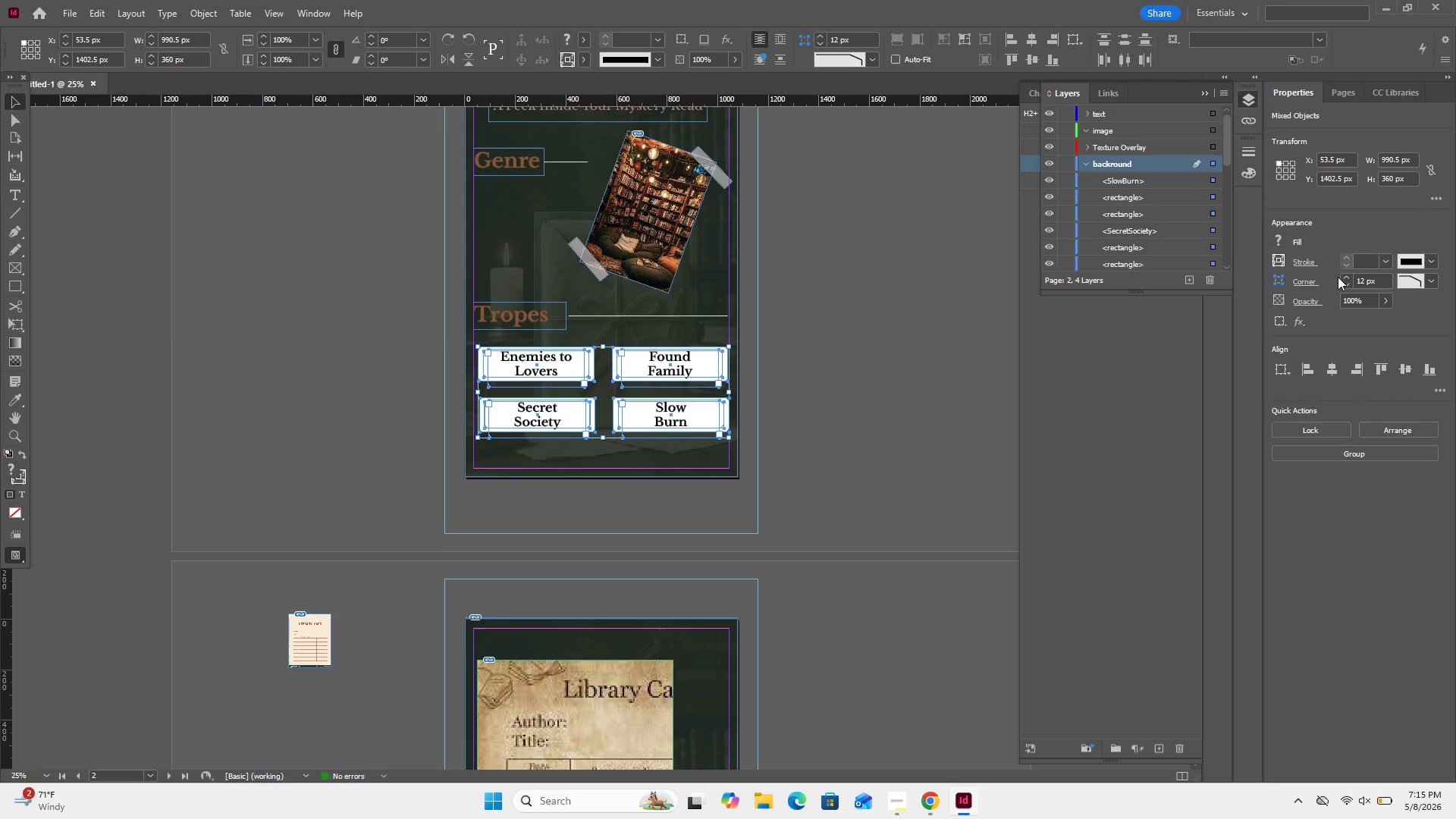 
double_click([1342, 275])
 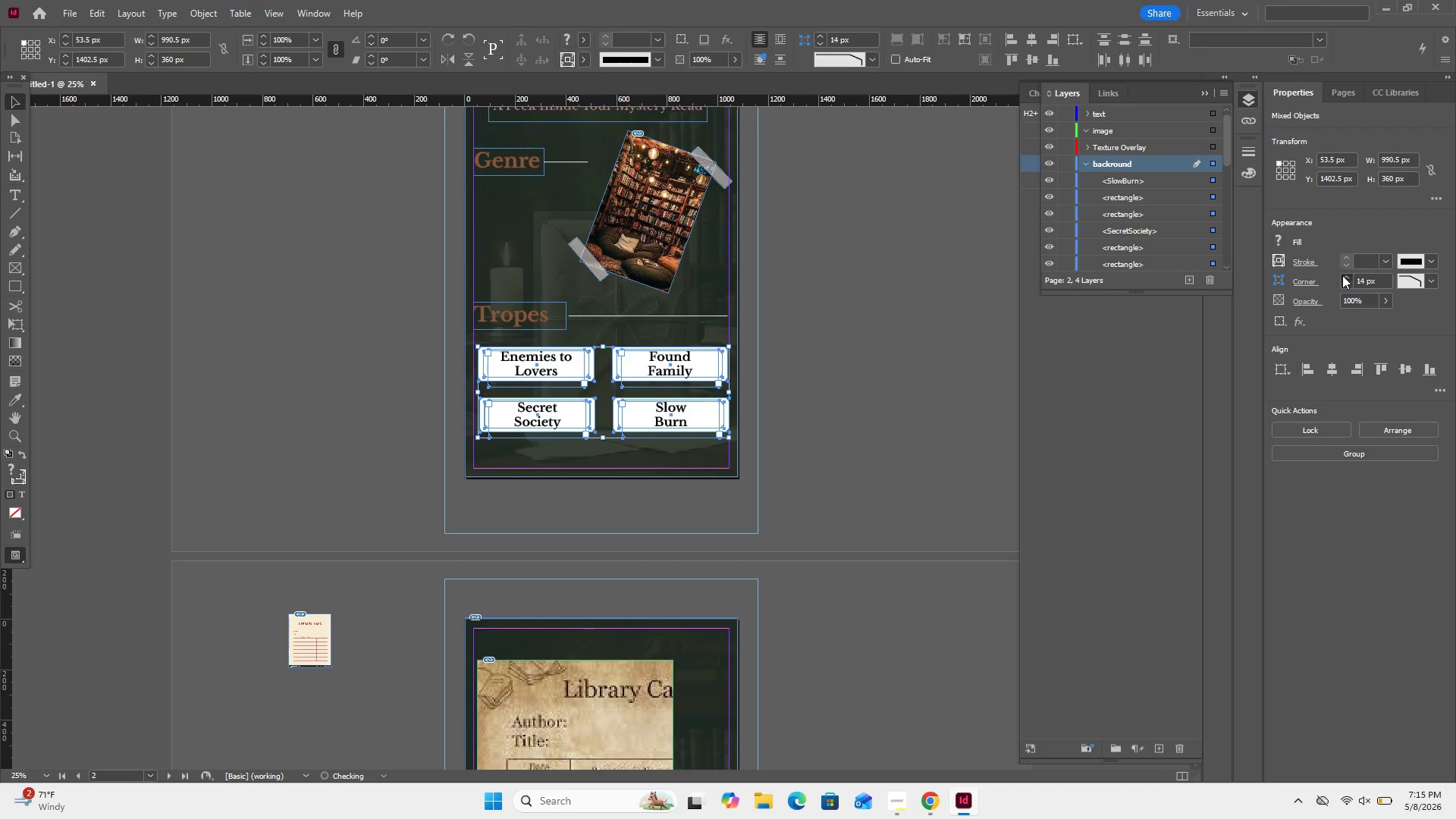 
triple_click([1342, 275])
 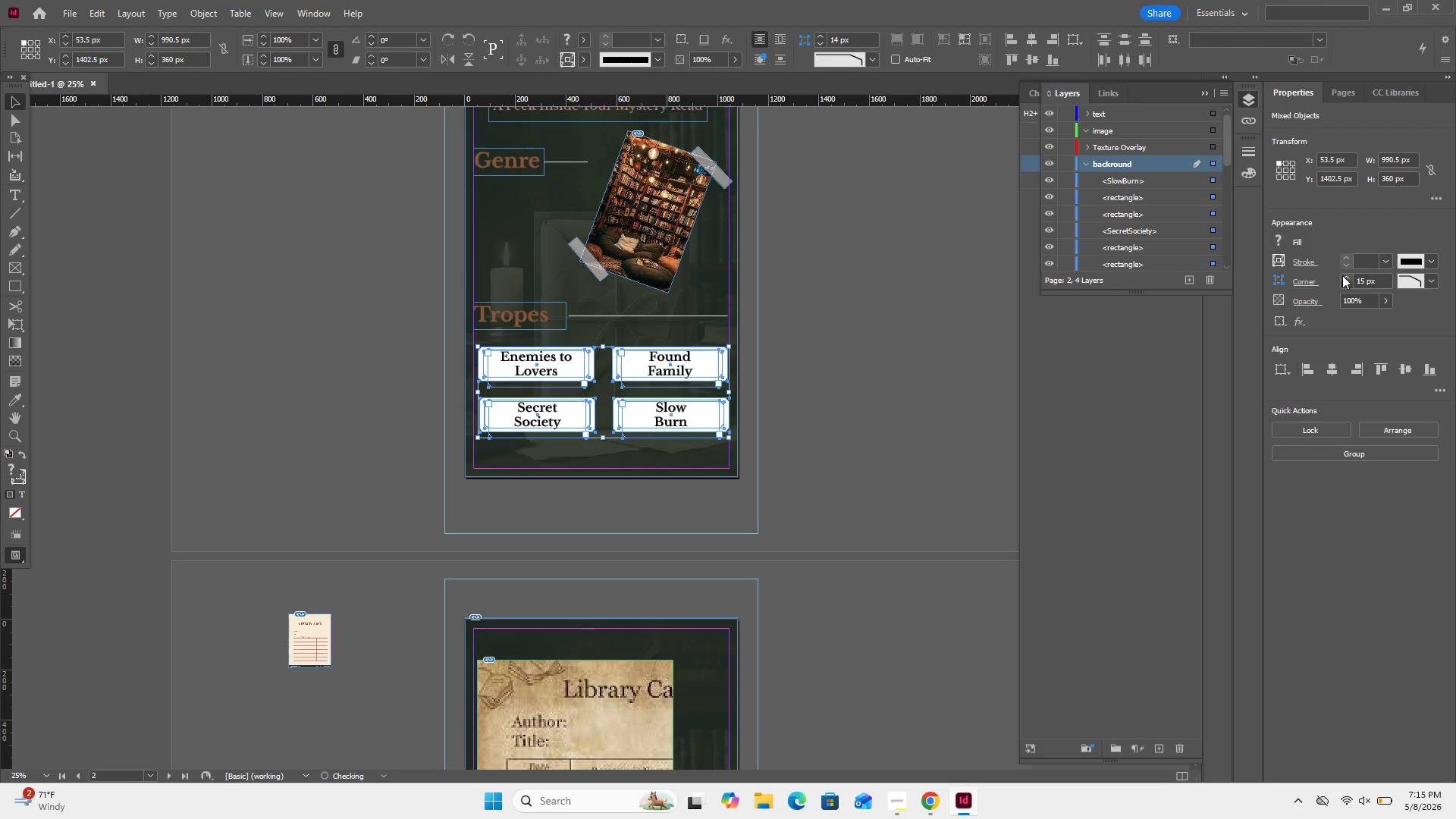 
triple_click([1342, 275])
 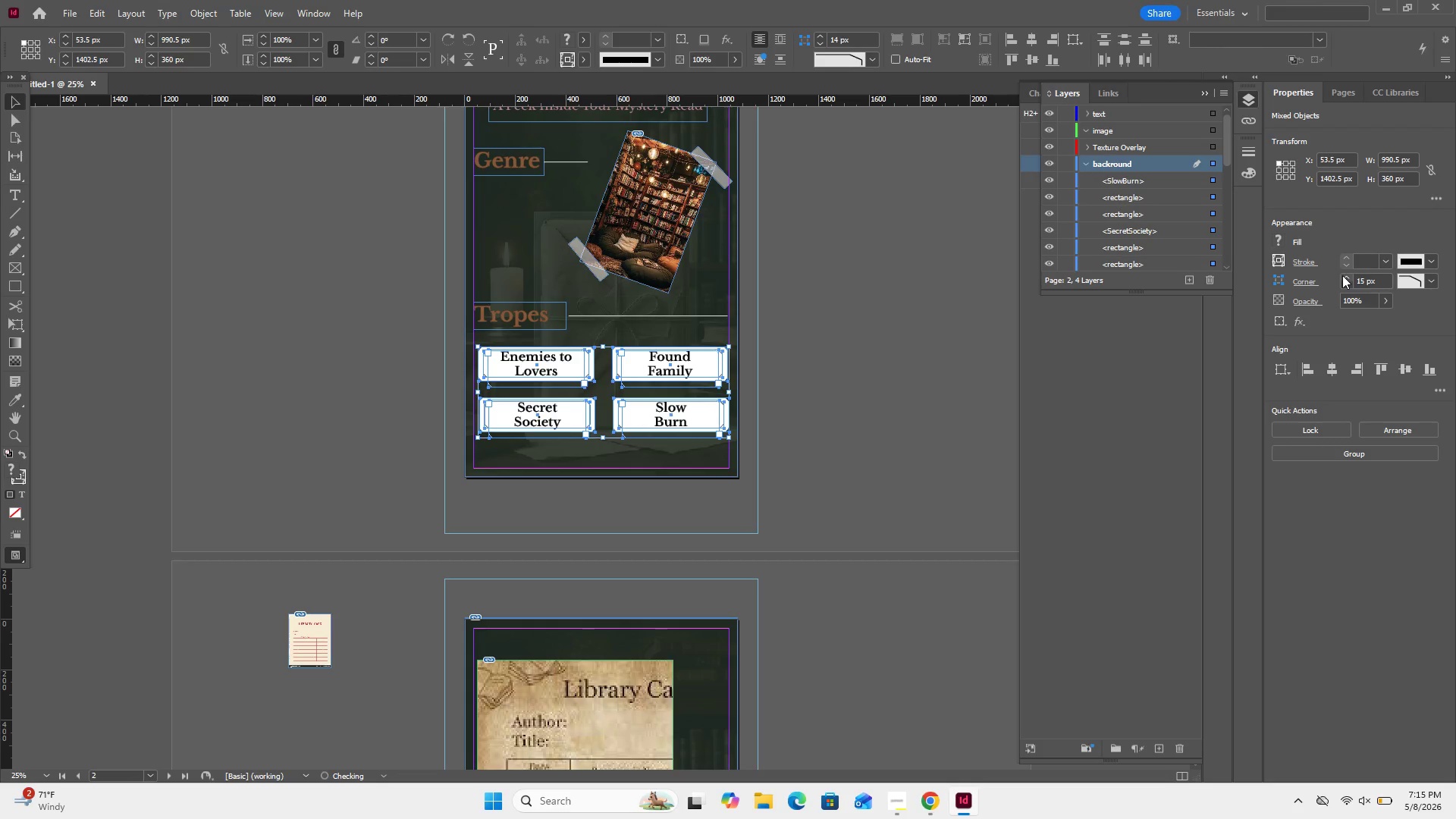 
triple_click([1342, 275])
 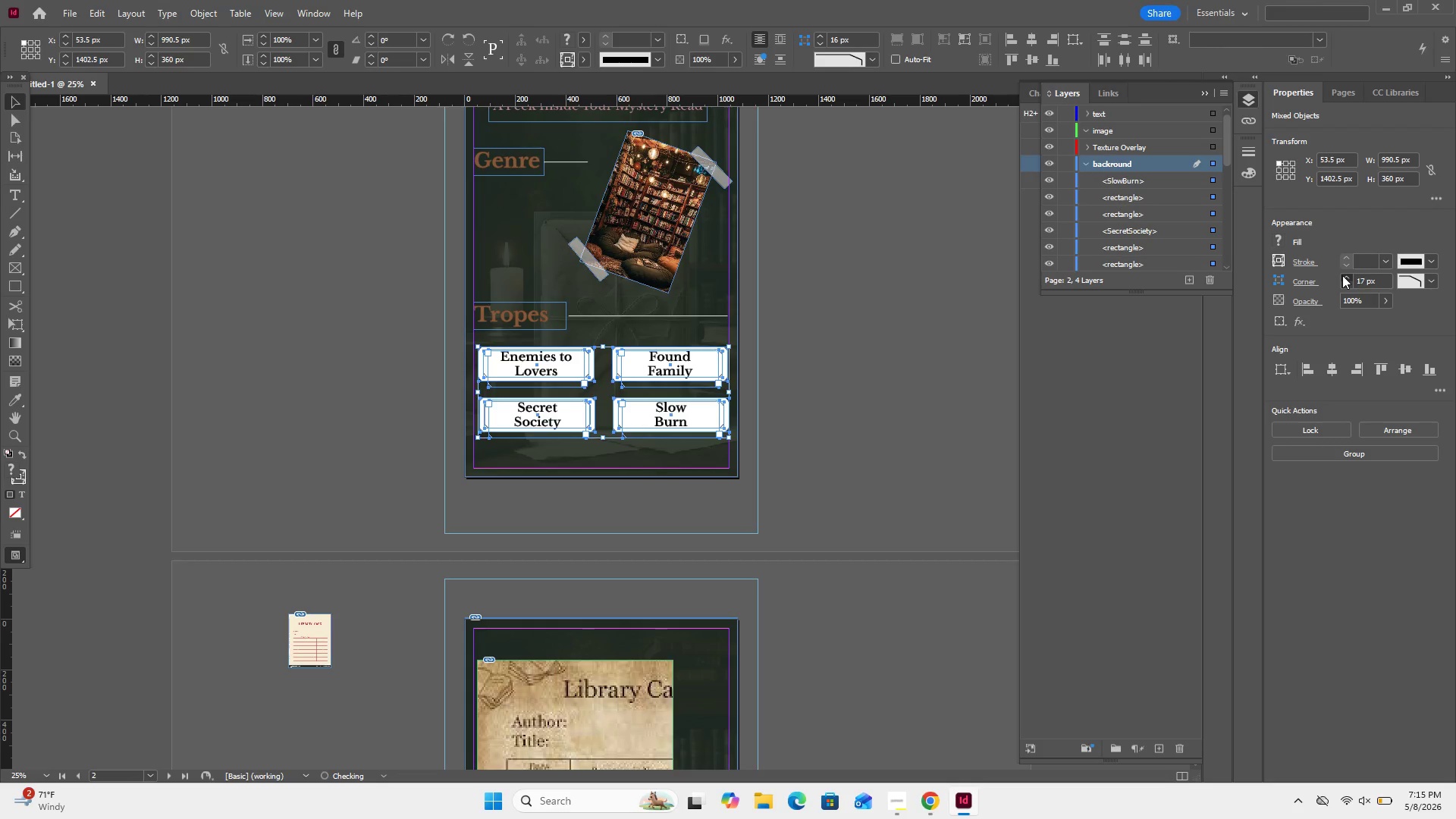 
triple_click([1342, 275])
 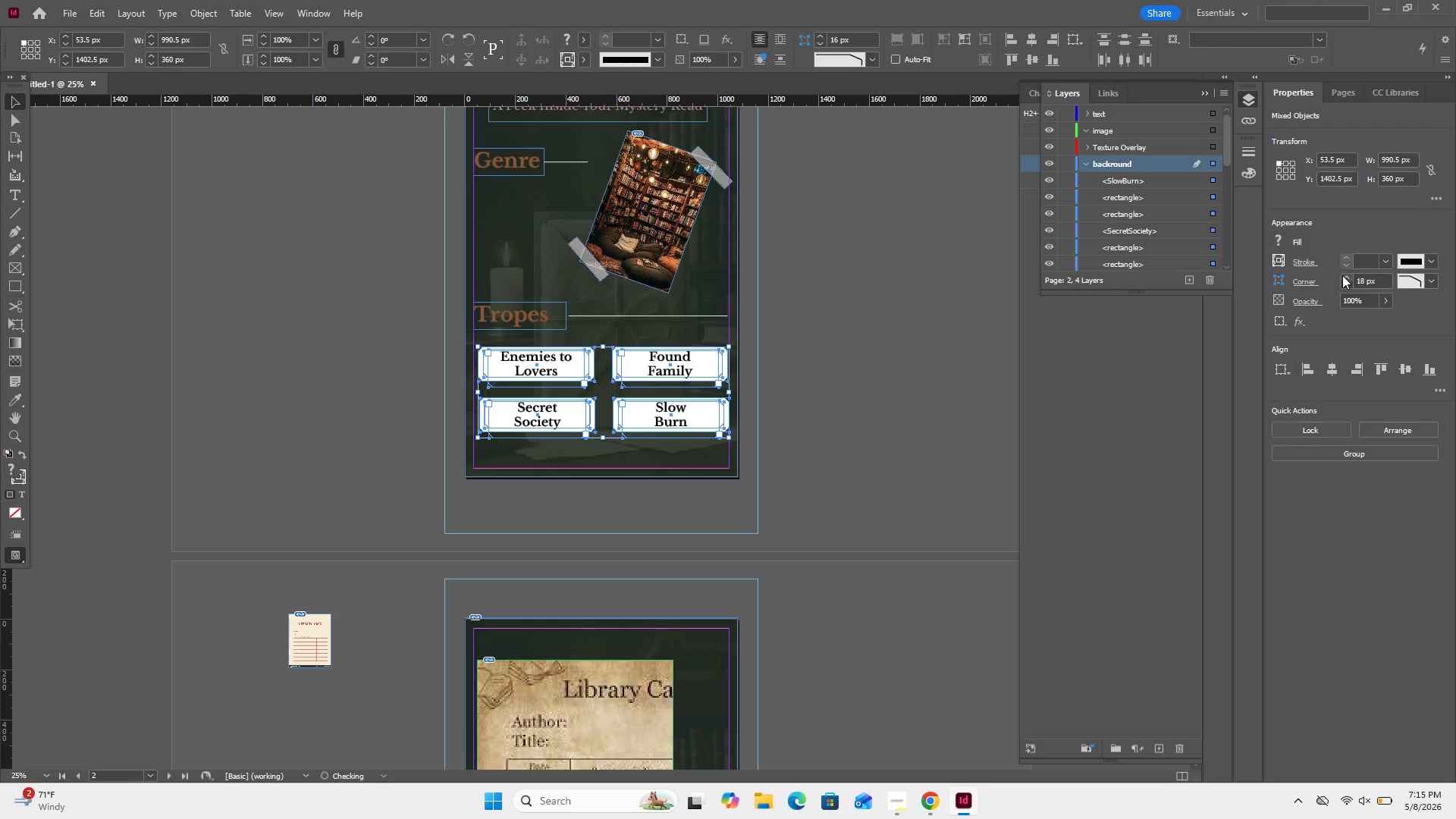 
triple_click([1342, 275])
 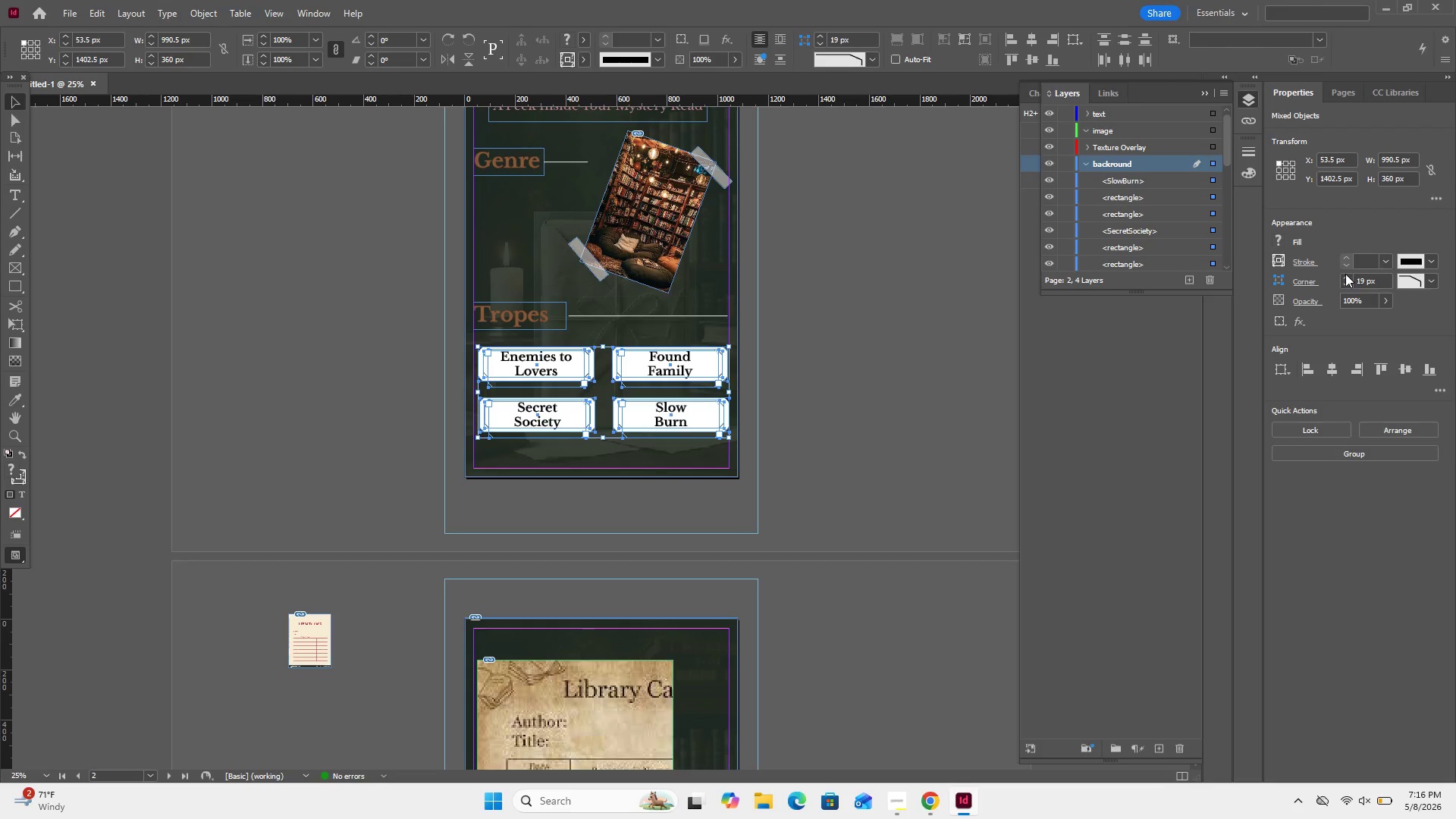 
double_click([1348, 275])
 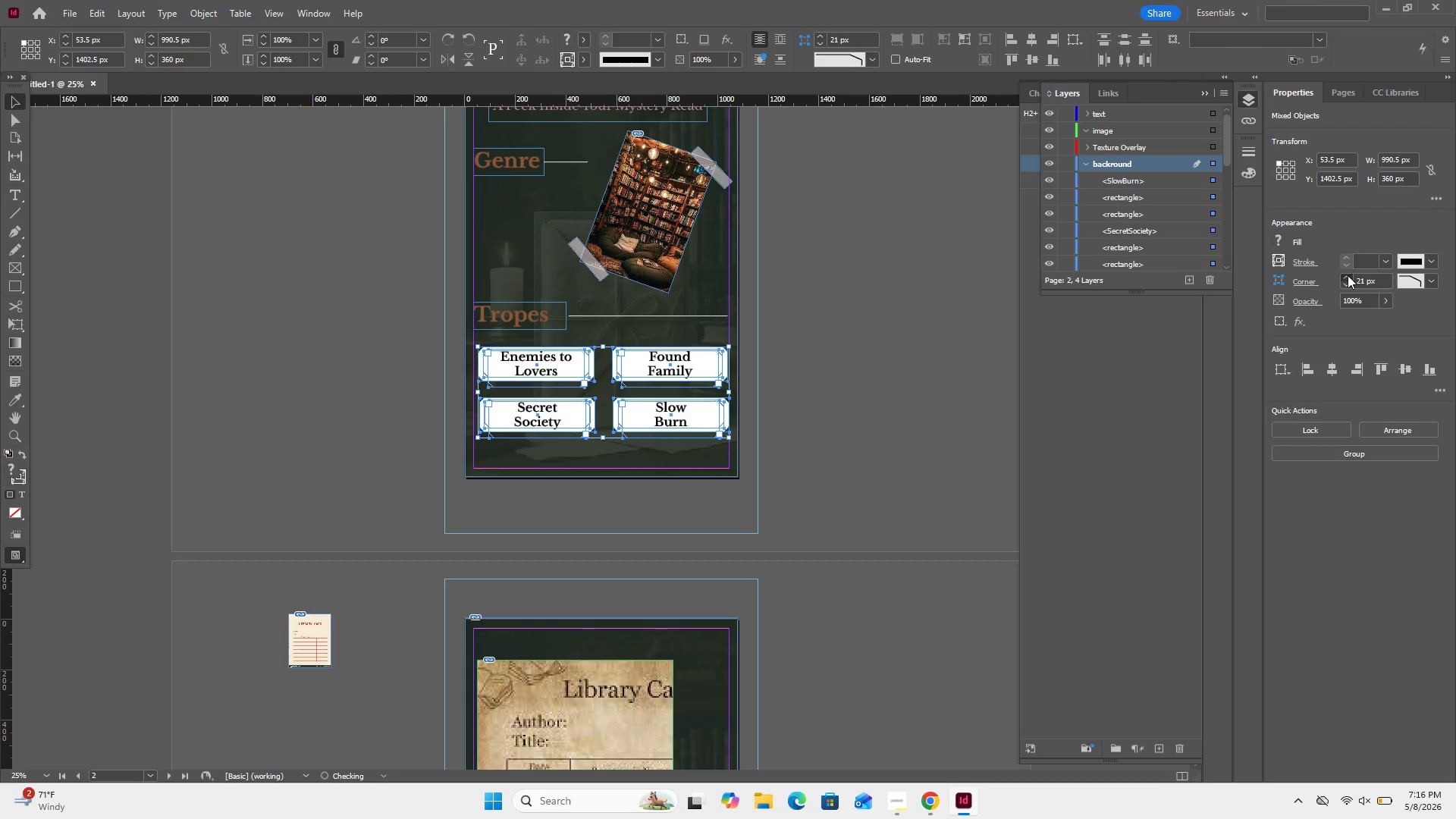 
triple_click([1348, 275])
 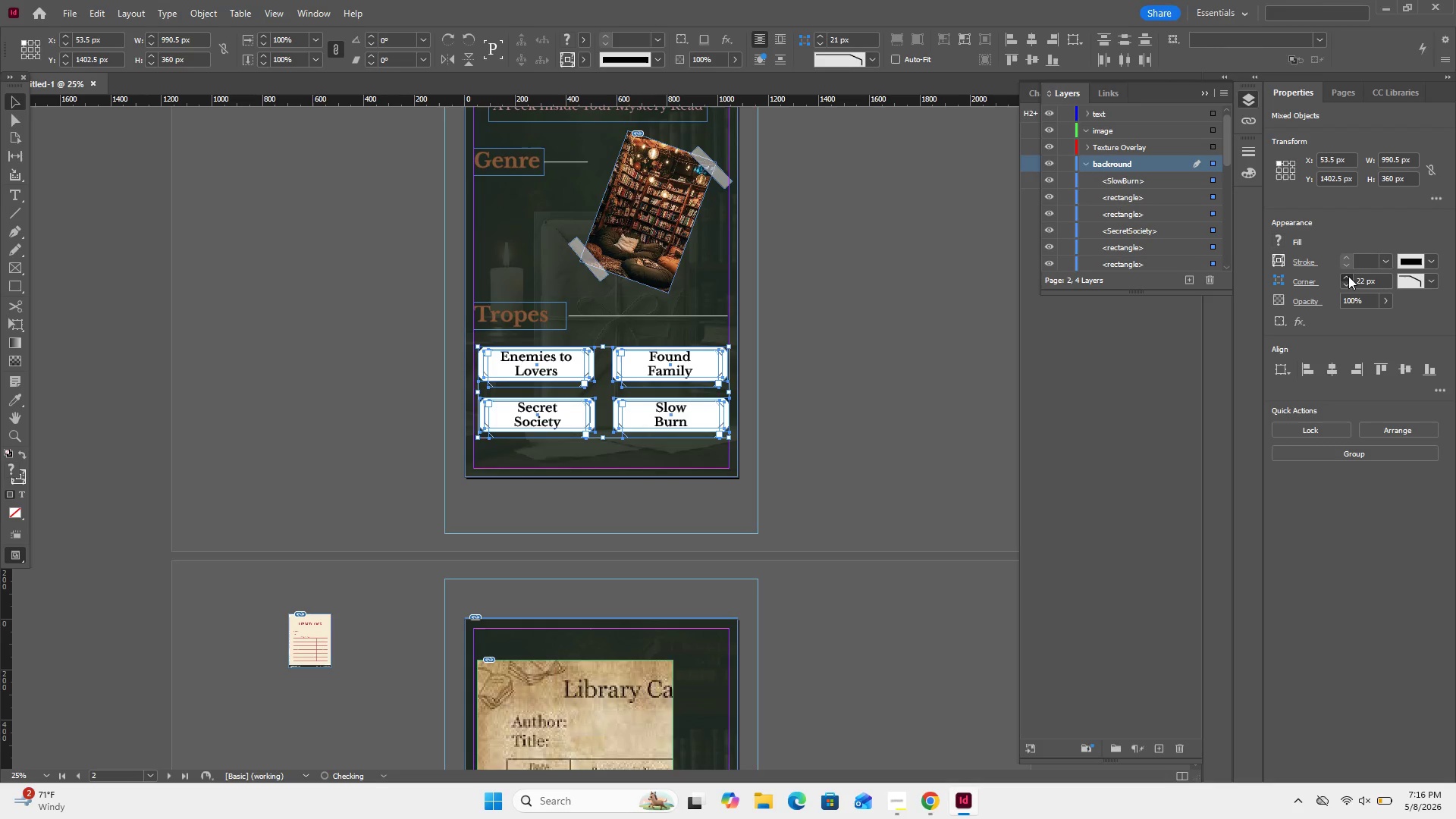 
triple_click([1348, 276])
 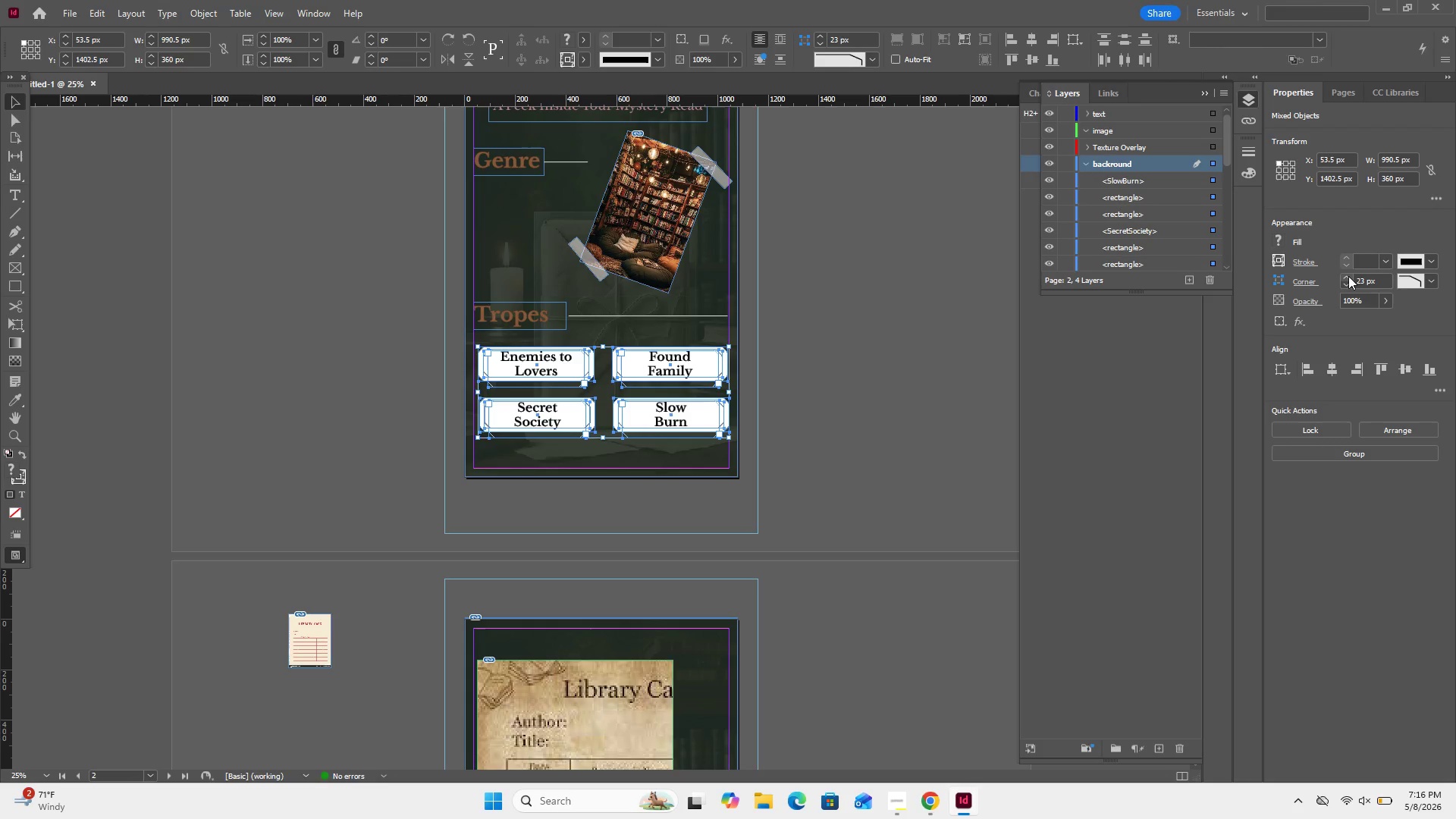 
double_click([1348, 276])
 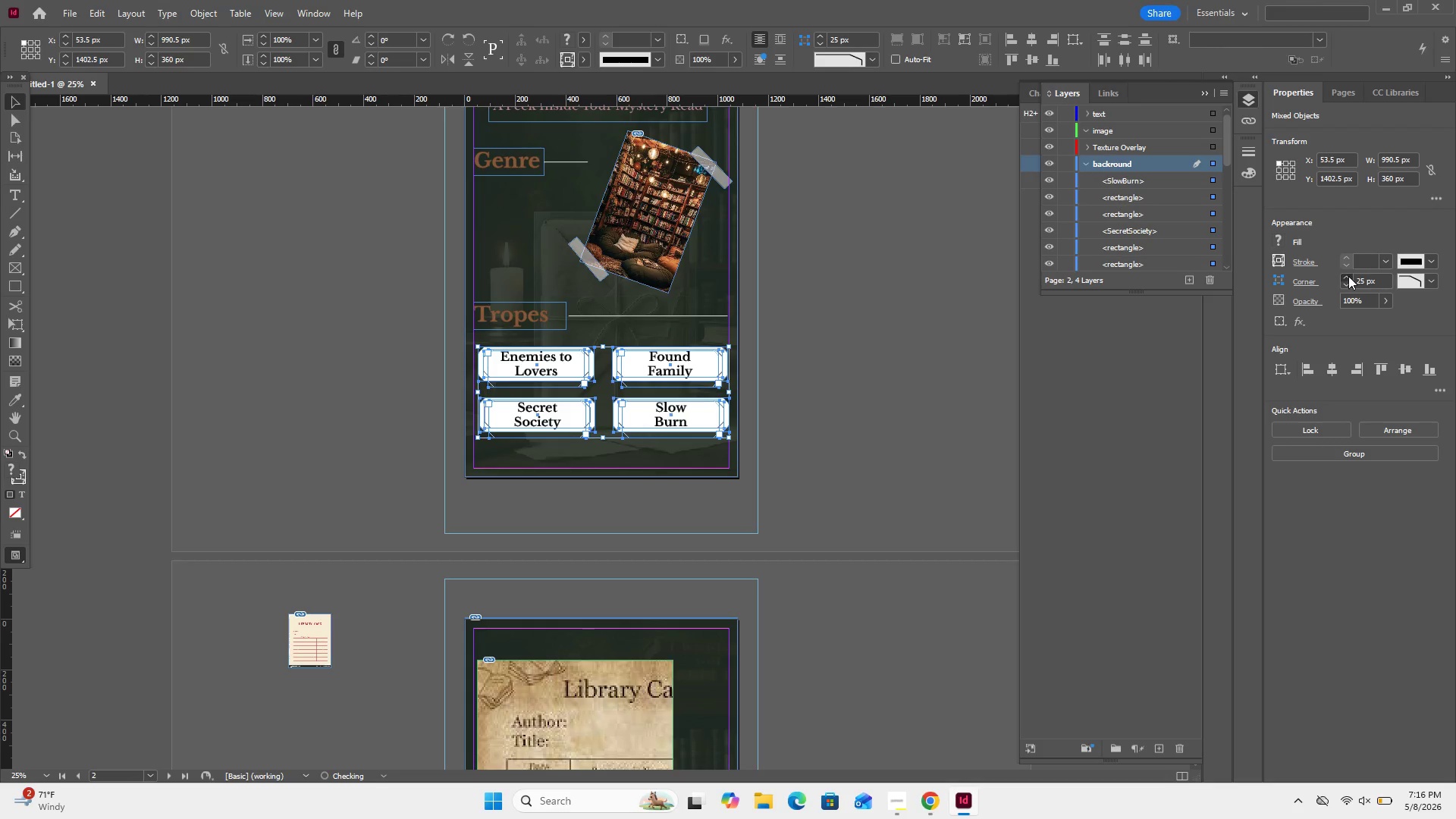 
triple_click([1348, 276])
 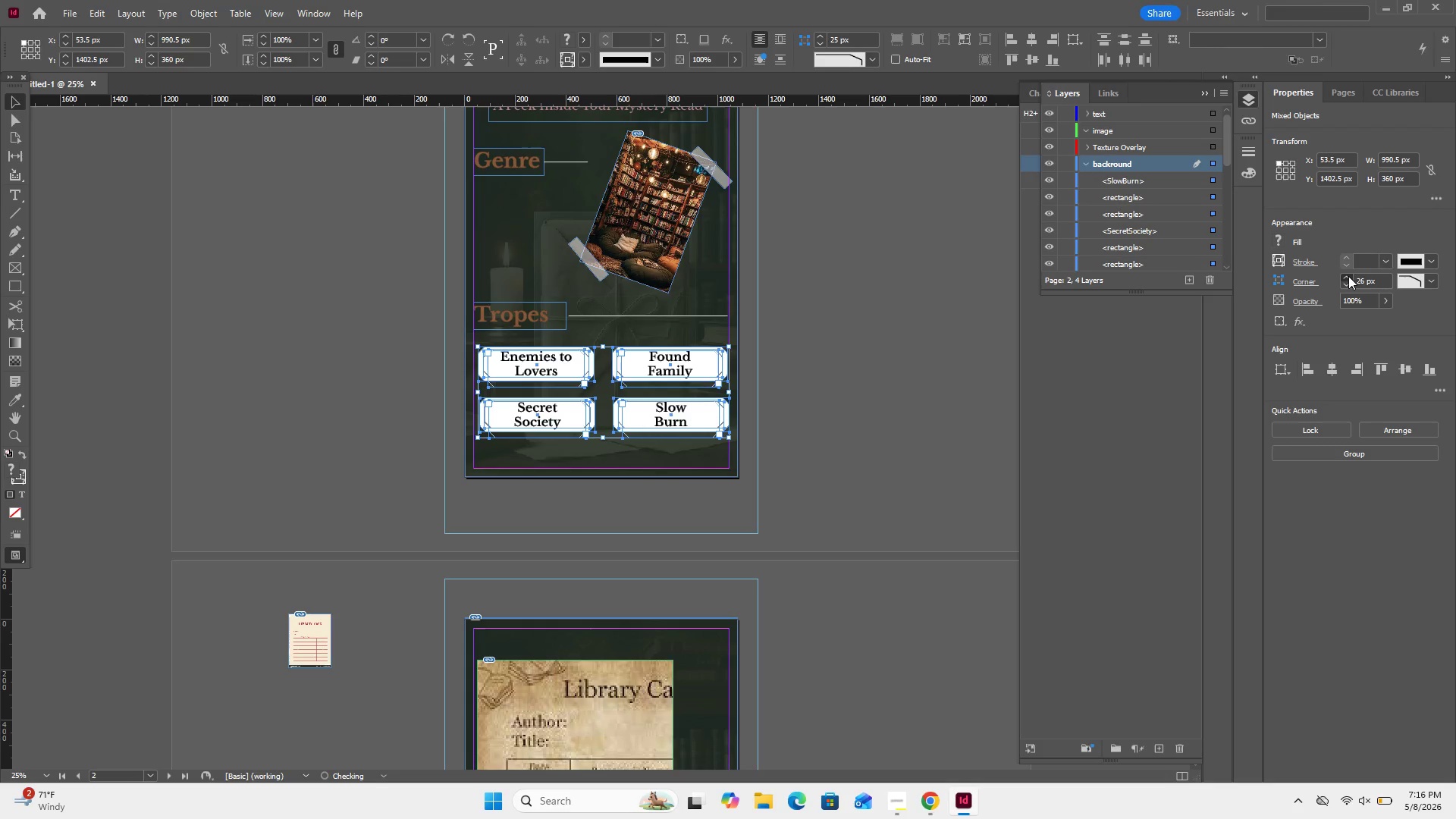 
triple_click([1348, 276])
 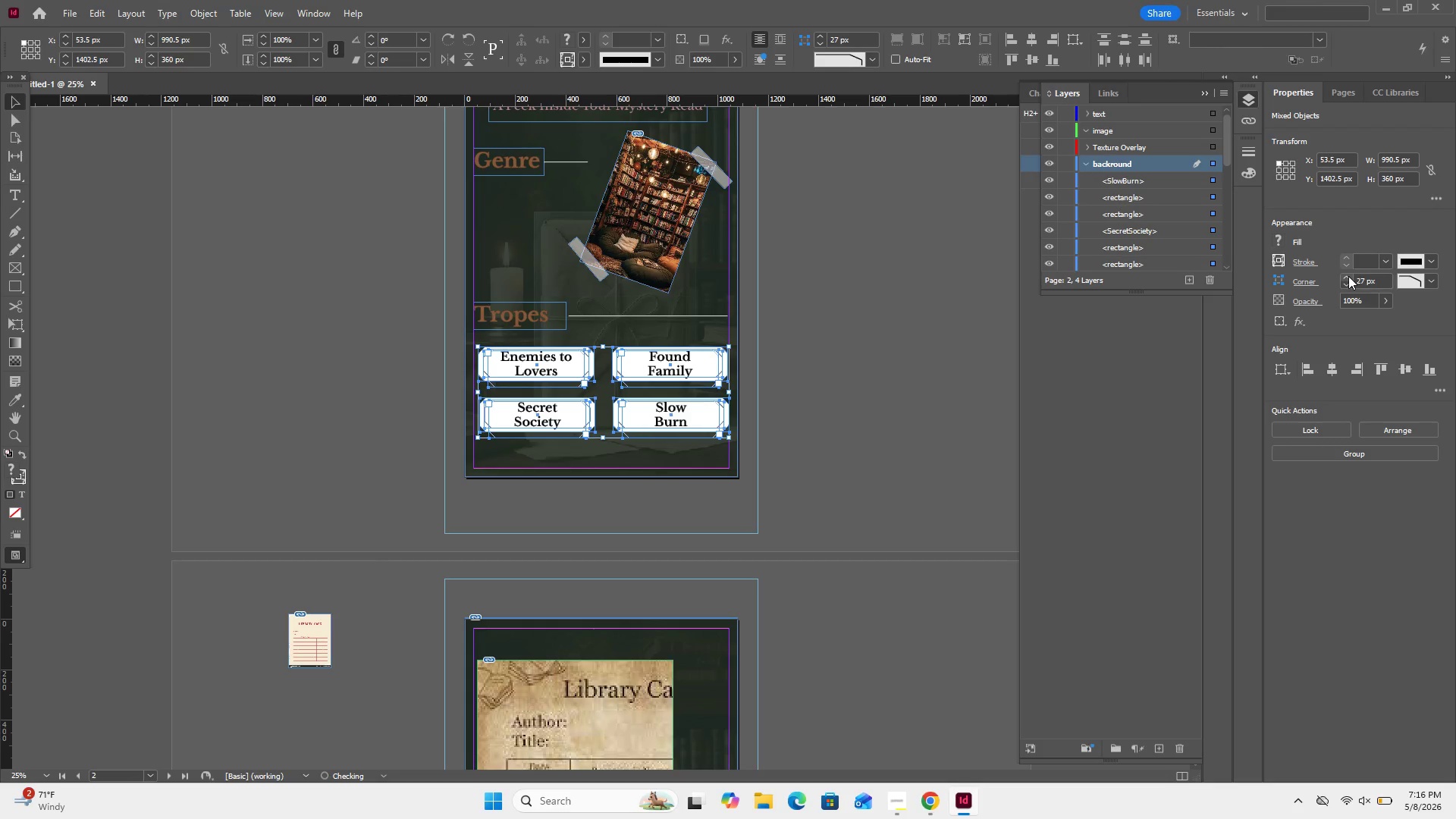 
left_click([1348, 276])
 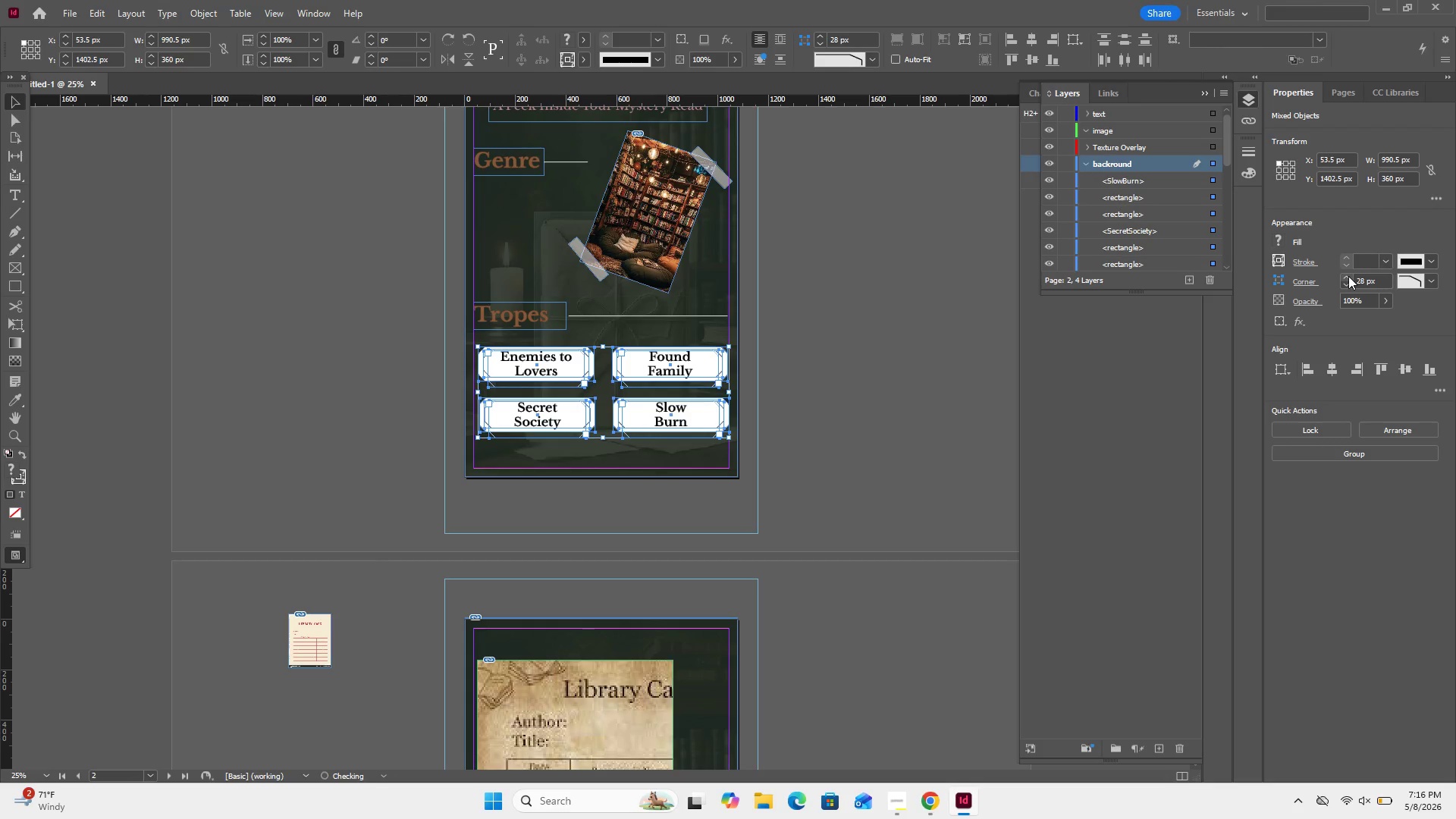 
left_click([1348, 276])
 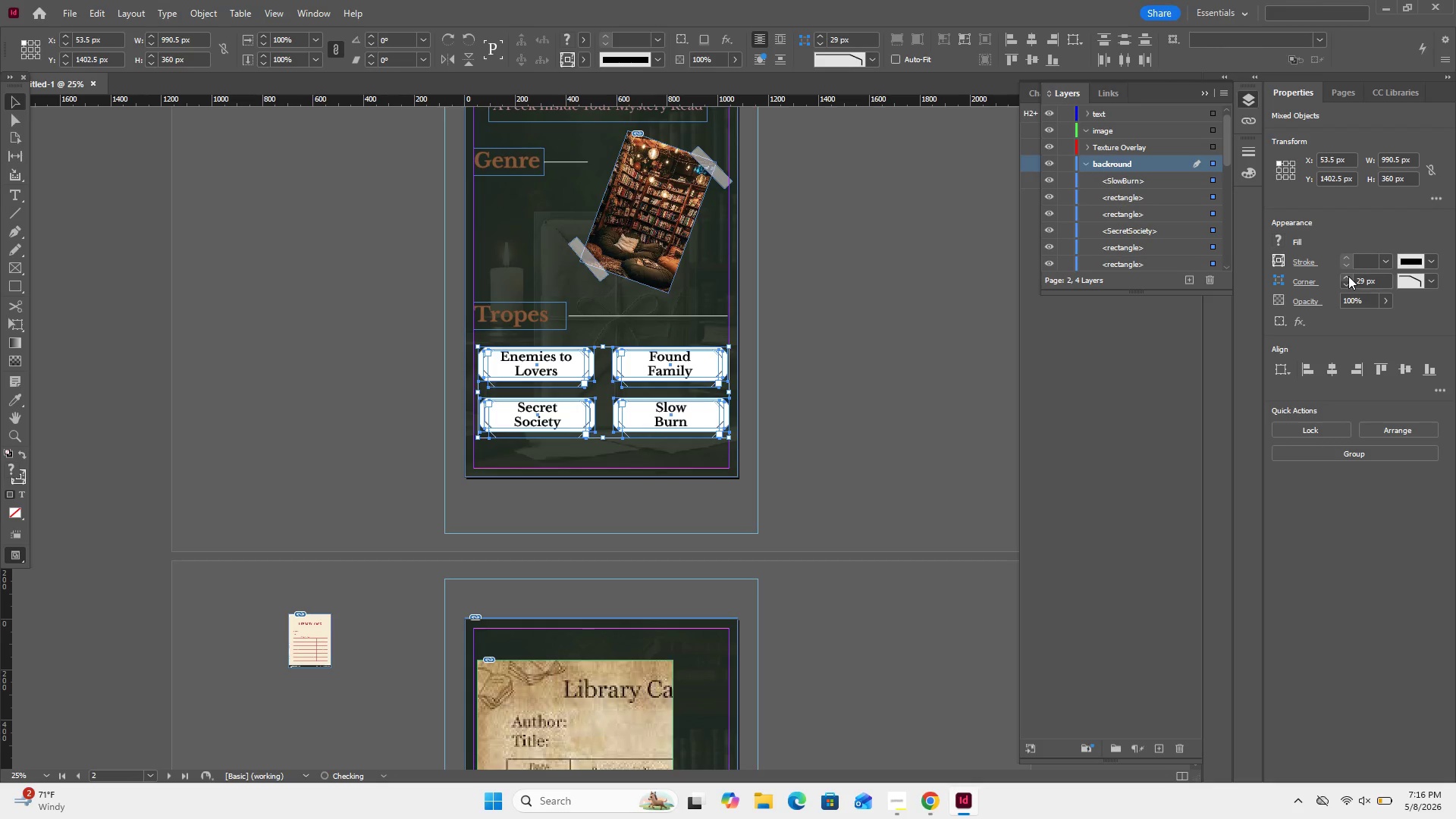 
left_click([1348, 276])
 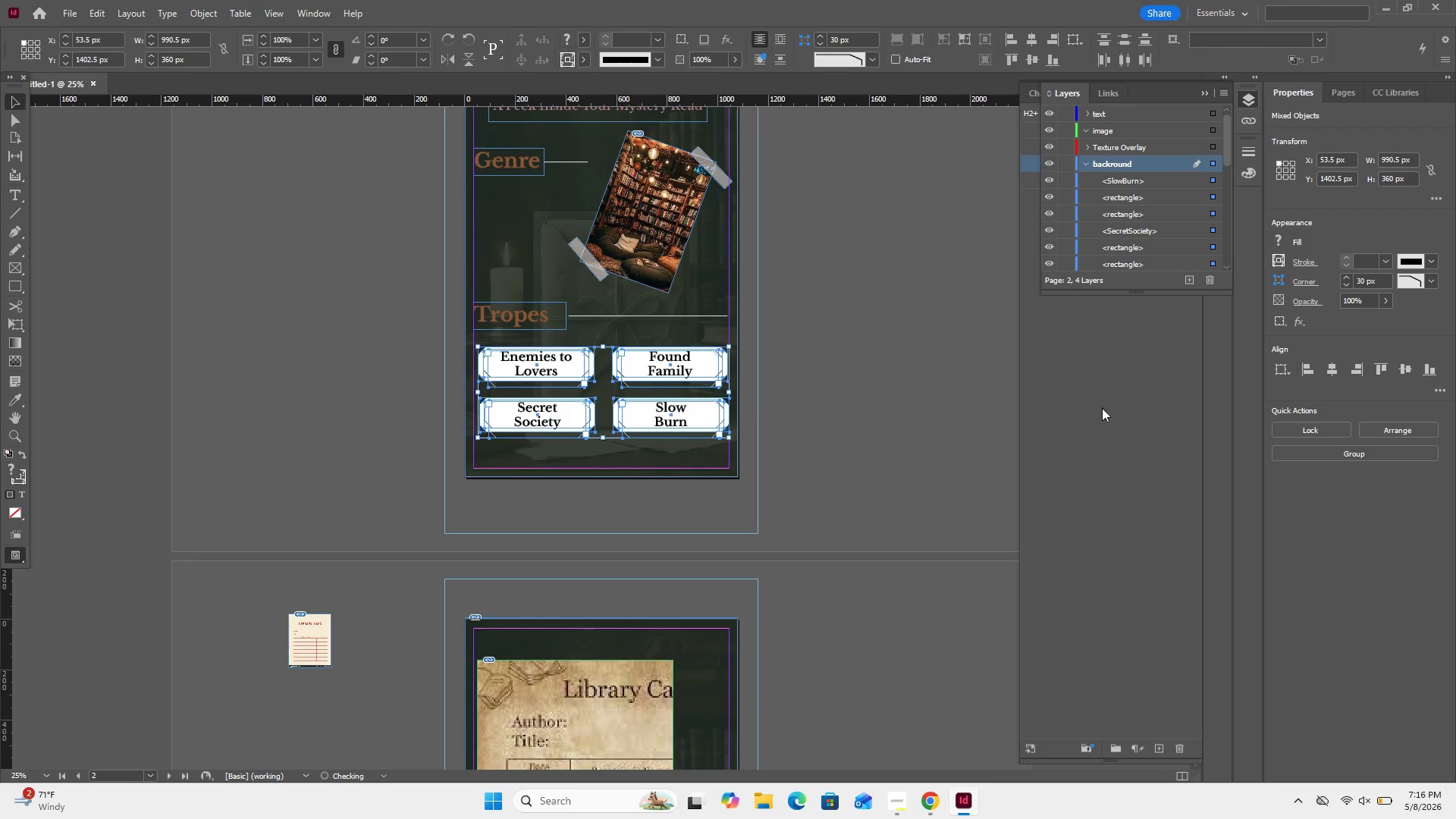 
left_click([1096, 411])
 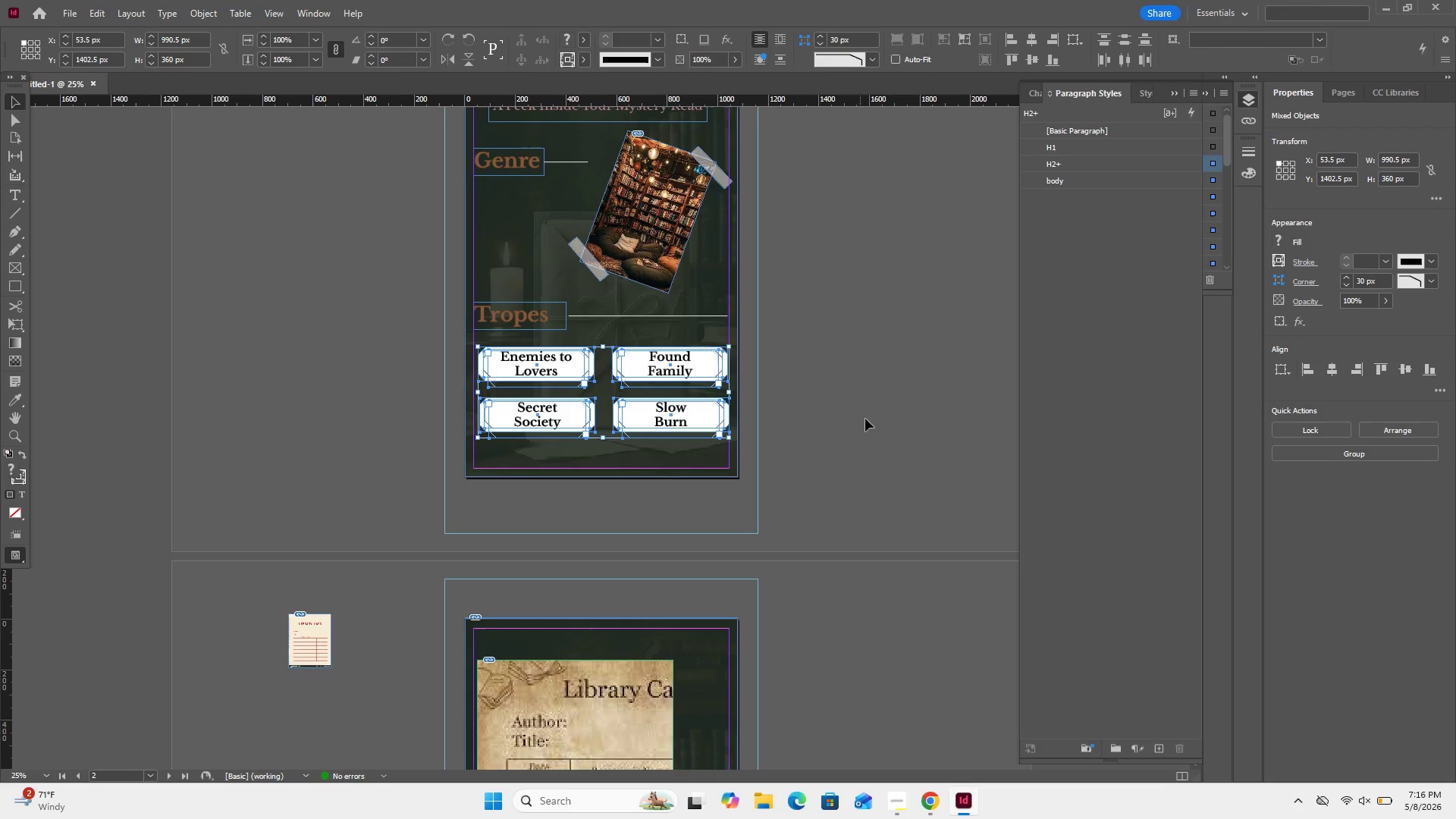 
left_click([867, 418])
 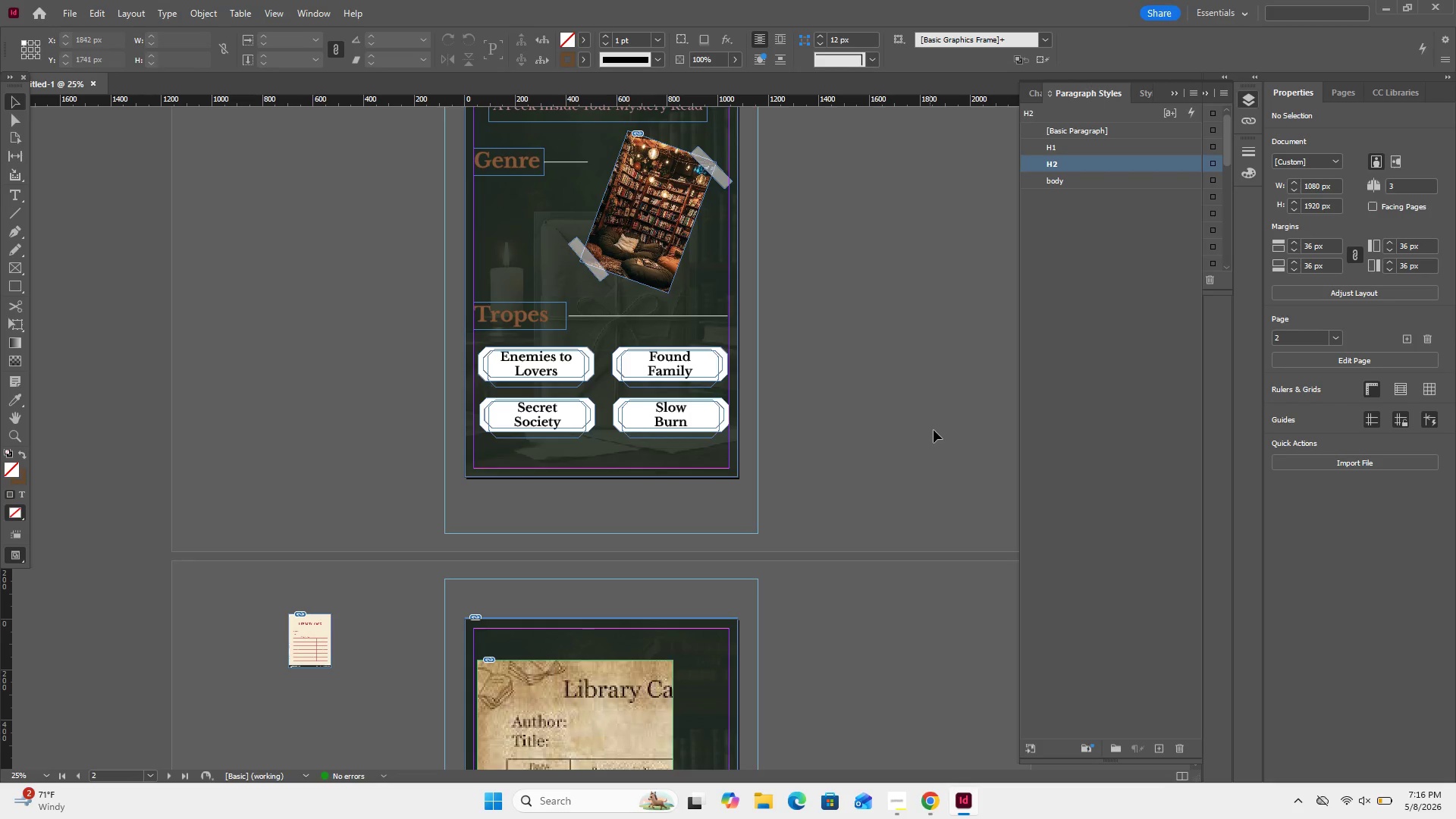 
left_click([957, 415])
 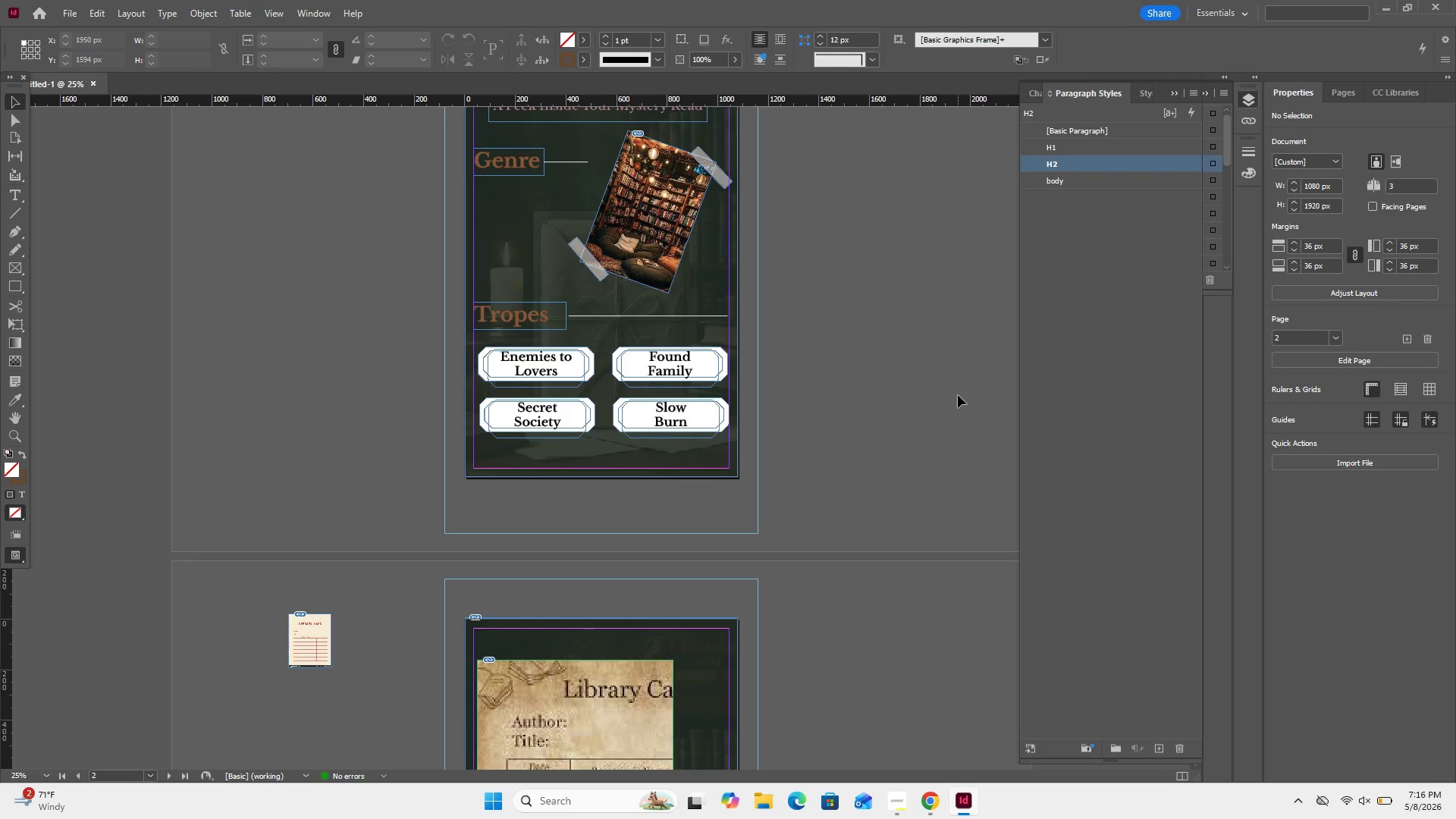 
wait(6.41)
 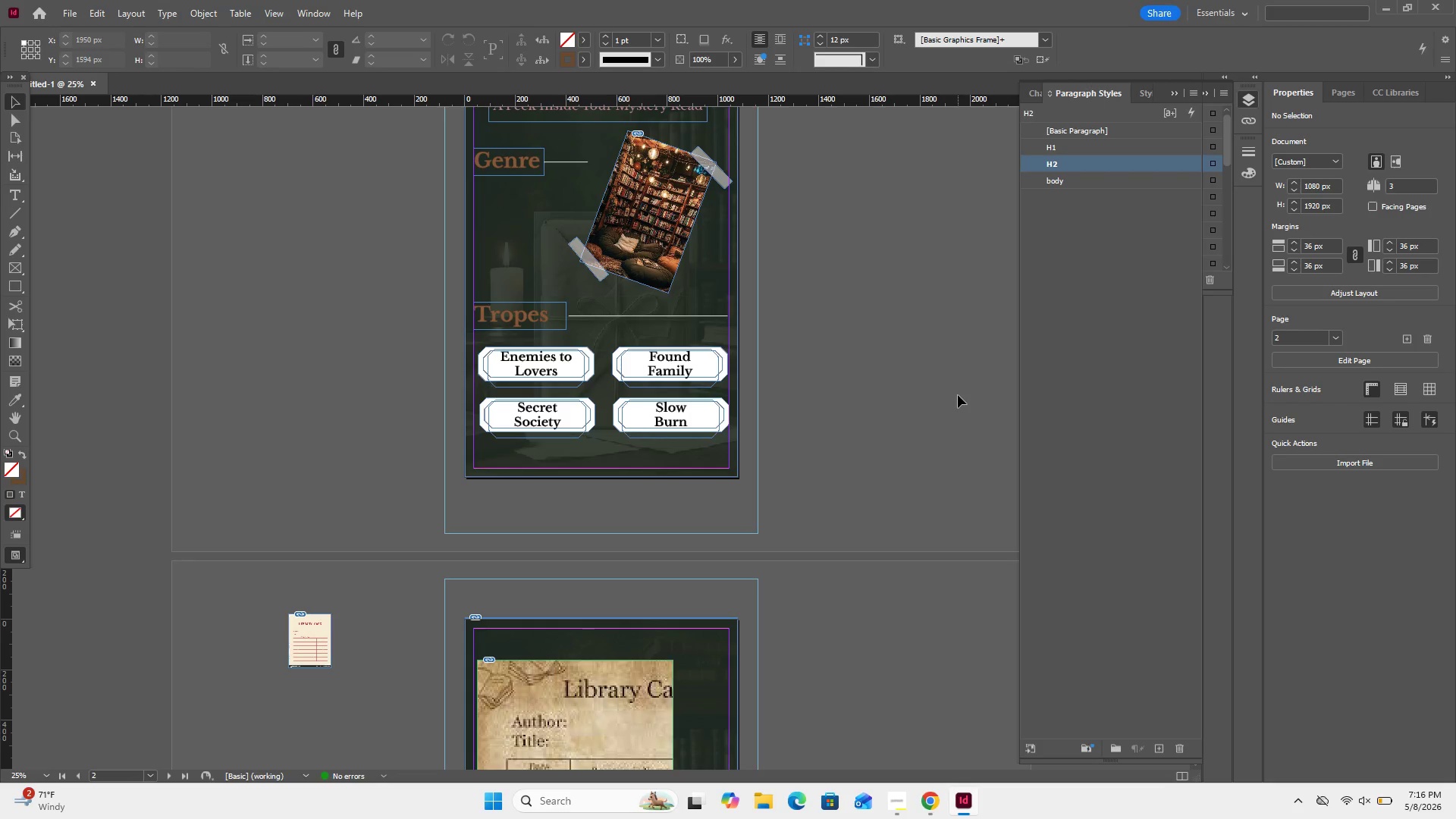 
scroll: coordinate [930, 549], scroll_direction: down, amount: 6.0
 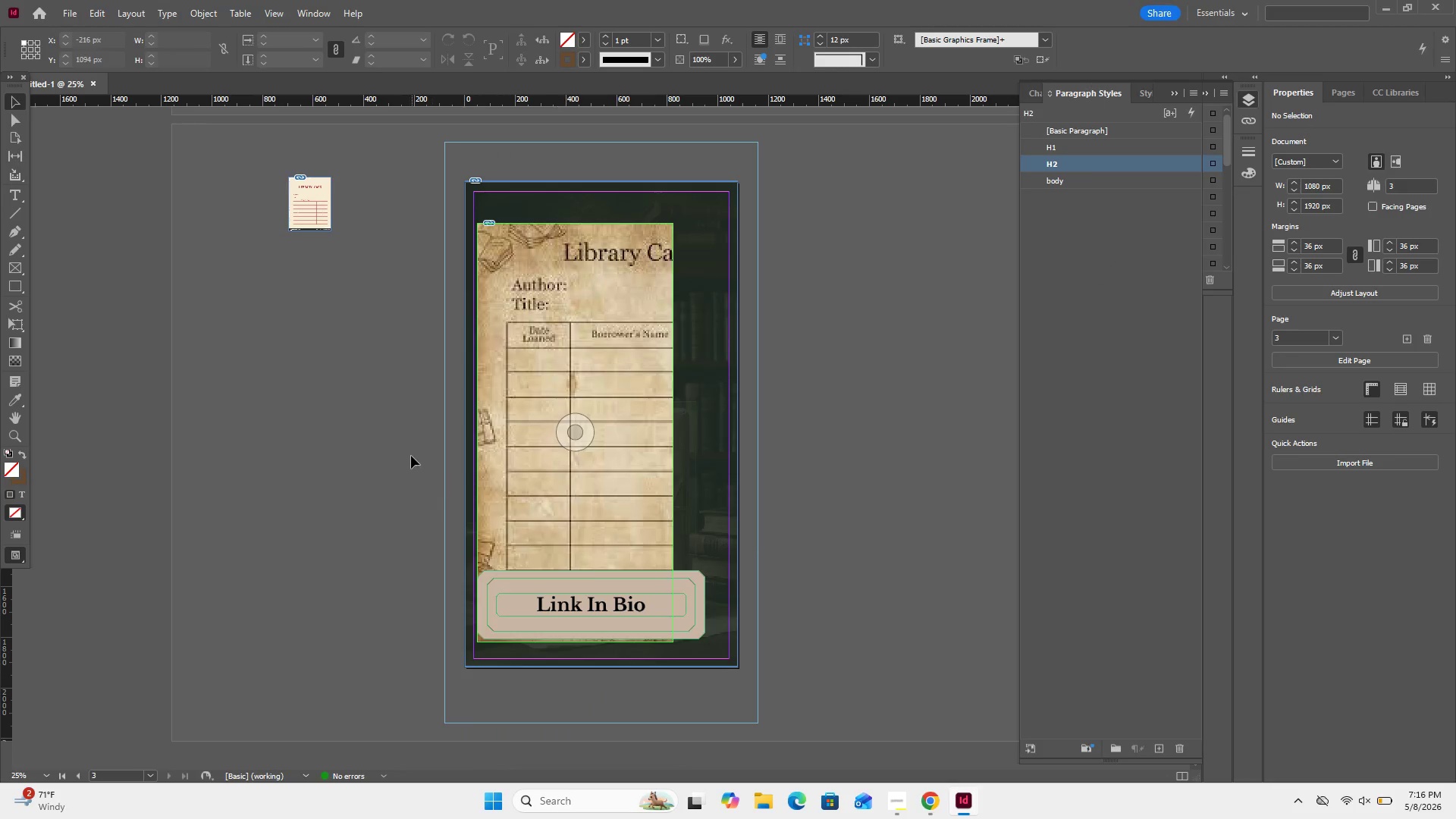 
left_click_drag(start_coordinate=[419, 407], to_coordinate=[192, 223])
 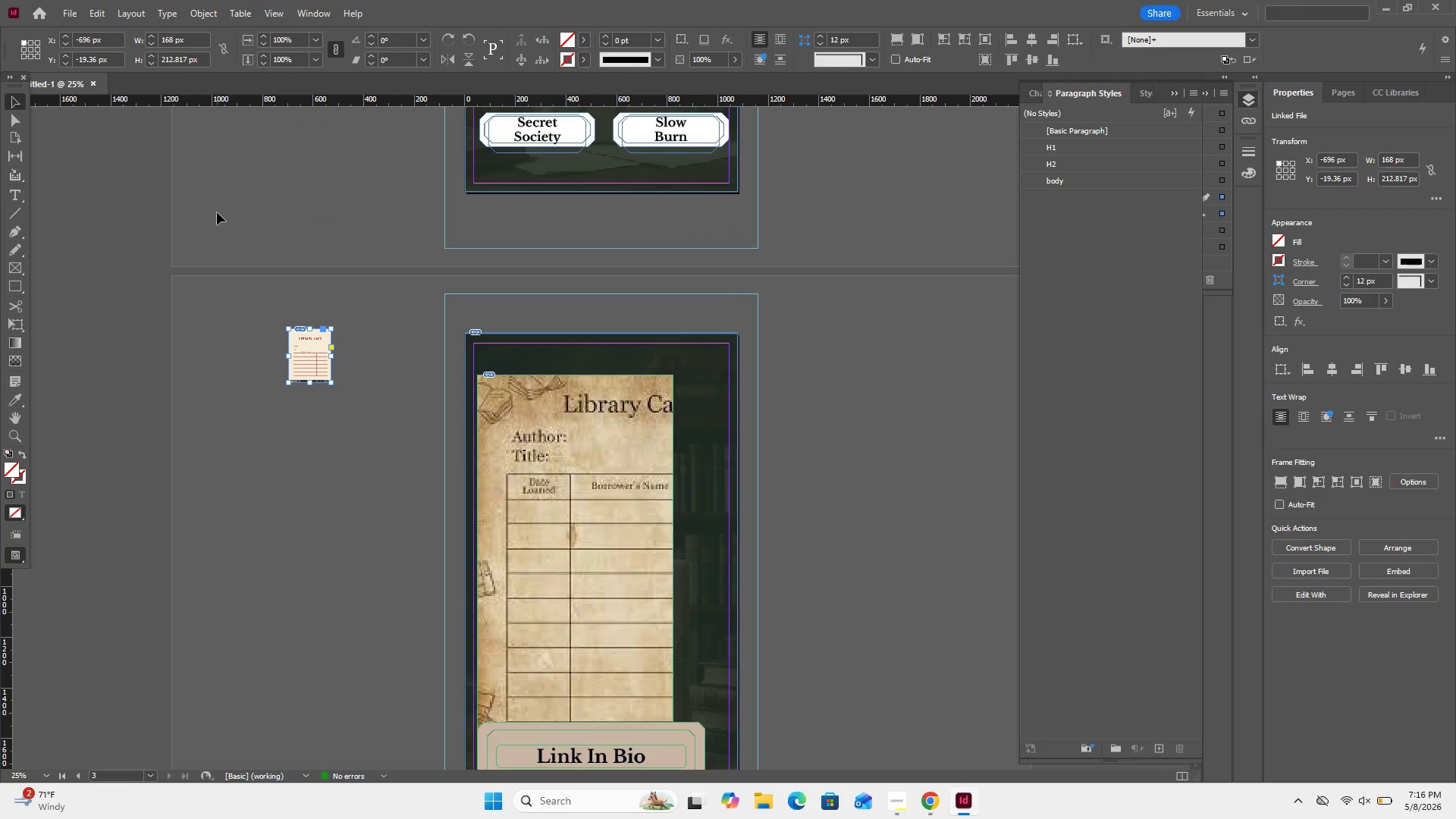 
key(Delete)
 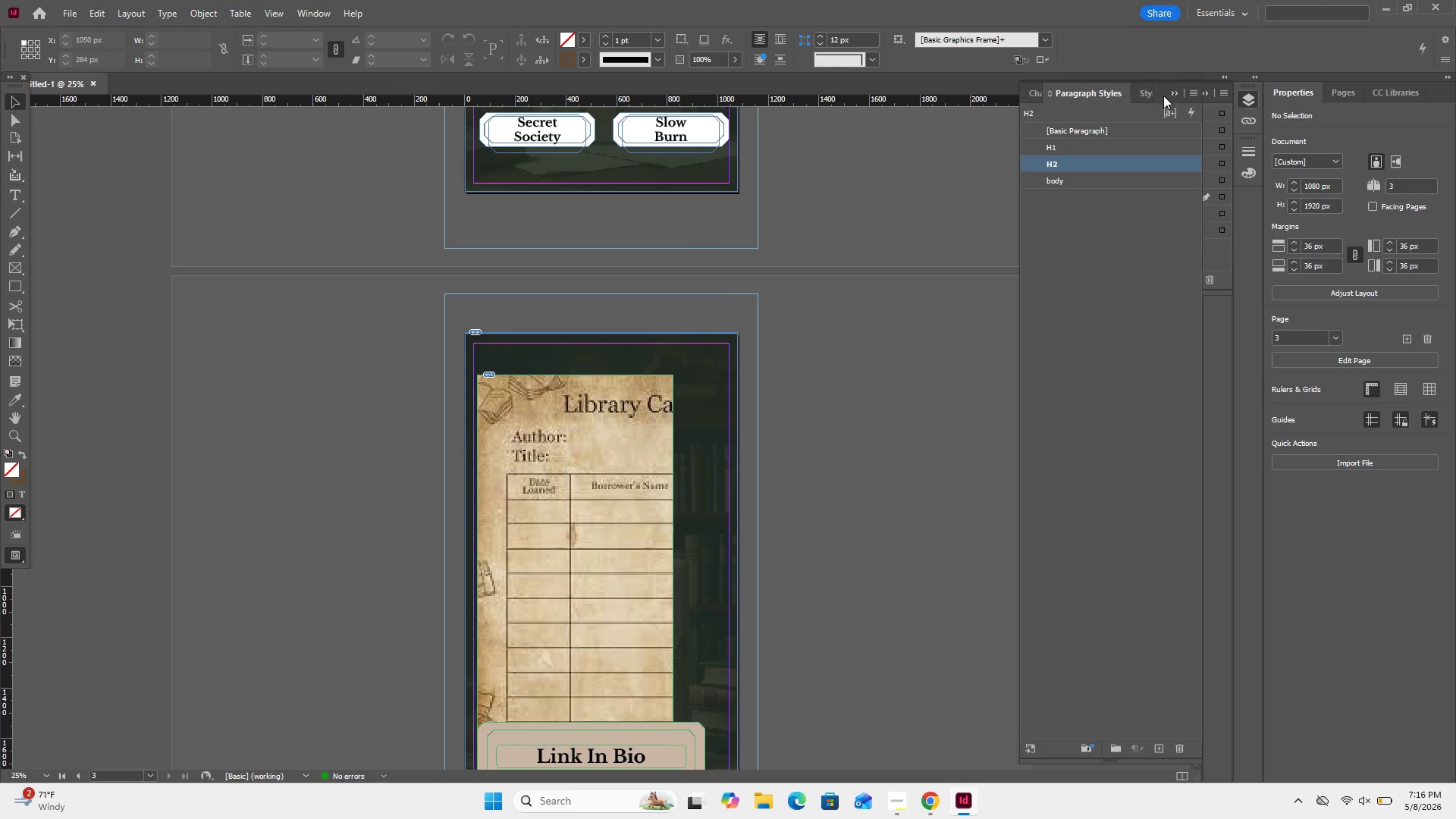 
left_click([1249, 95])
 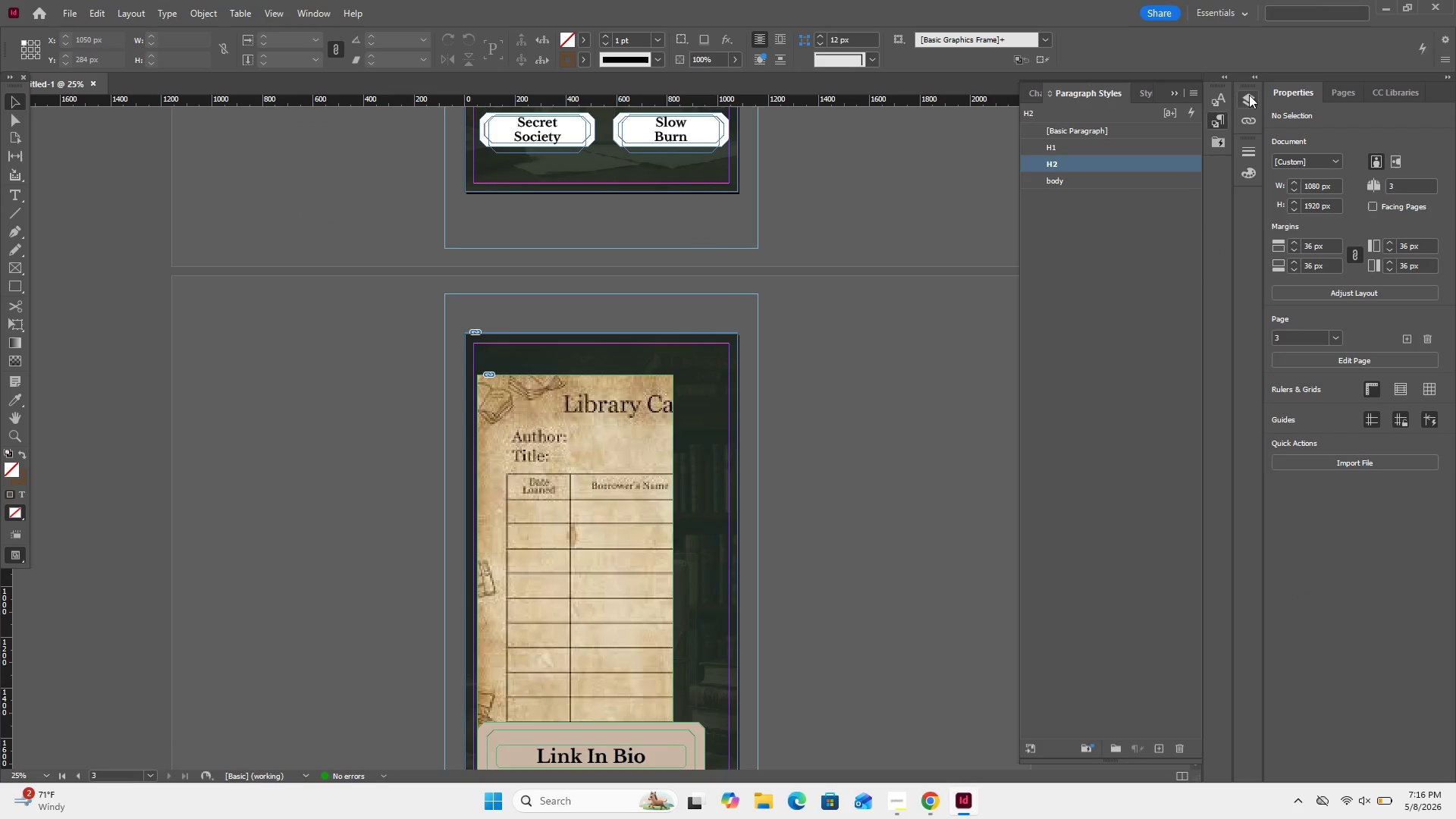 
left_click([1249, 95])
 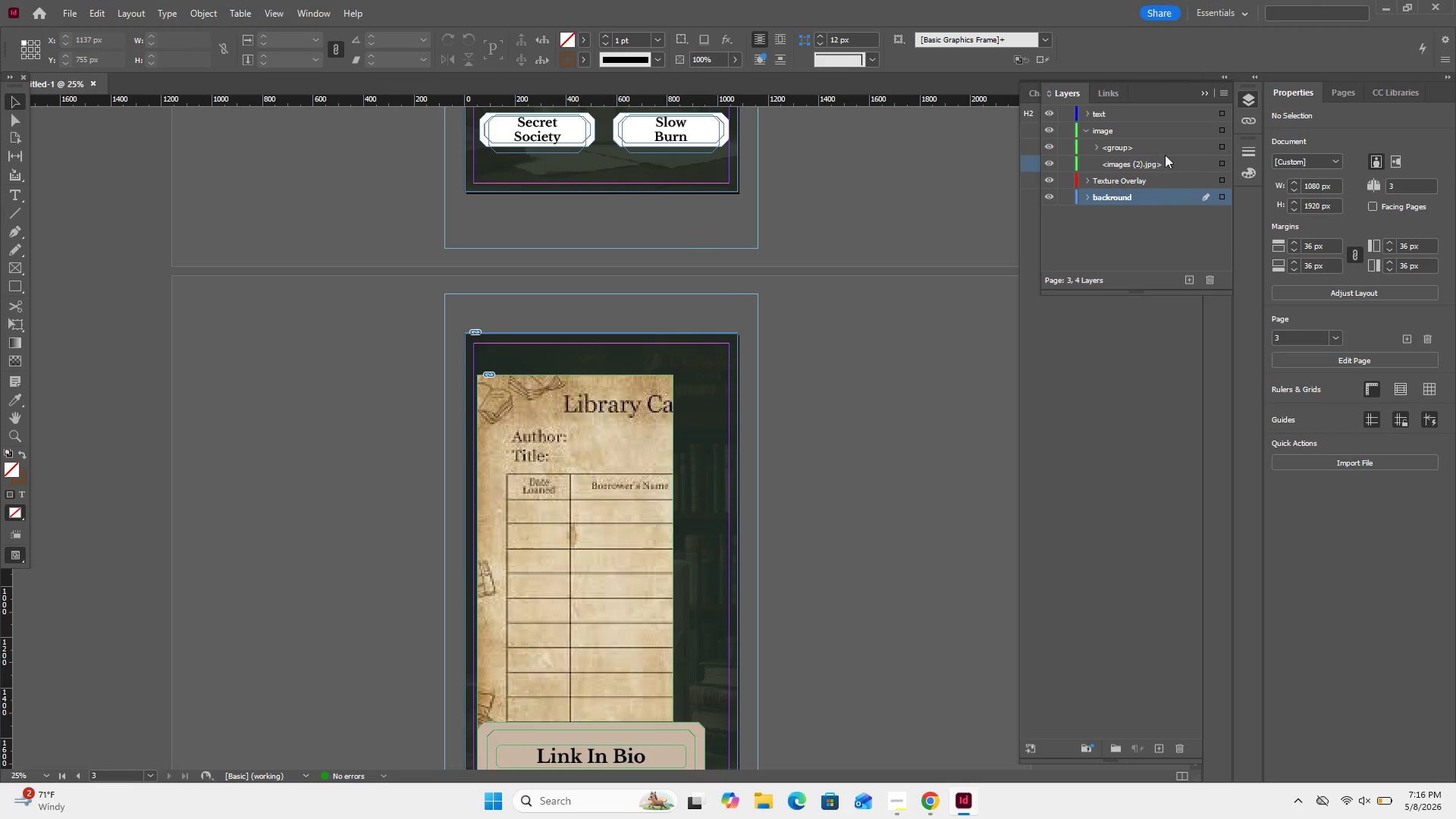 
wait(7.38)
 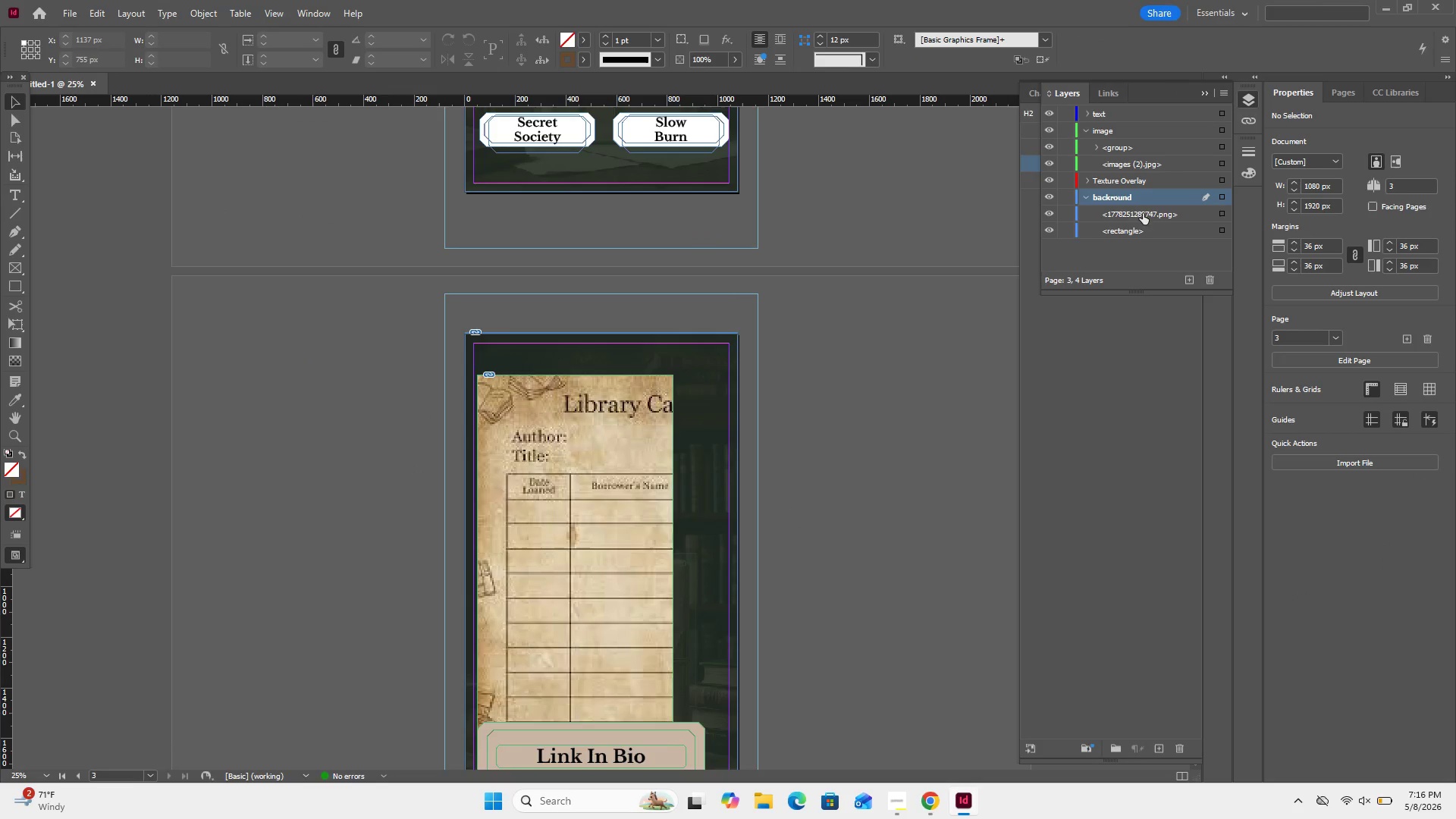 
left_click([1137, 182])
 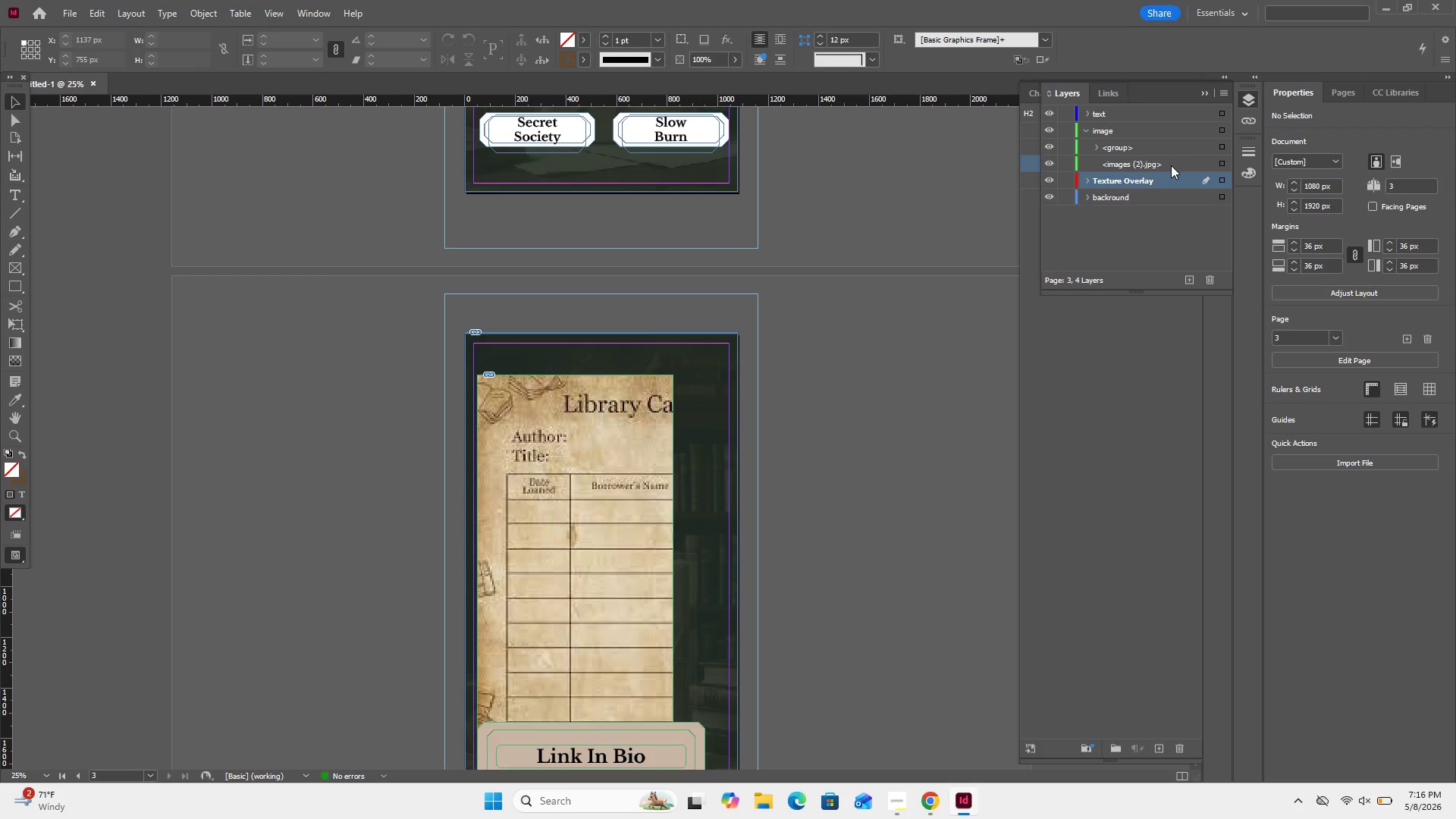 
left_click([1171, 165])
 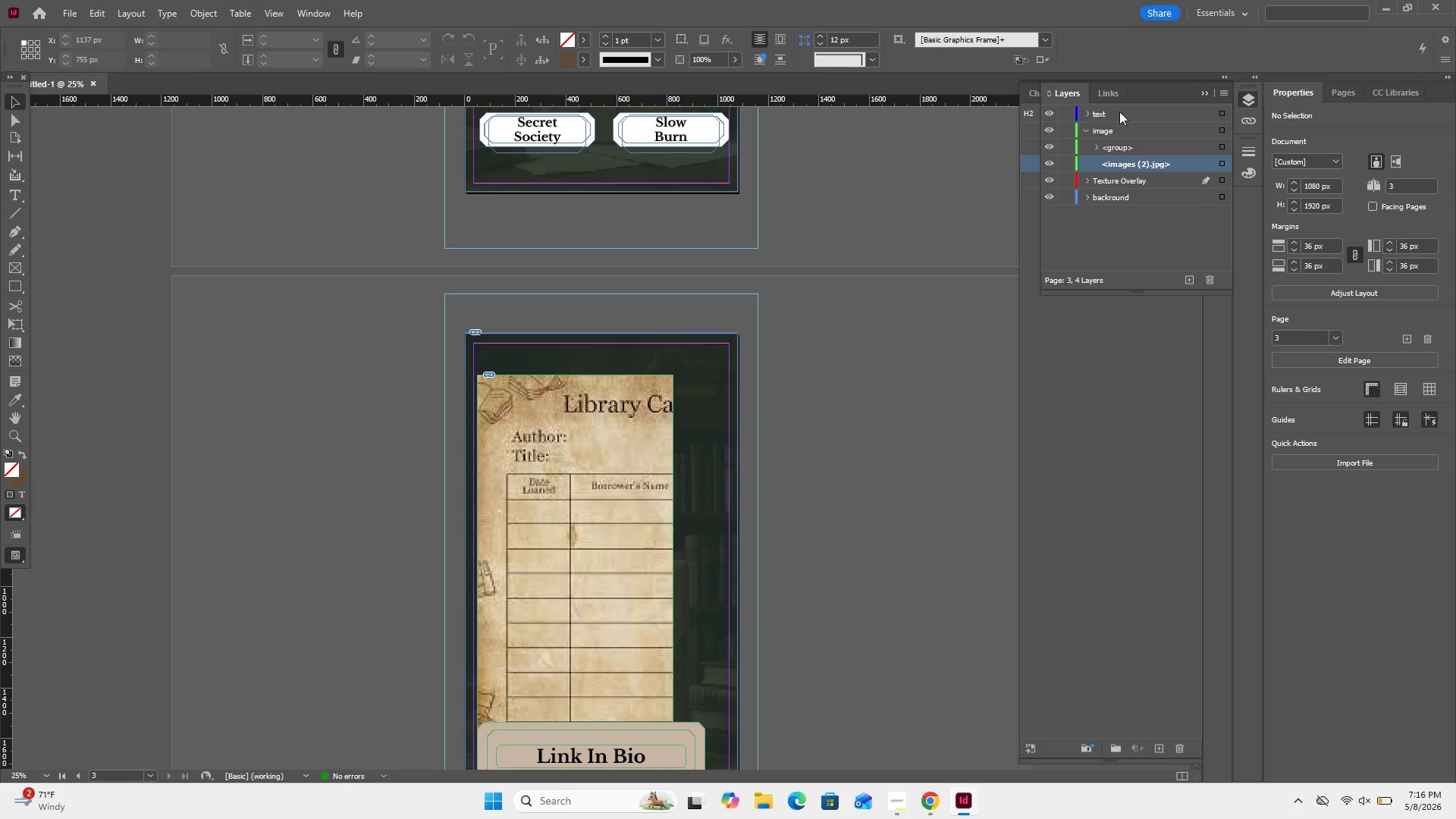 
left_click([1117, 113])
 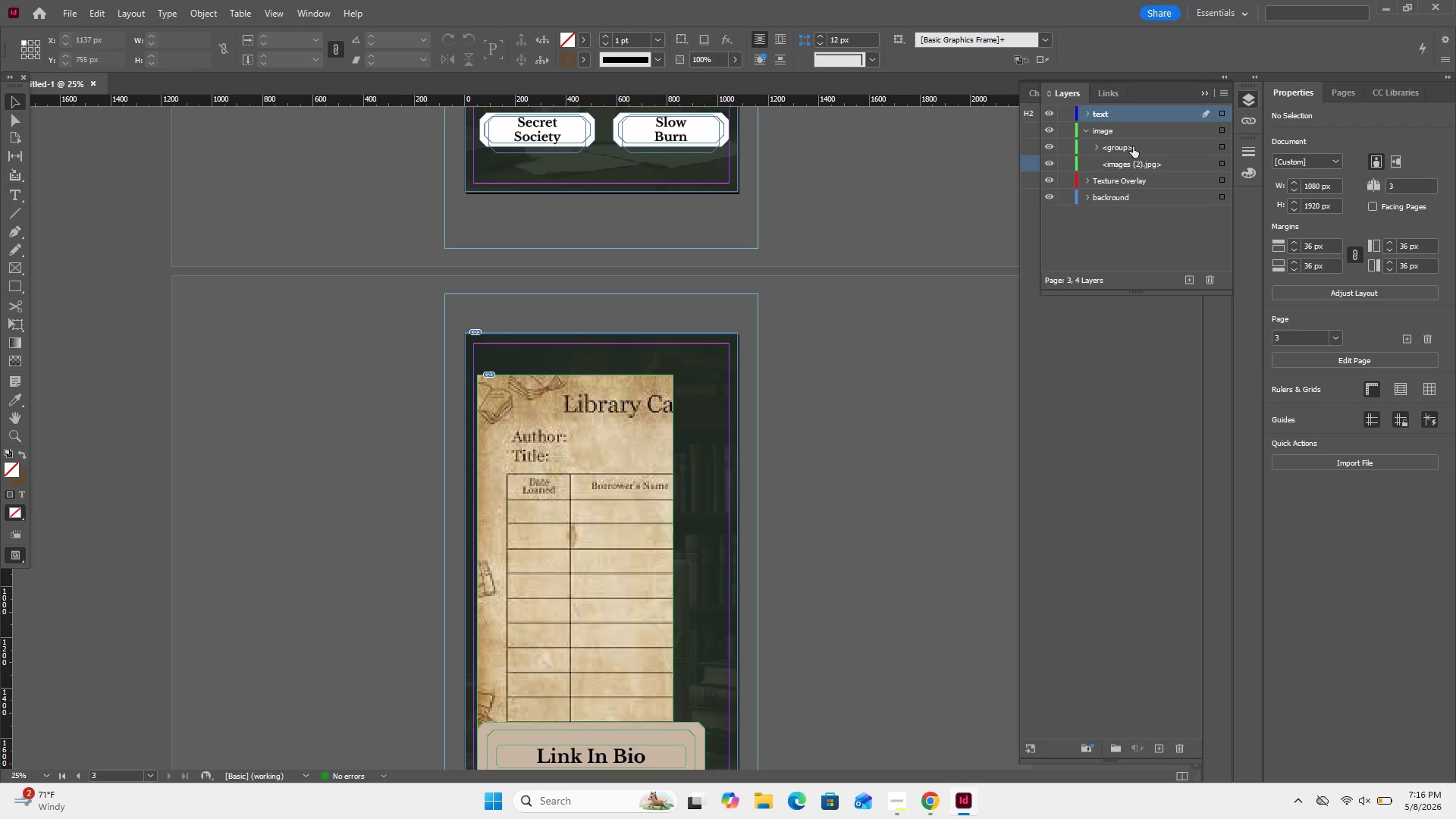 
double_click([1133, 146])
 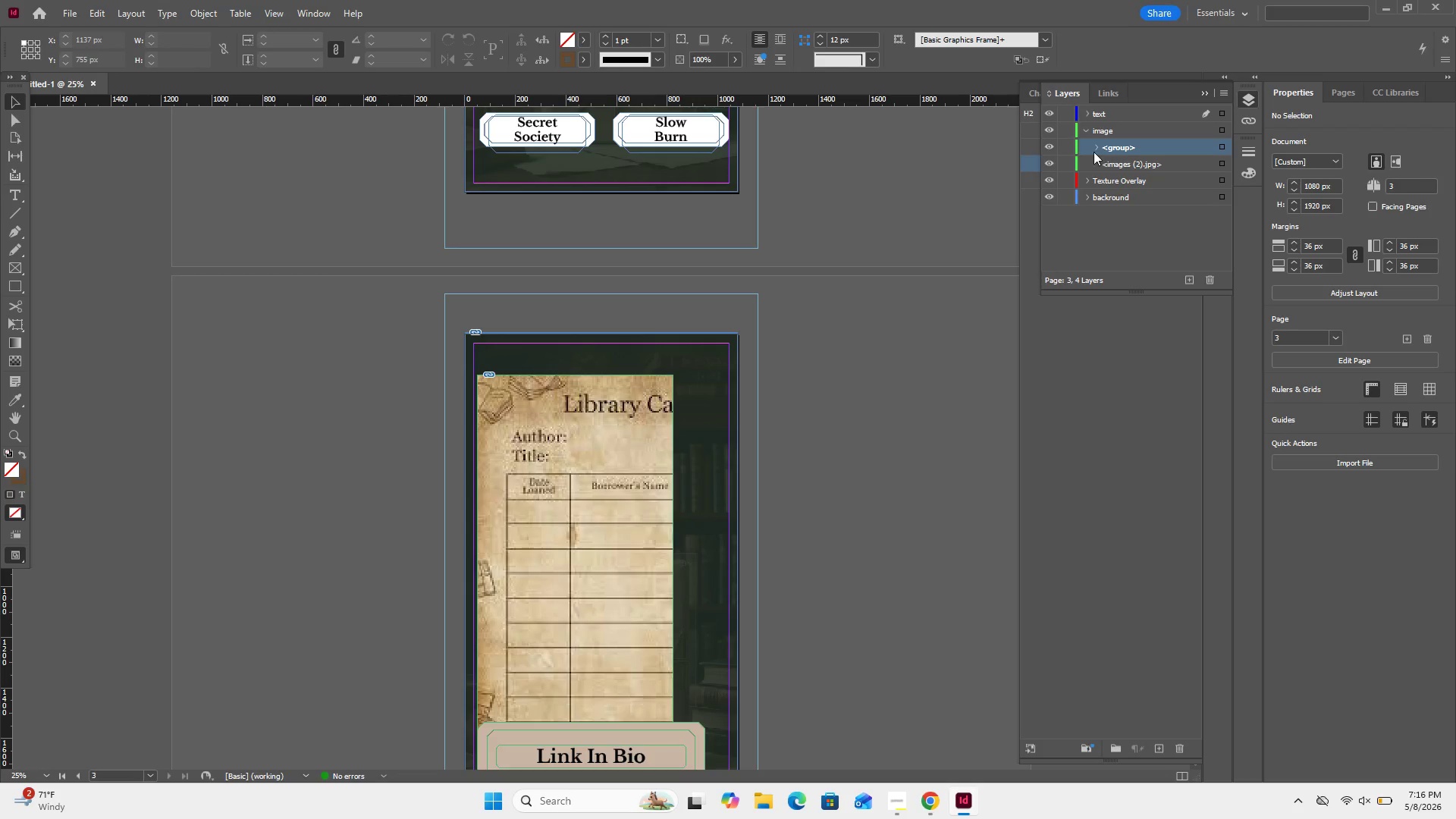 
double_click([1093, 152])
 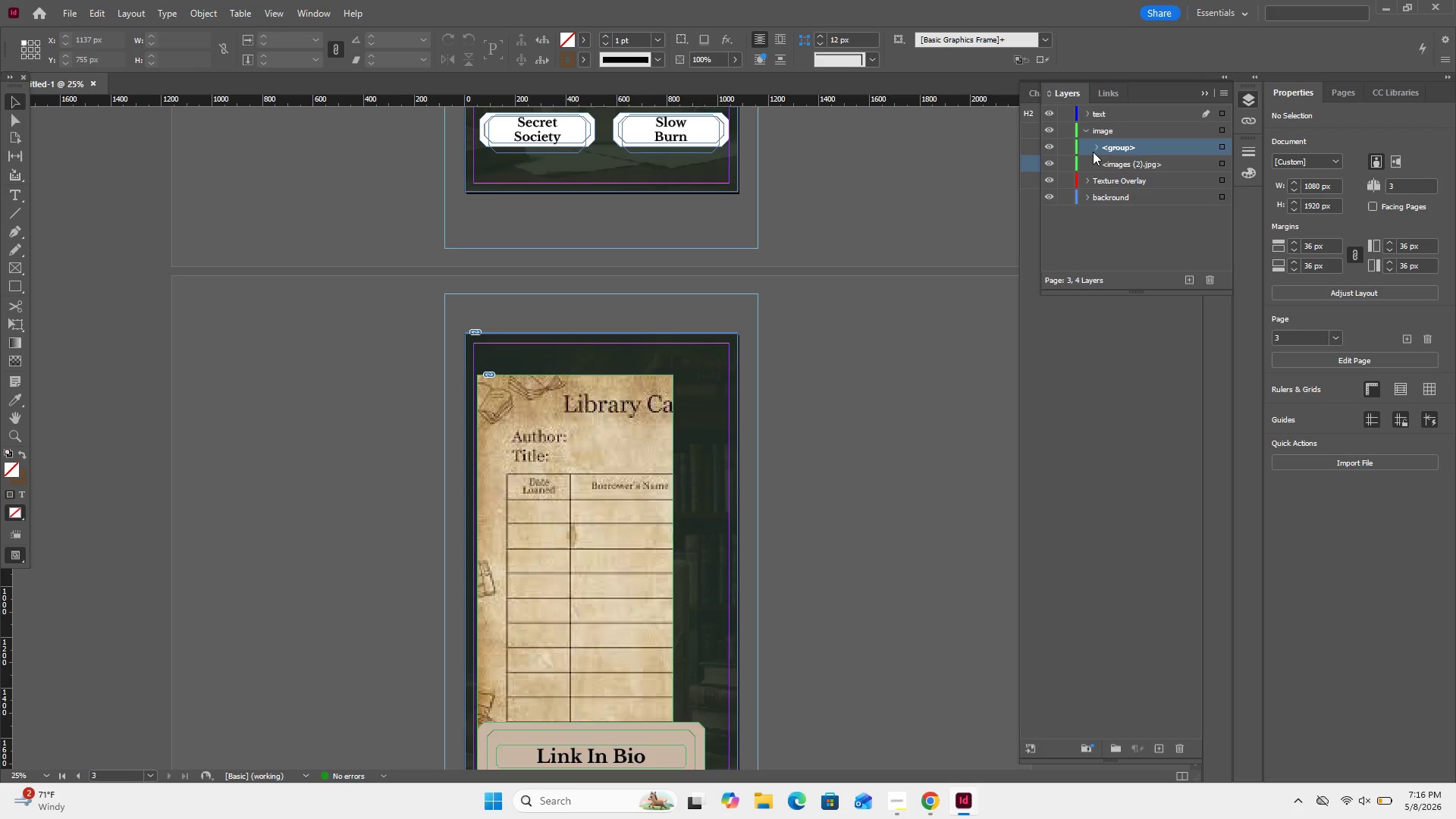 
triple_click([1093, 152])
 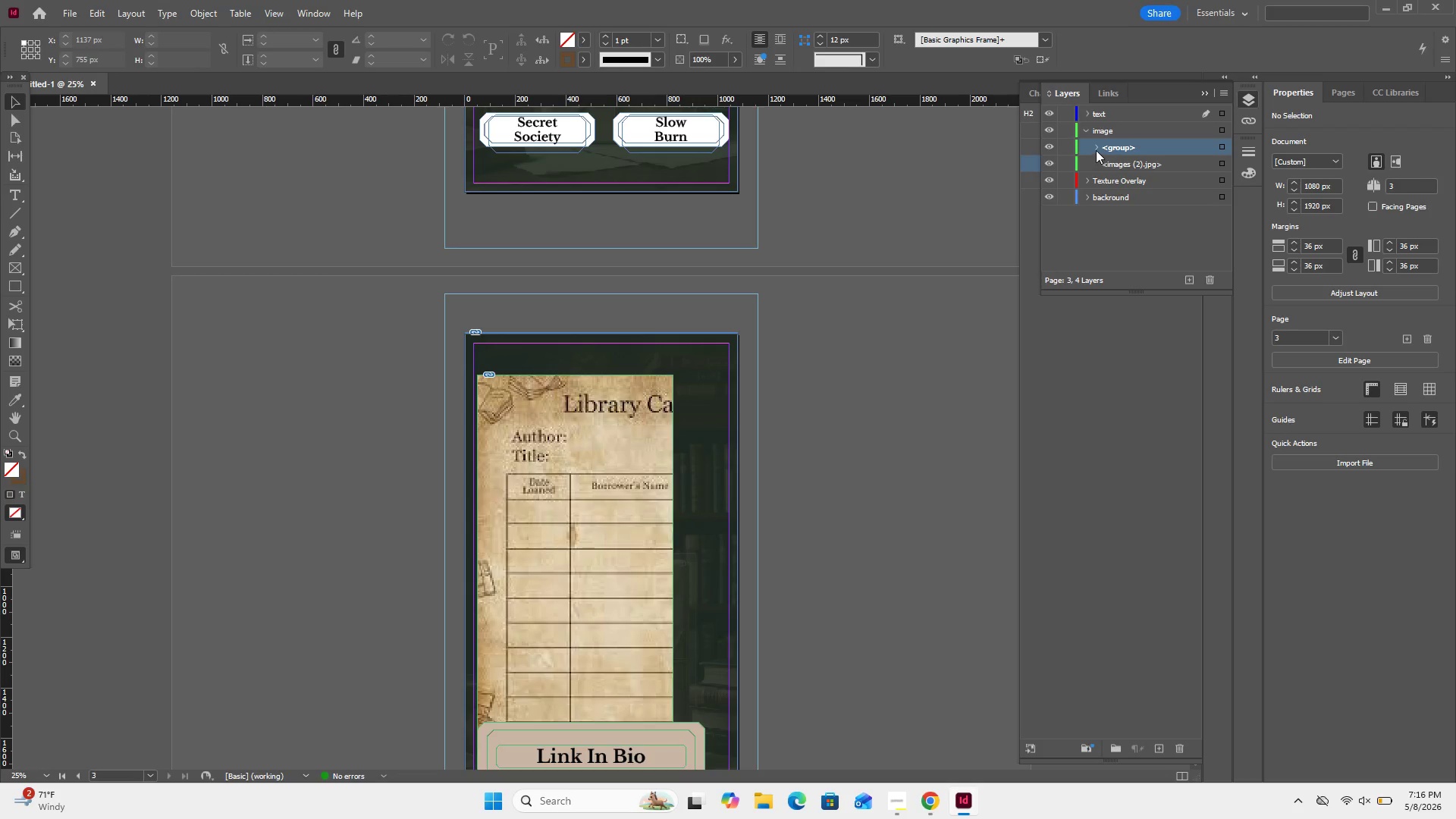 
left_click([1096, 150])
 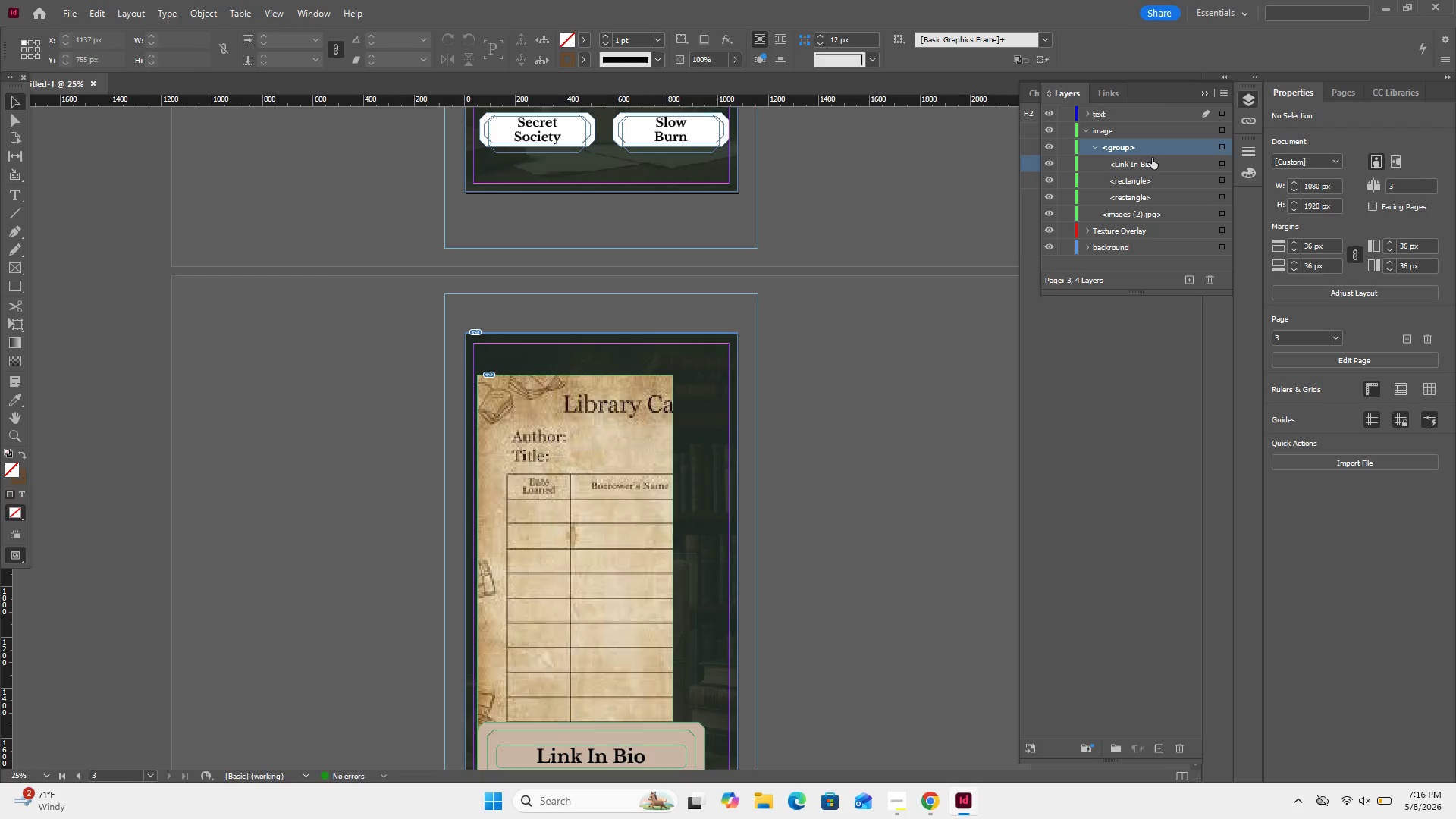 
left_click_drag(start_coordinate=[1151, 158], to_coordinate=[1139, 116])
 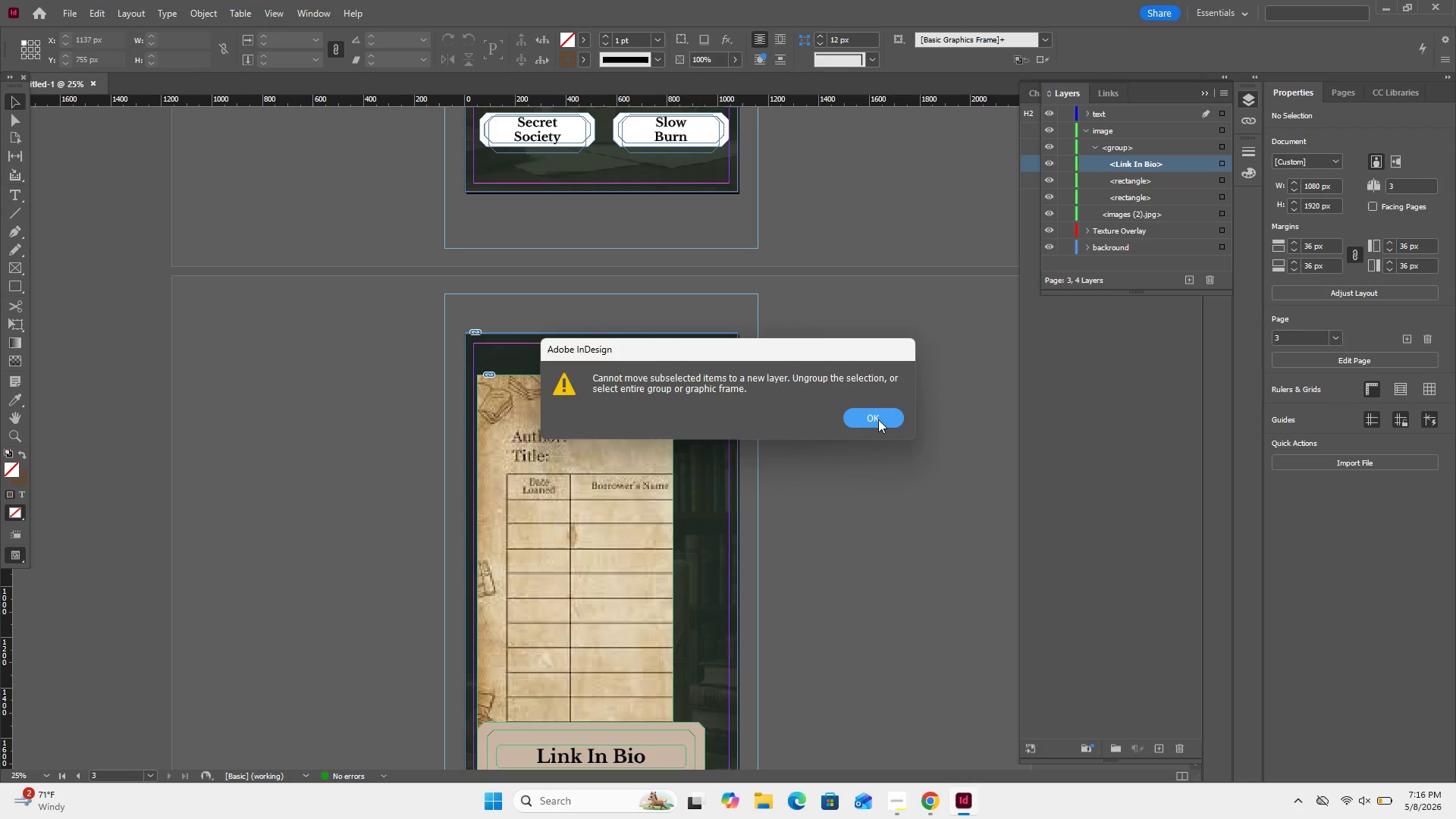 
wait(5.06)
 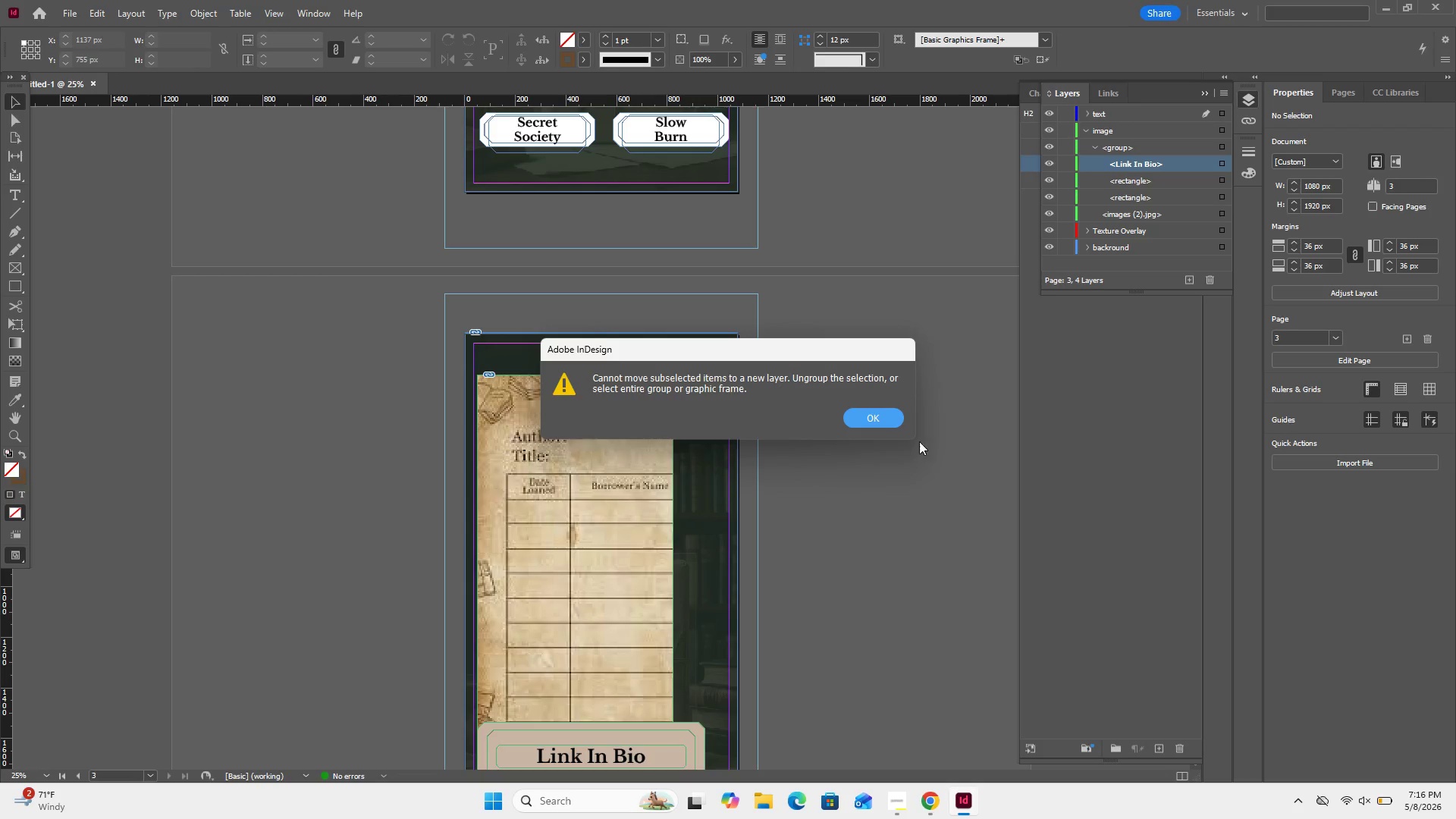 
left_click([878, 419])
 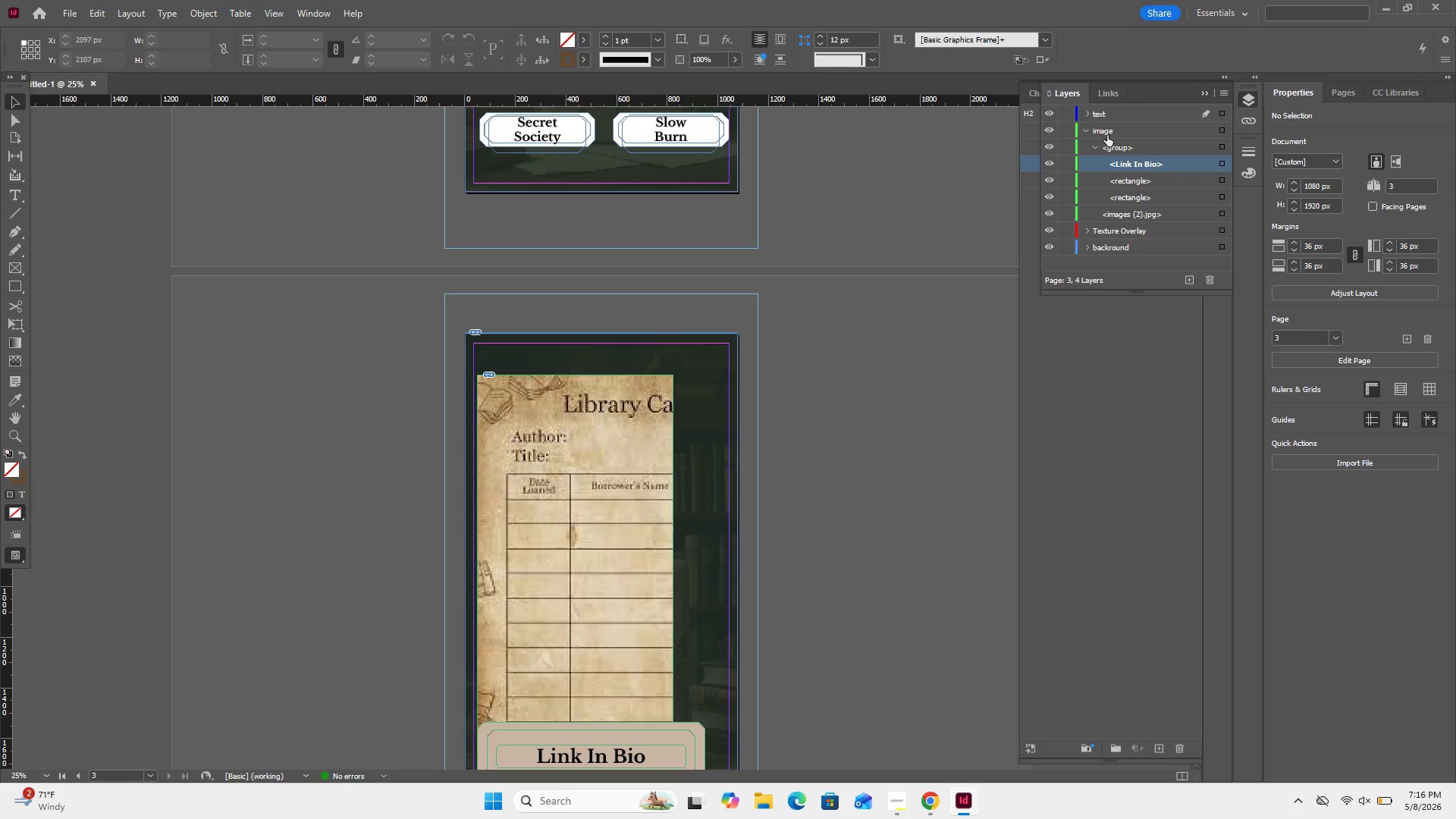 
left_click([1109, 135])
 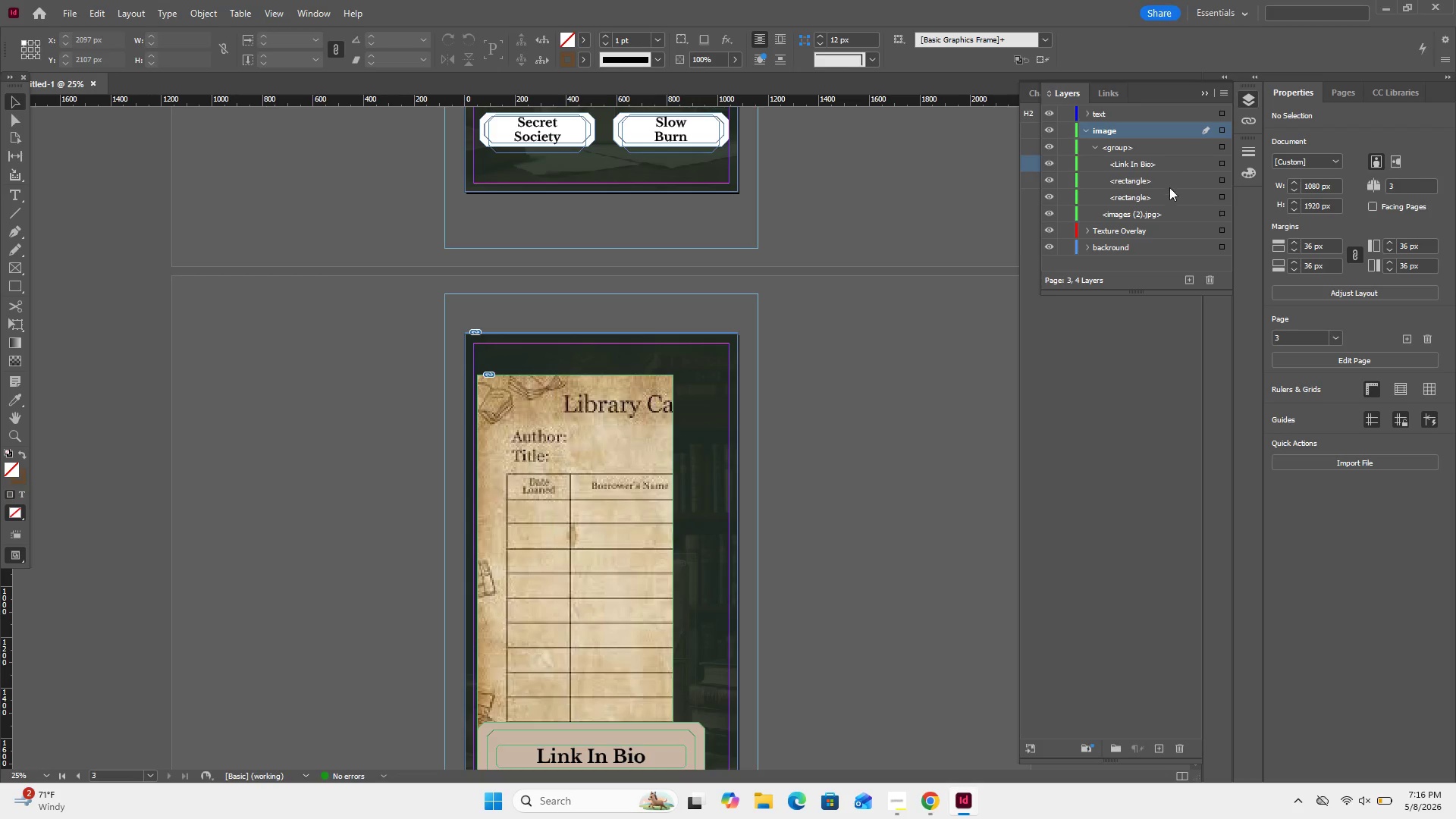 
wait(6.89)
 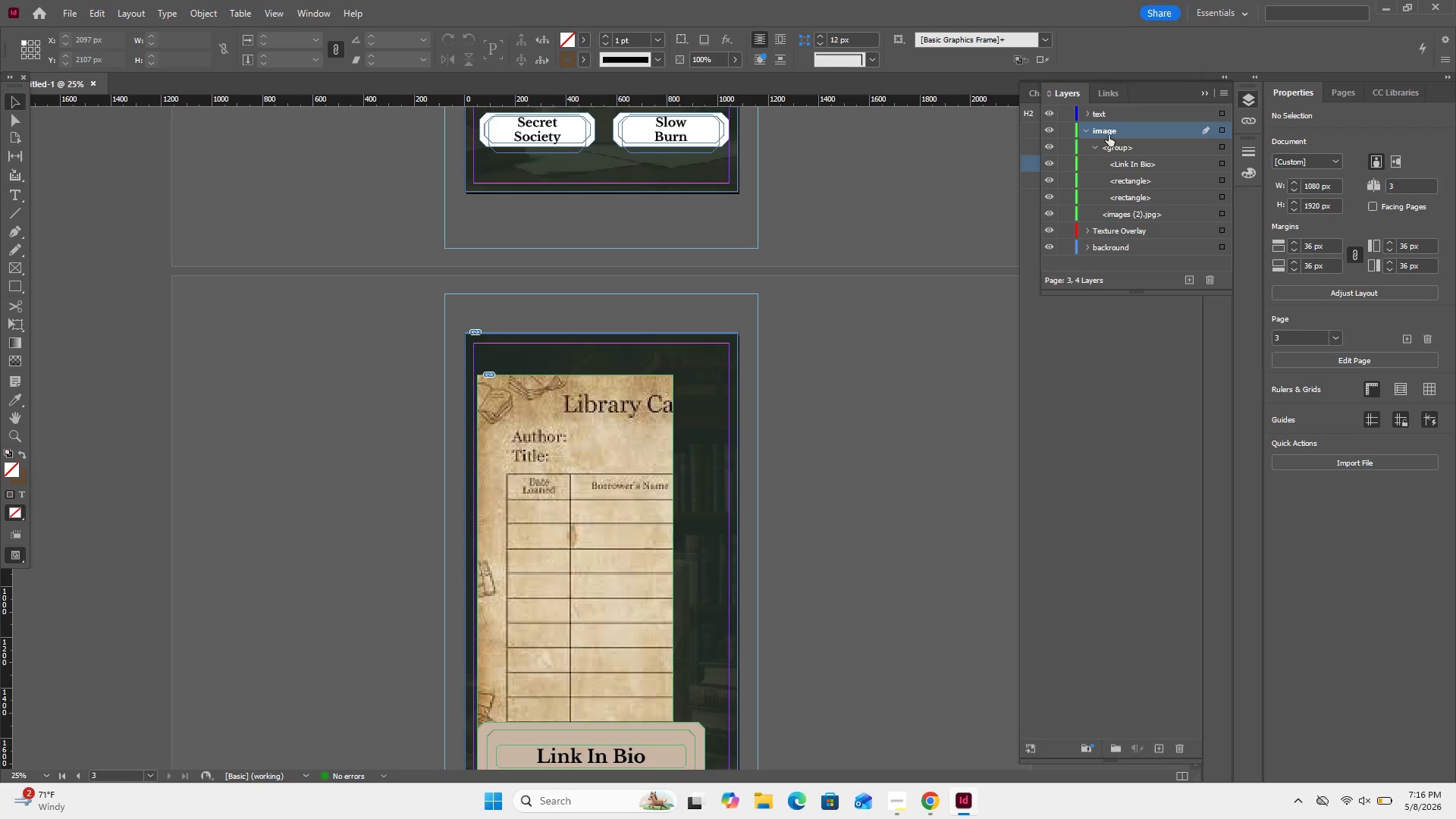 
double_click([1101, 111])
 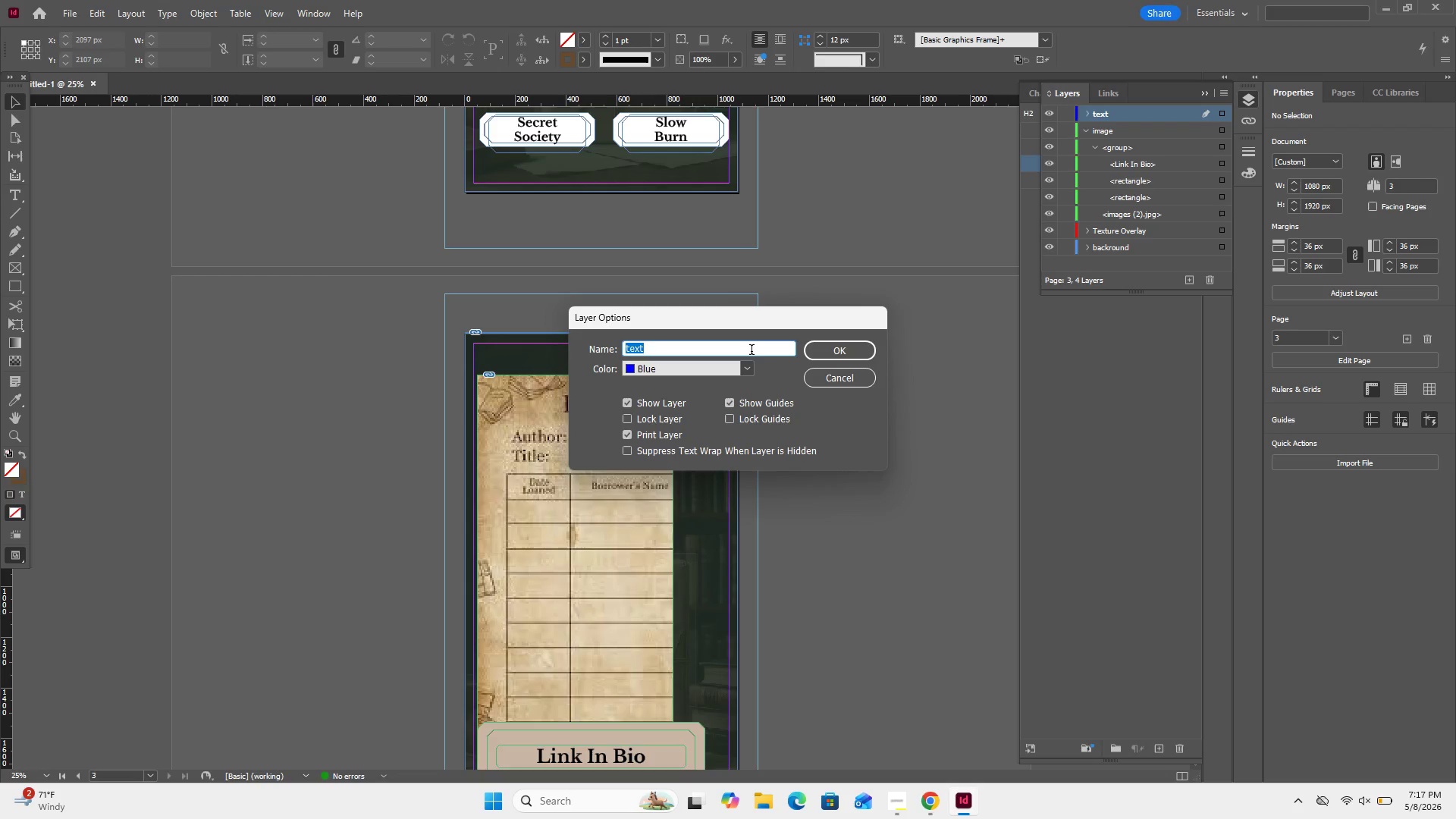 
left_click([748, 350])
 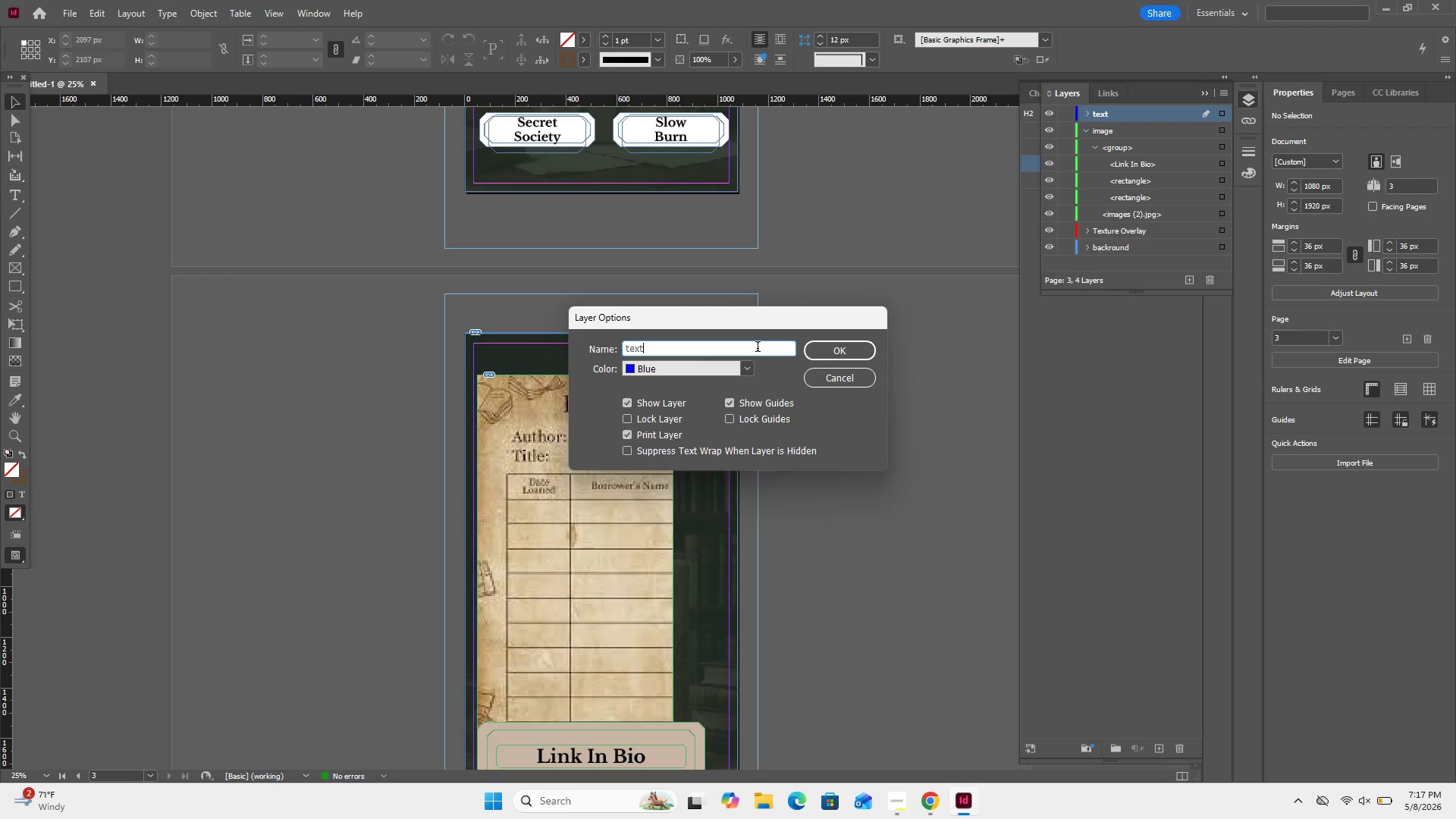 
type( &shape)
 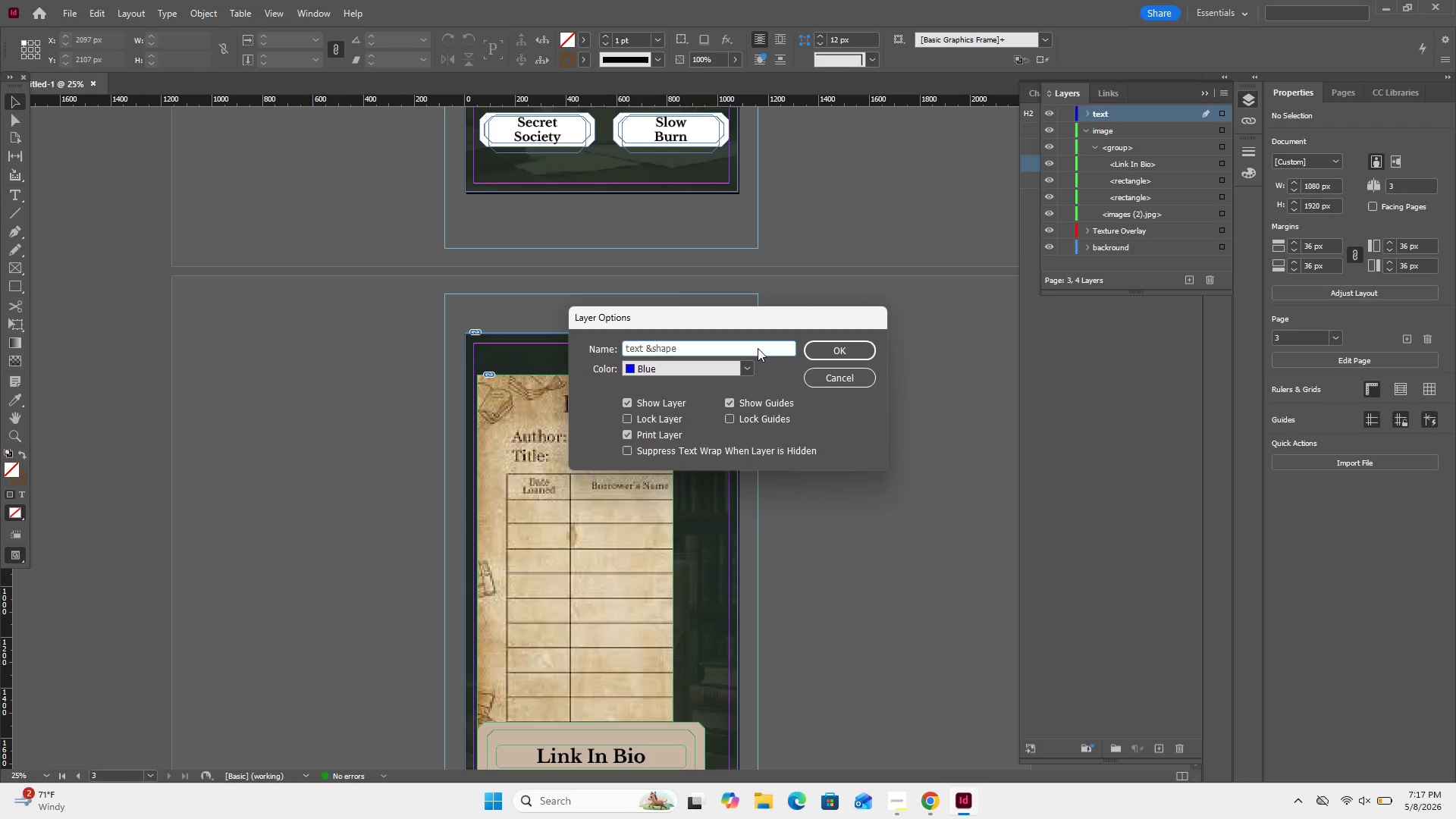 
key(Enter)
 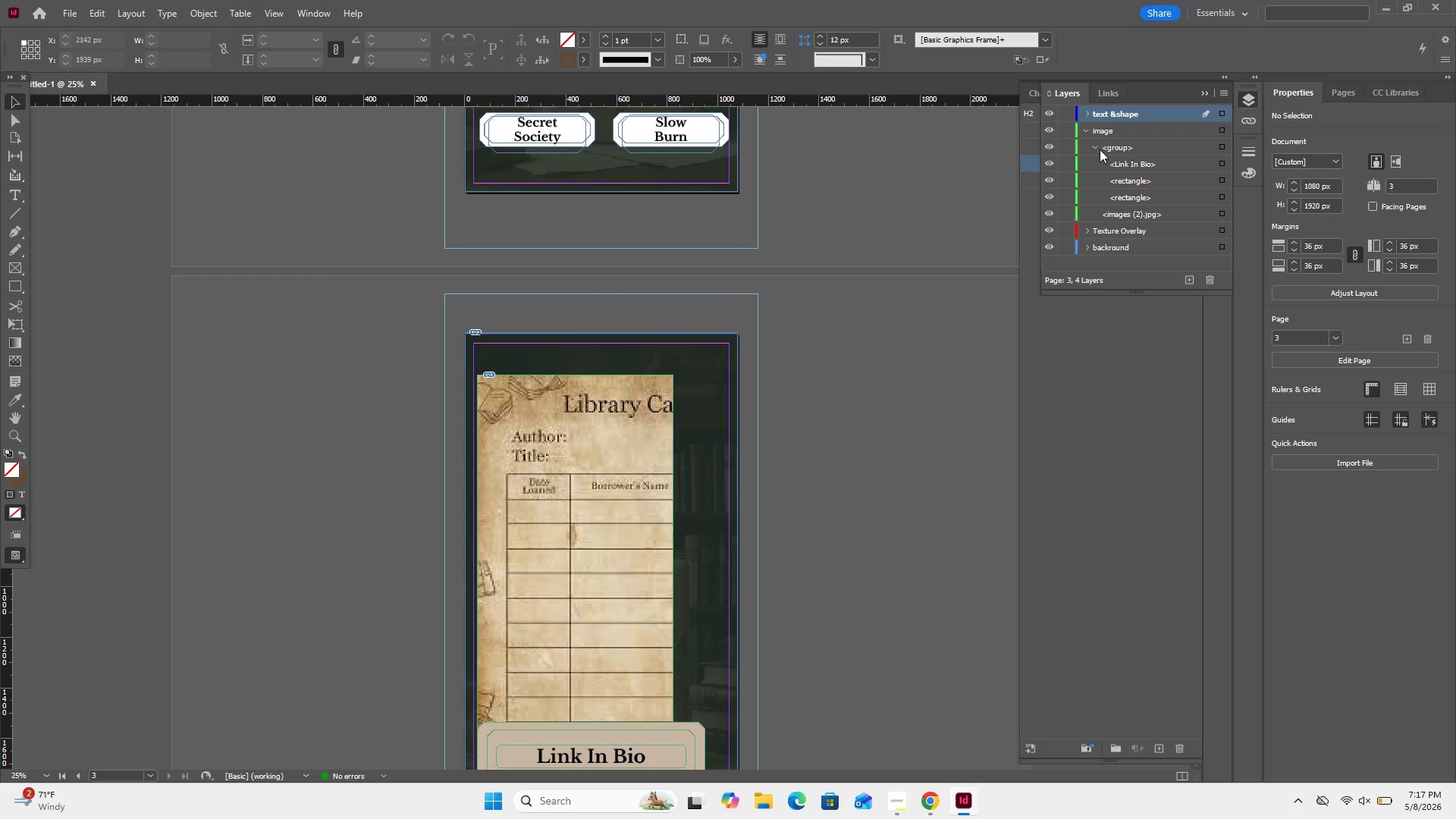 
left_click([1097, 147])
 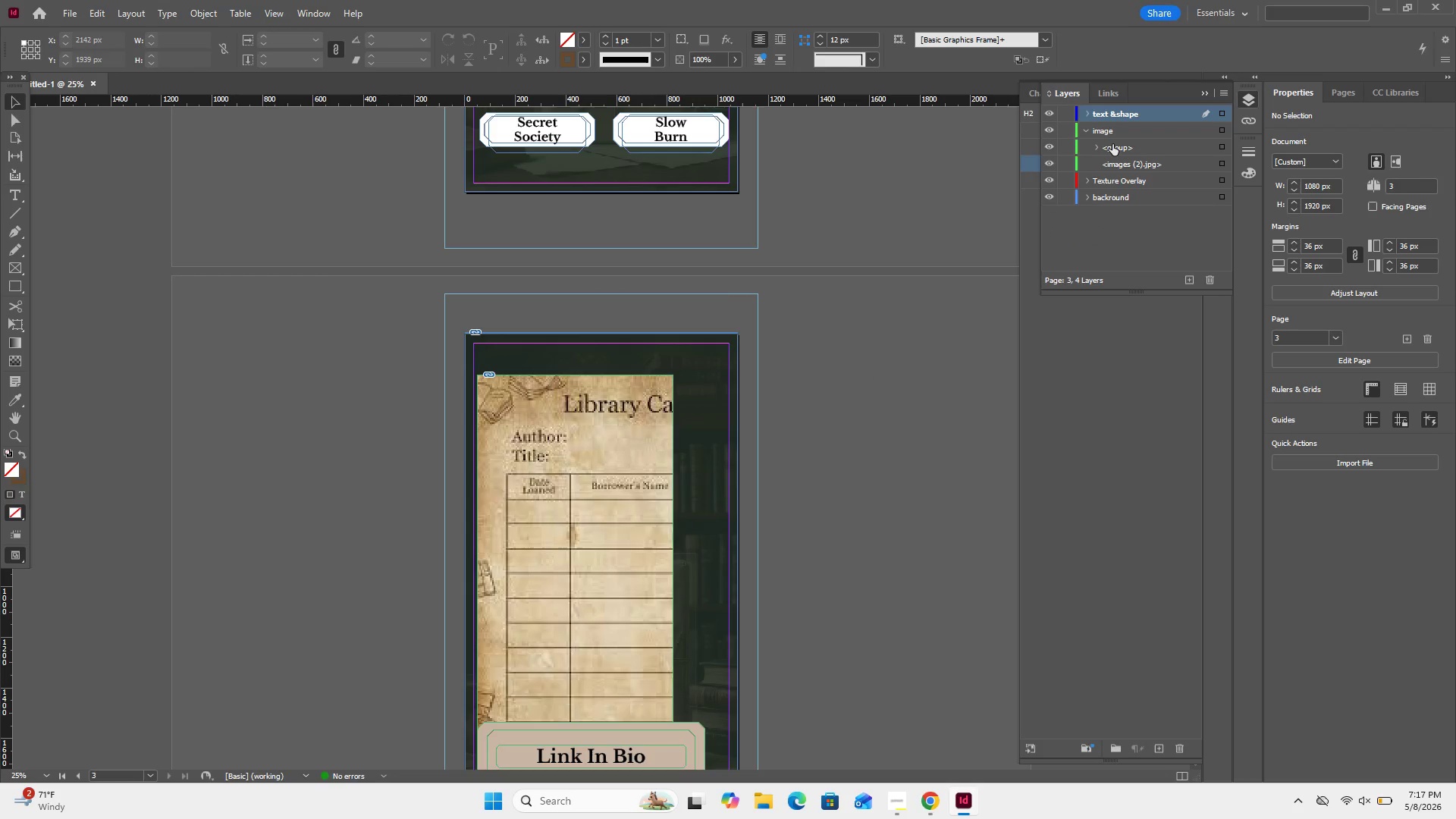 
left_click_drag(start_coordinate=[1112, 144], to_coordinate=[1113, 113])
 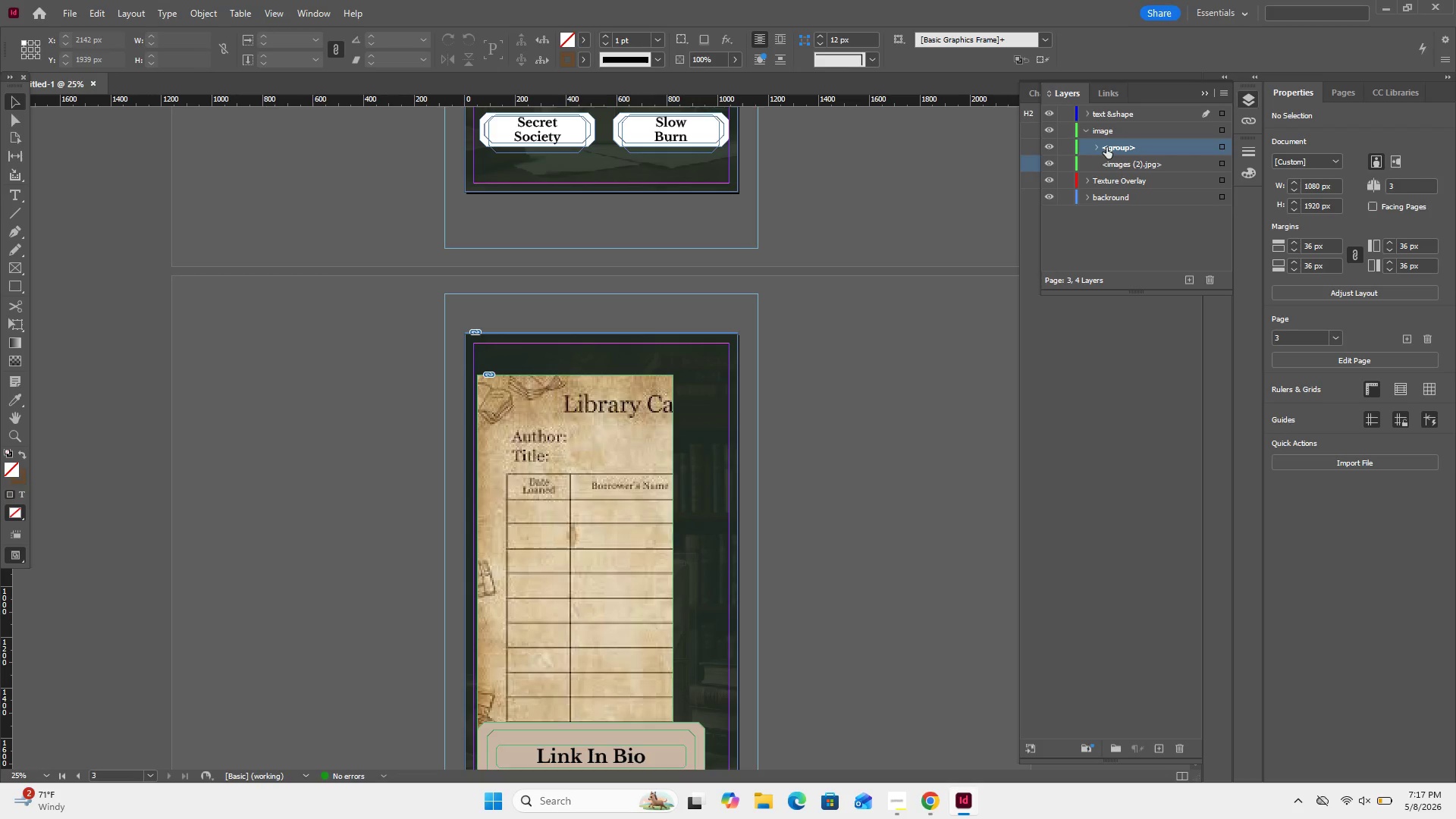 
left_click_drag(start_coordinate=[1106, 147], to_coordinate=[1112, 115])
 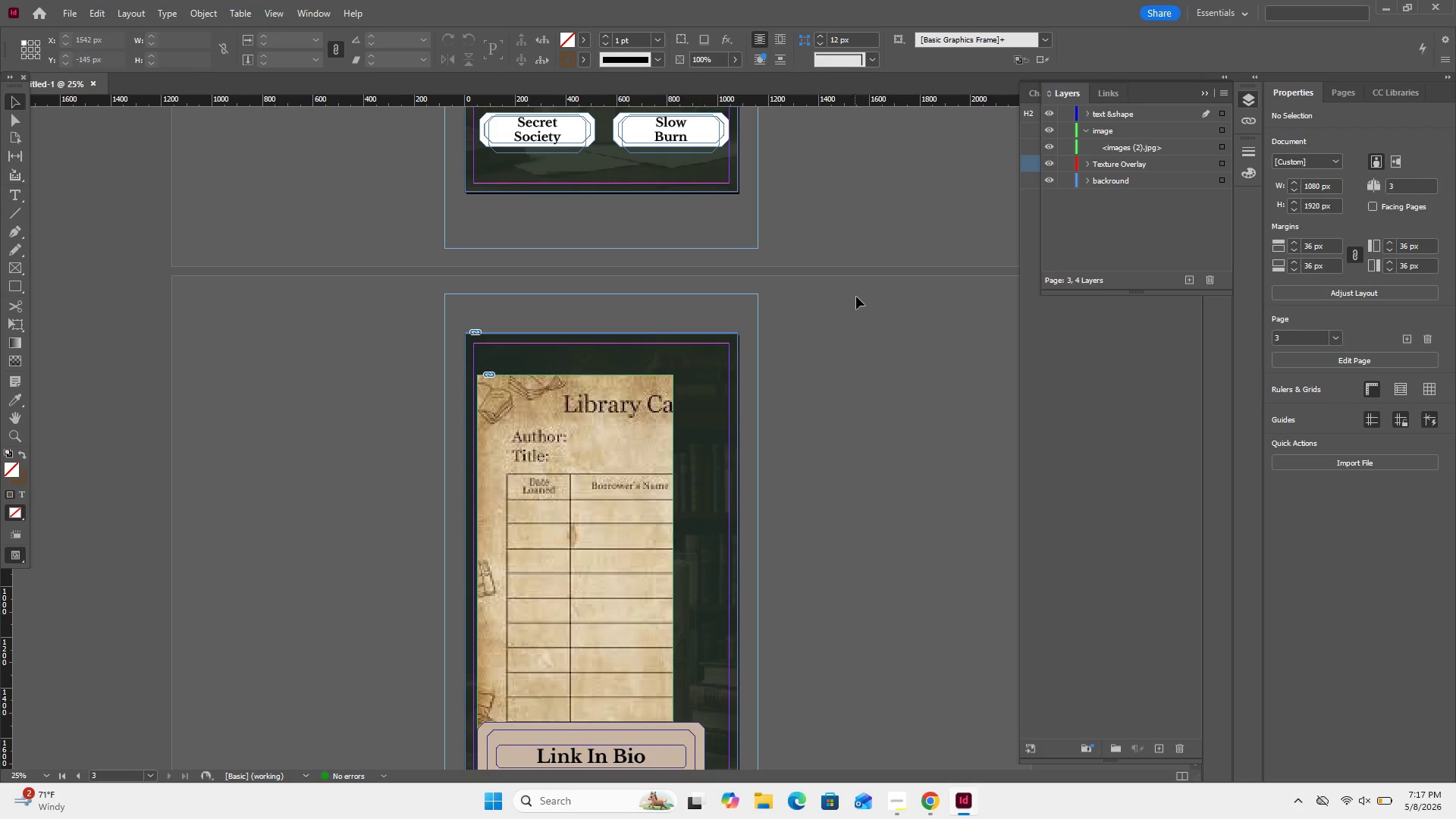 
scroll: coordinate [864, 291], scroll_direction: up, amount: 7.0
 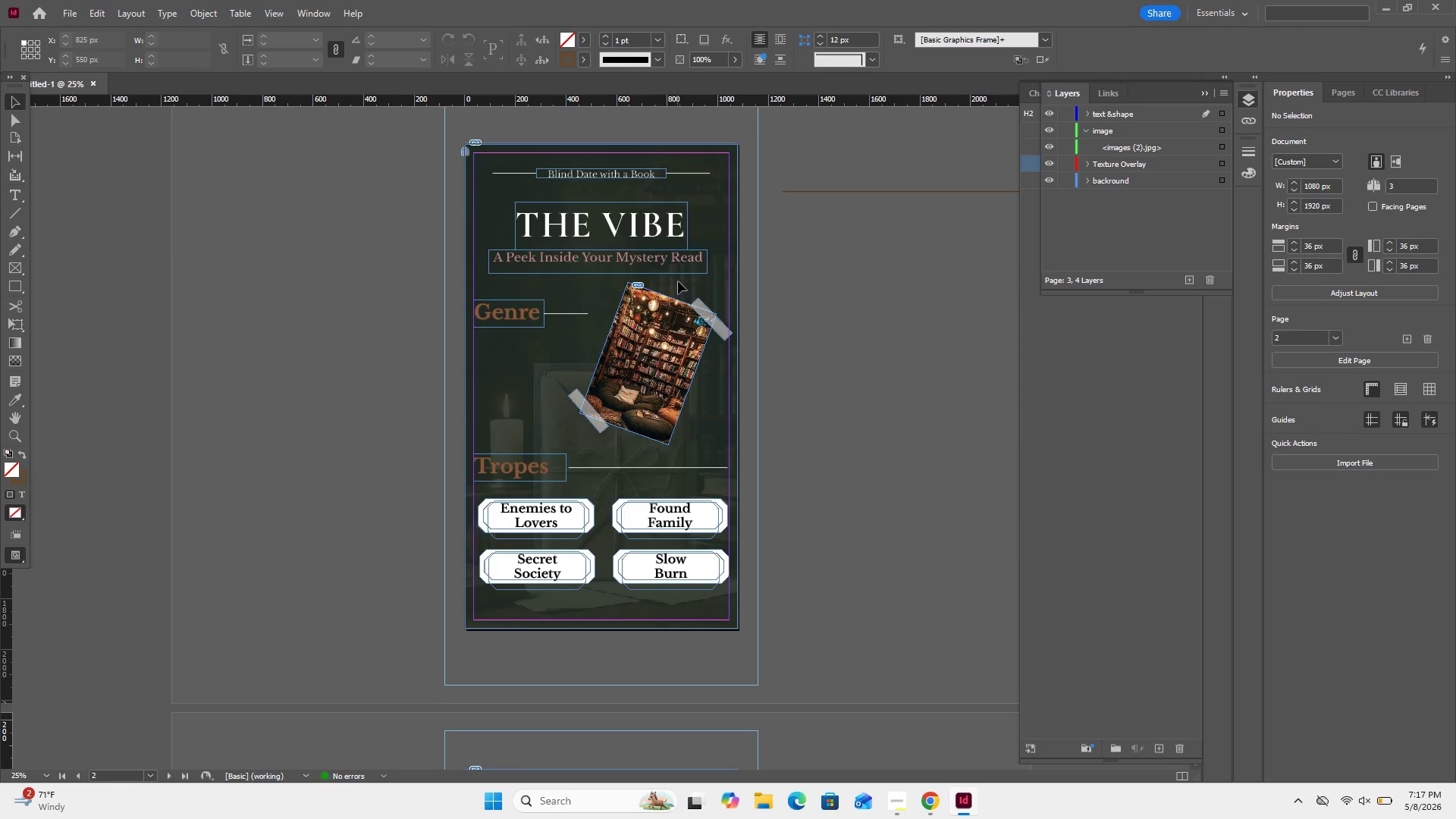 
left_click([532, 158])
 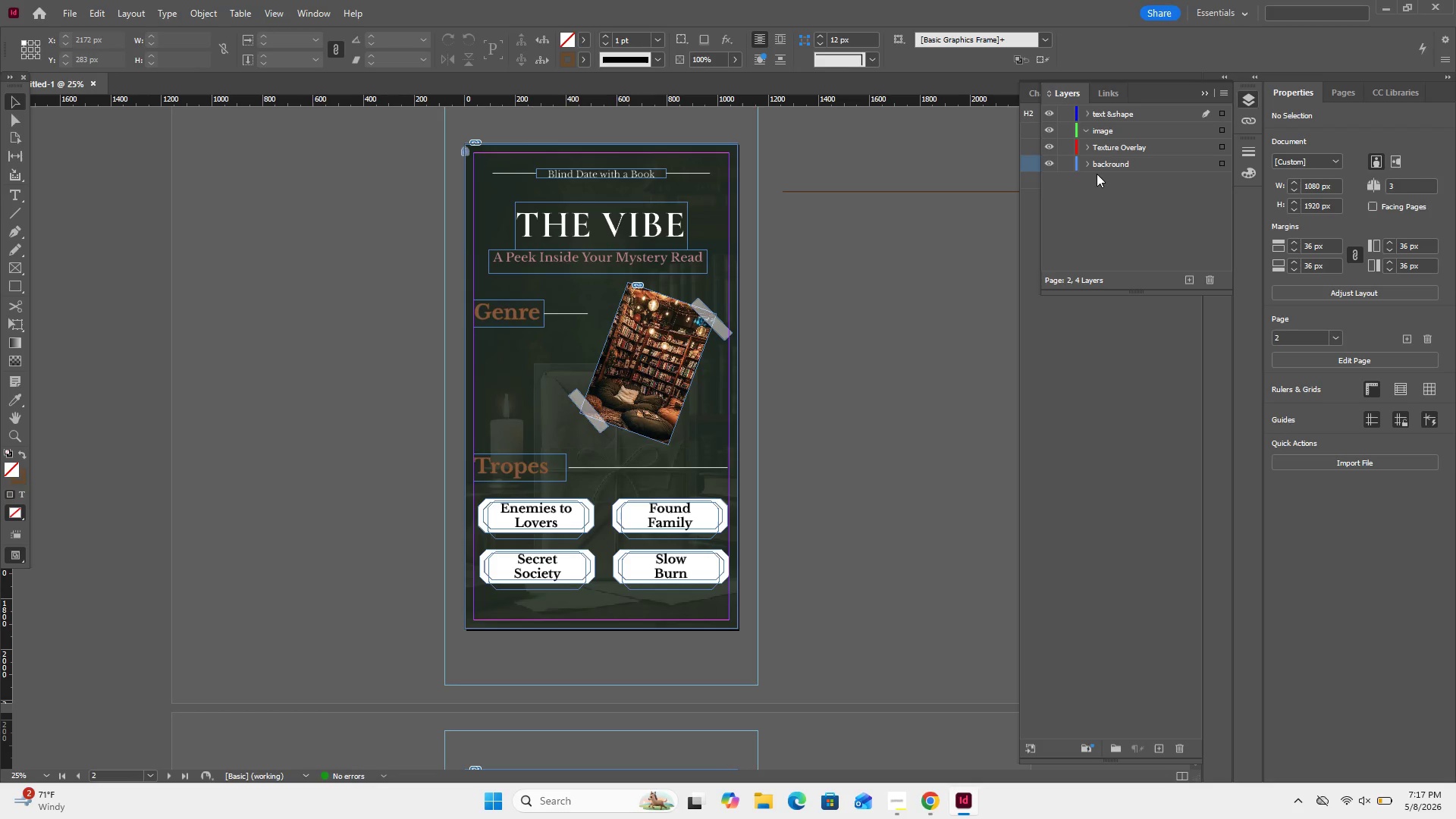 
left_click([1085, 169])
 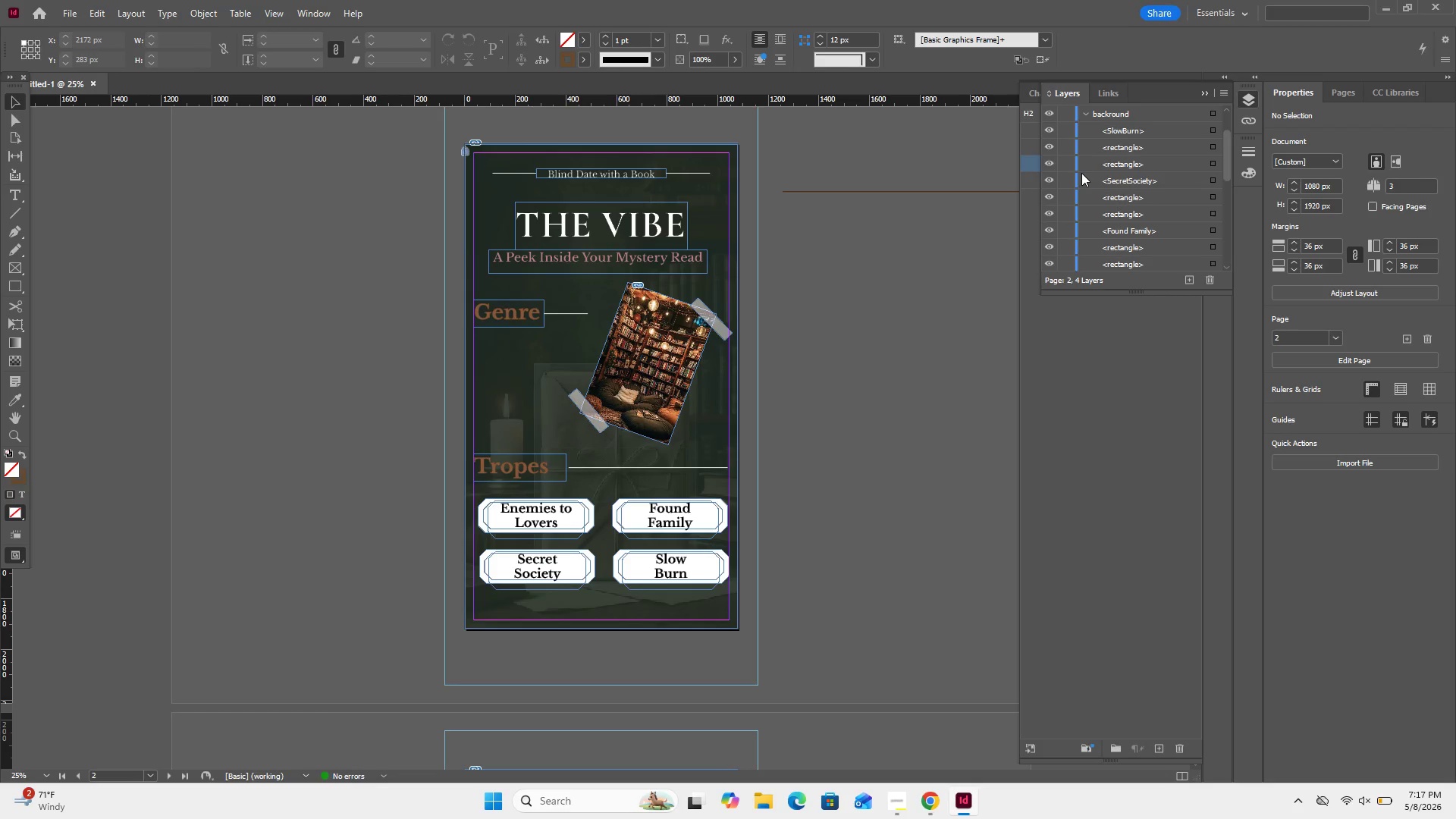 
scroll: coordinate [1080, 174], scroll_direction: up, amount: 1.0
 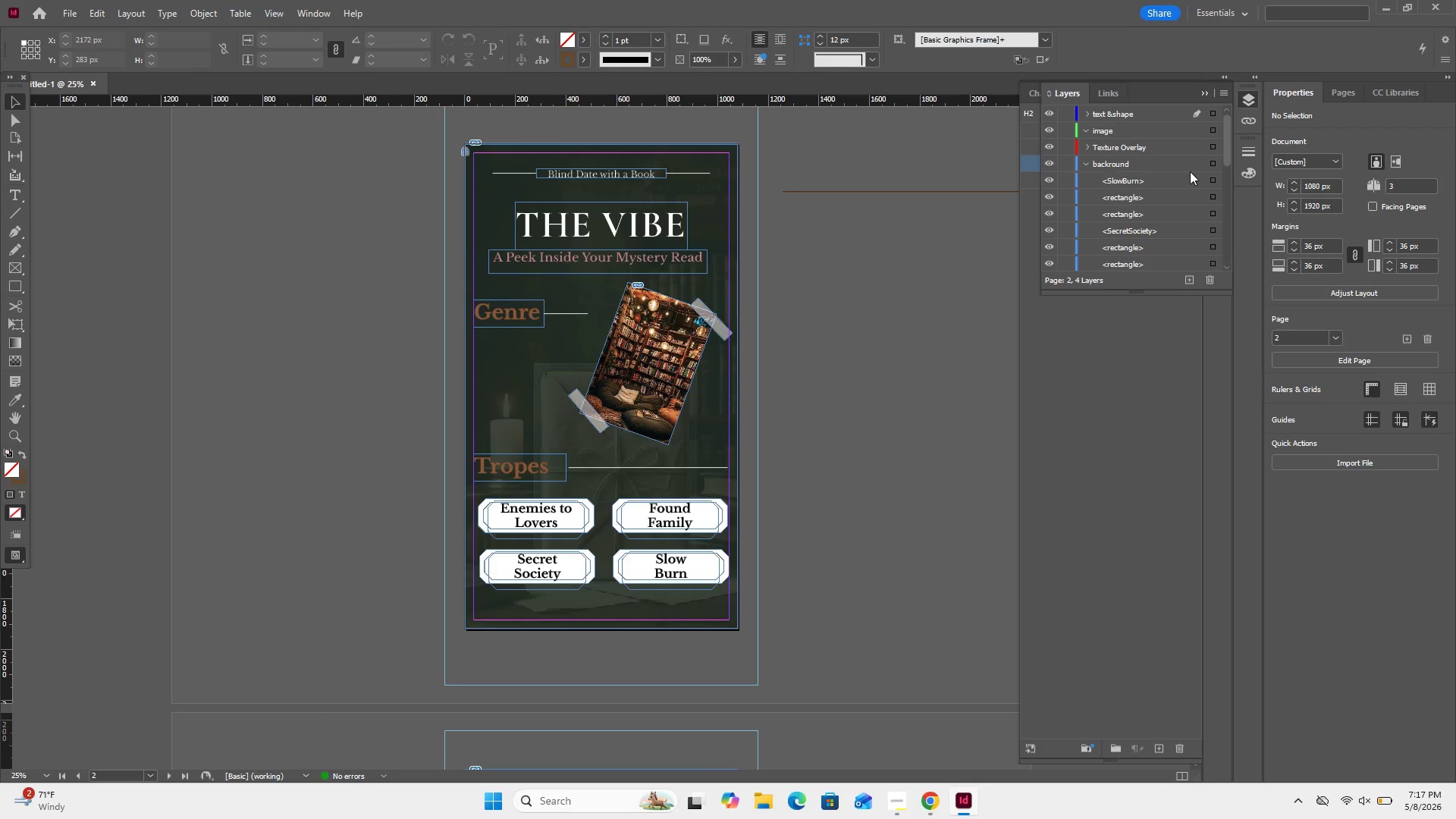 
left_click_drag(start_coordinate=[1168, 180], to_coordinate=[1164, 116])
 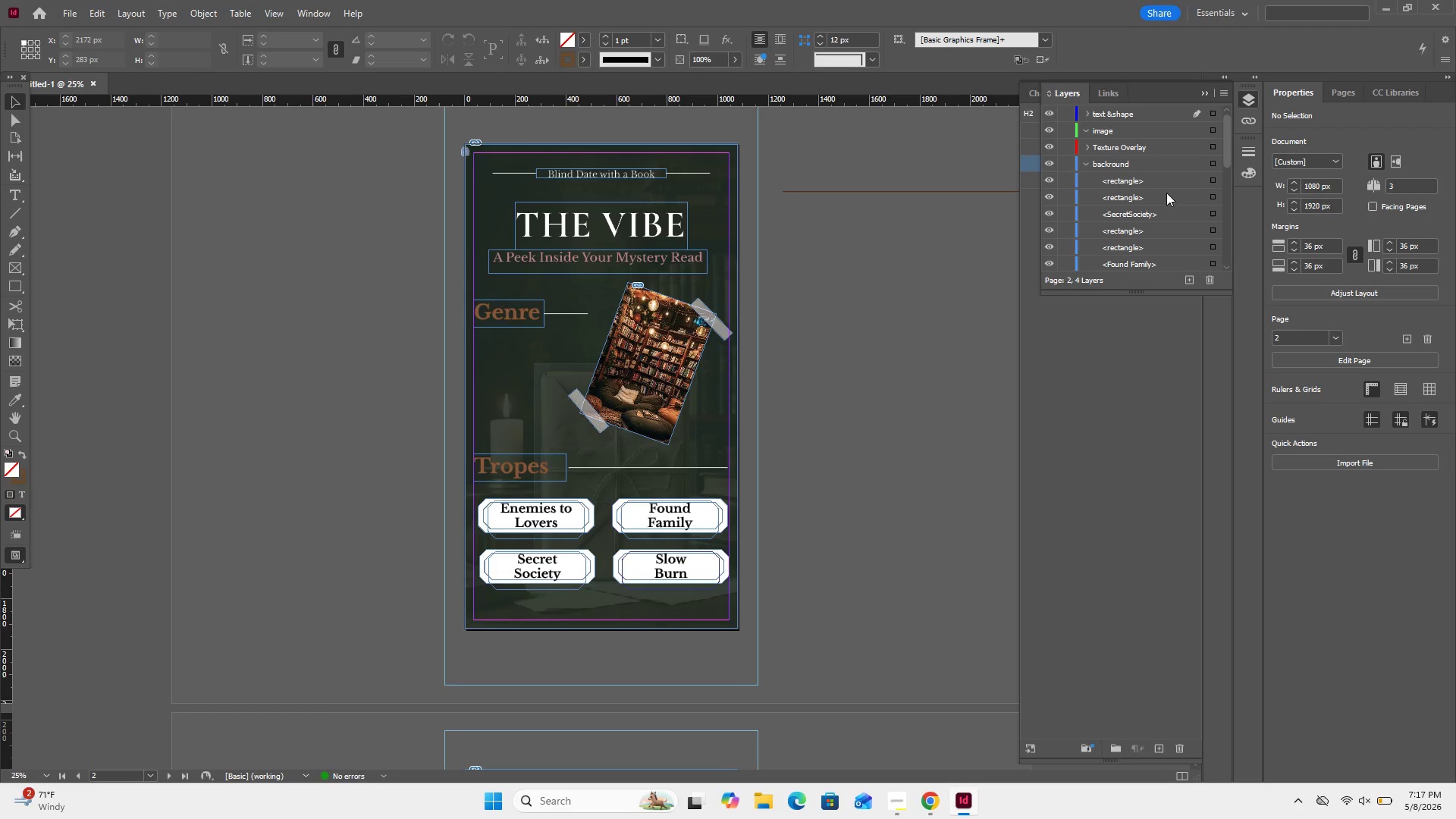 
left_click_drag(start_coordinate=[1162, 215], to_coordinate=[1132, 121])
 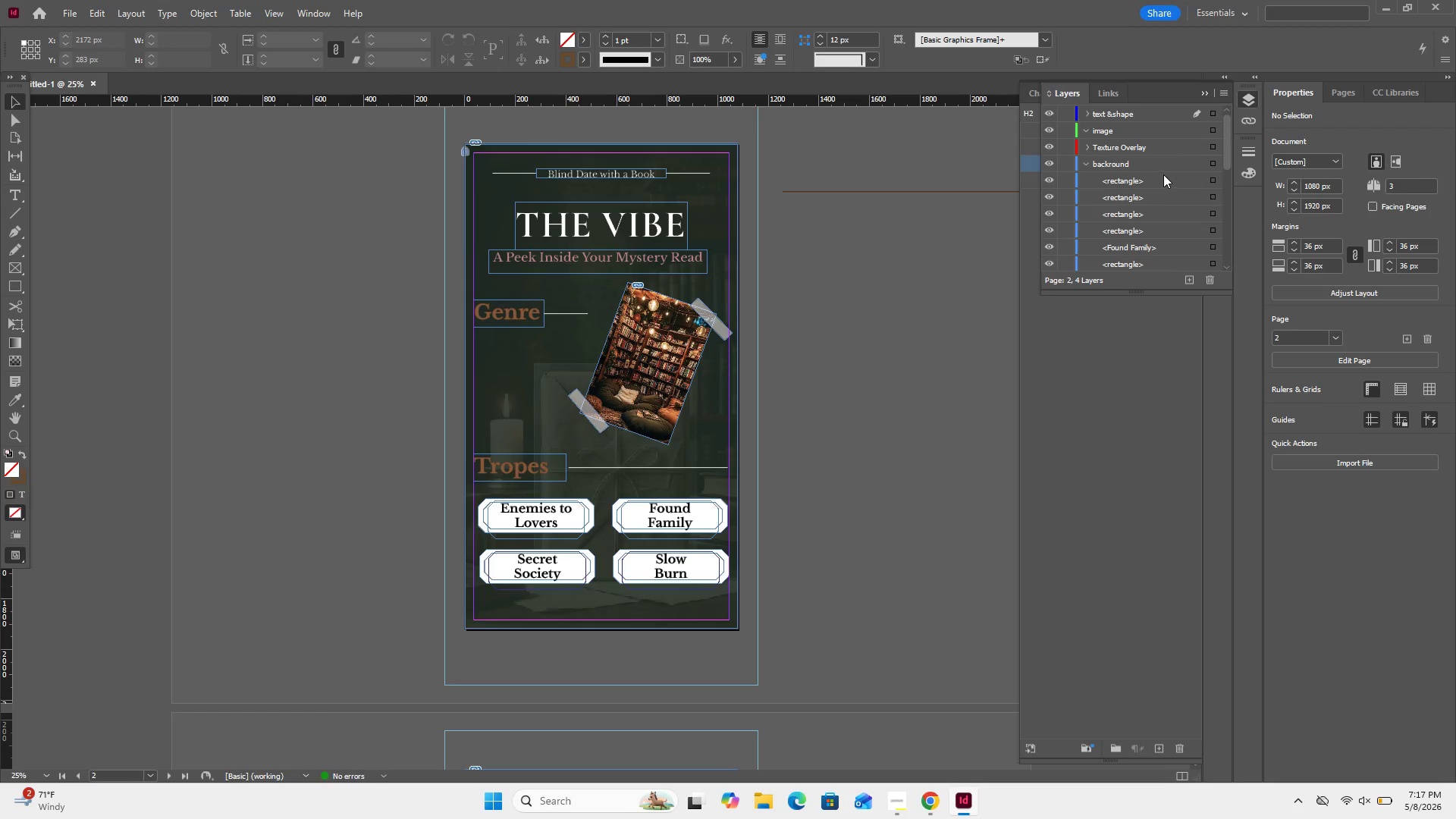 
wait(6.16)
 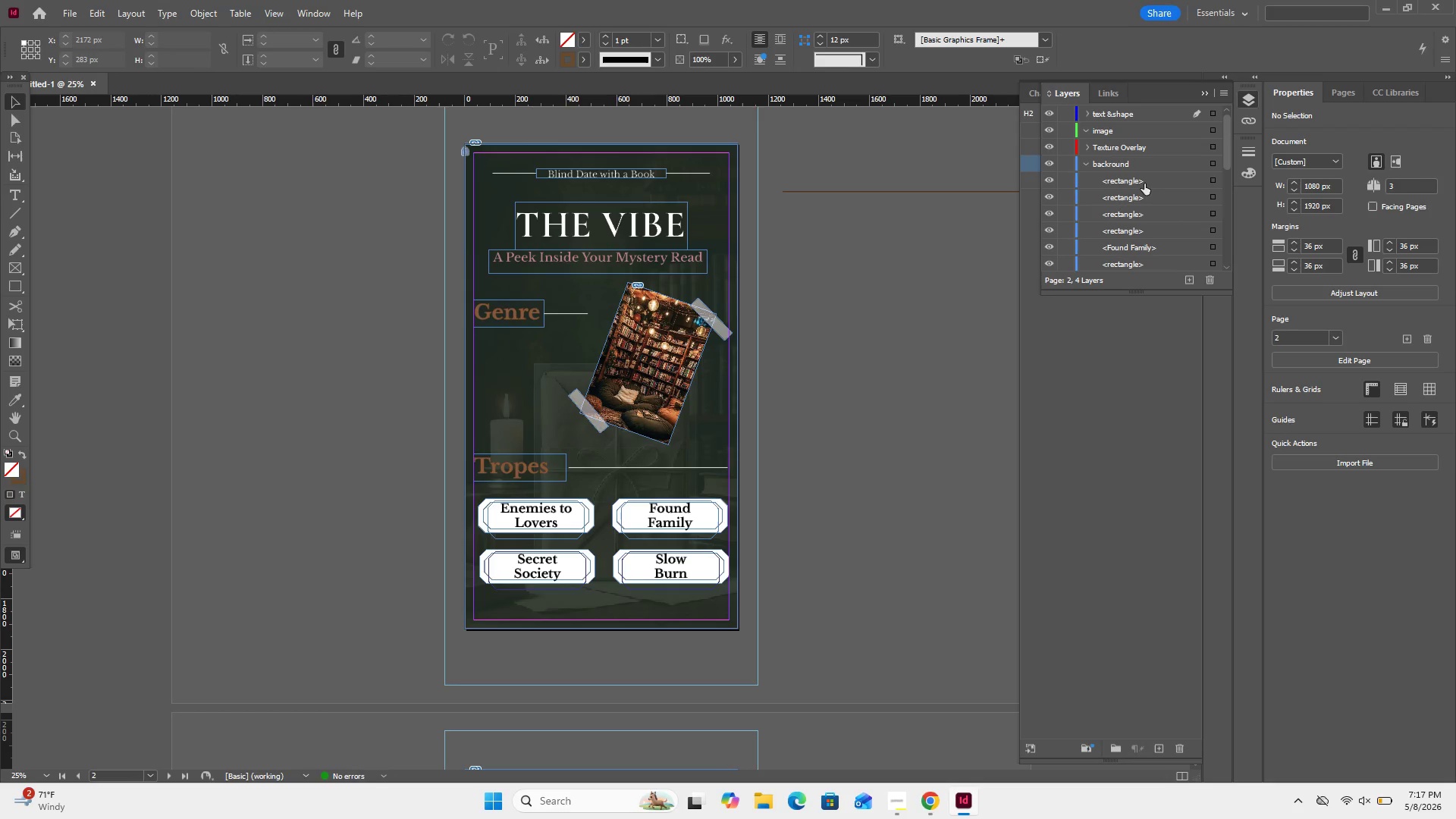 
left_click([1213, 176])
 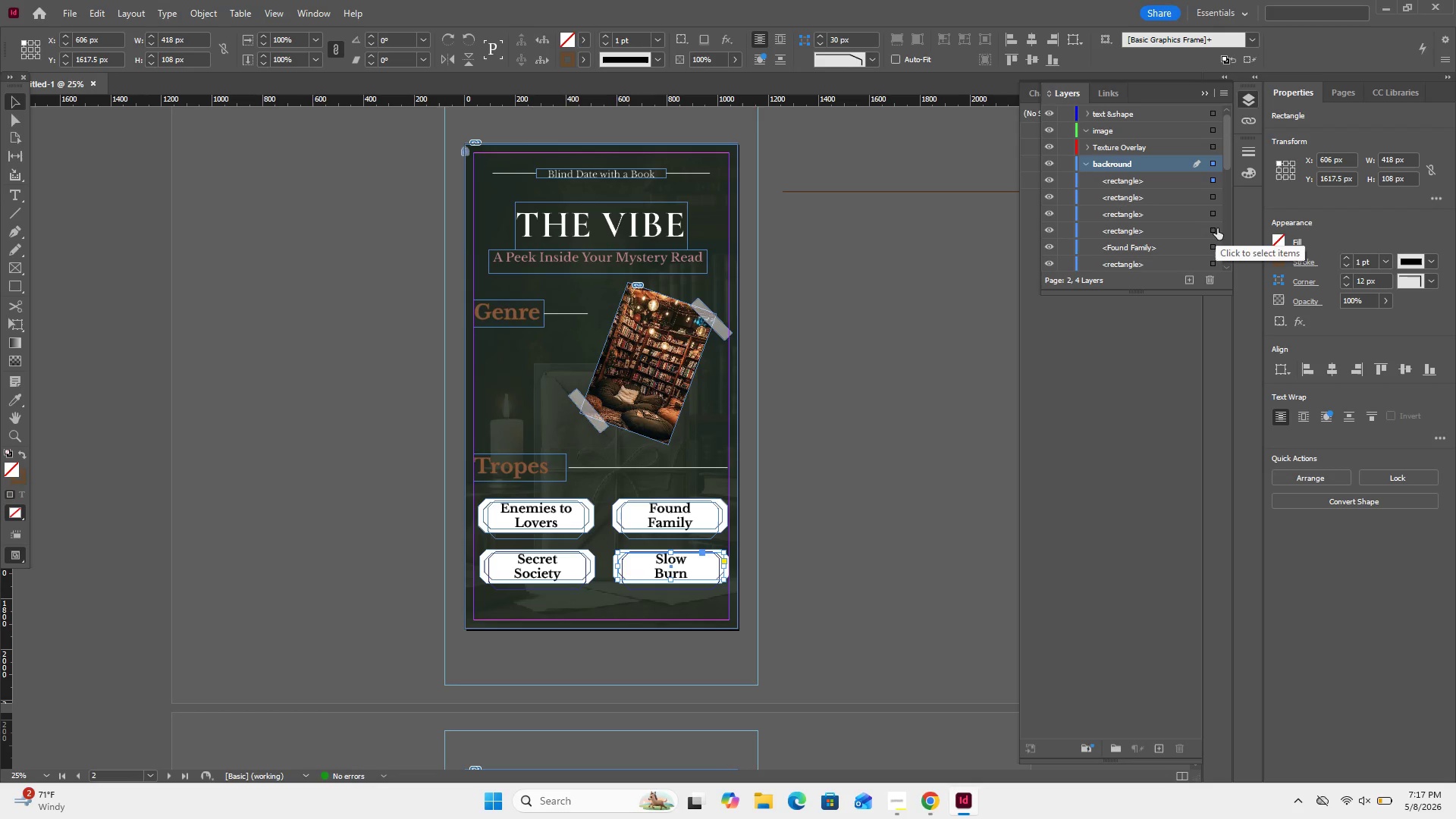 
wait(5.88)
 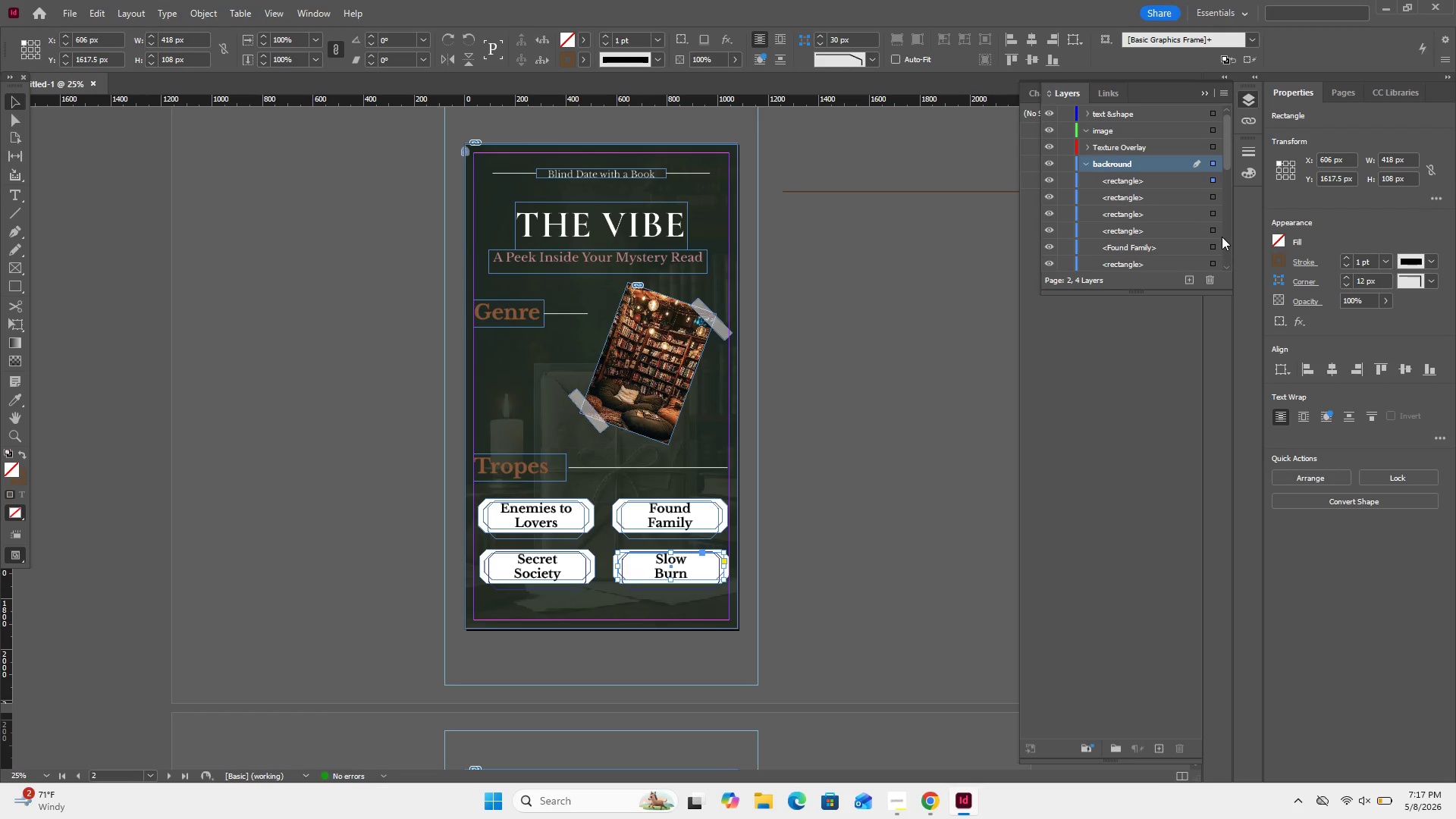 
scroll: coordinate [1214, 224], scroll_direction: down, amount: 12.0
 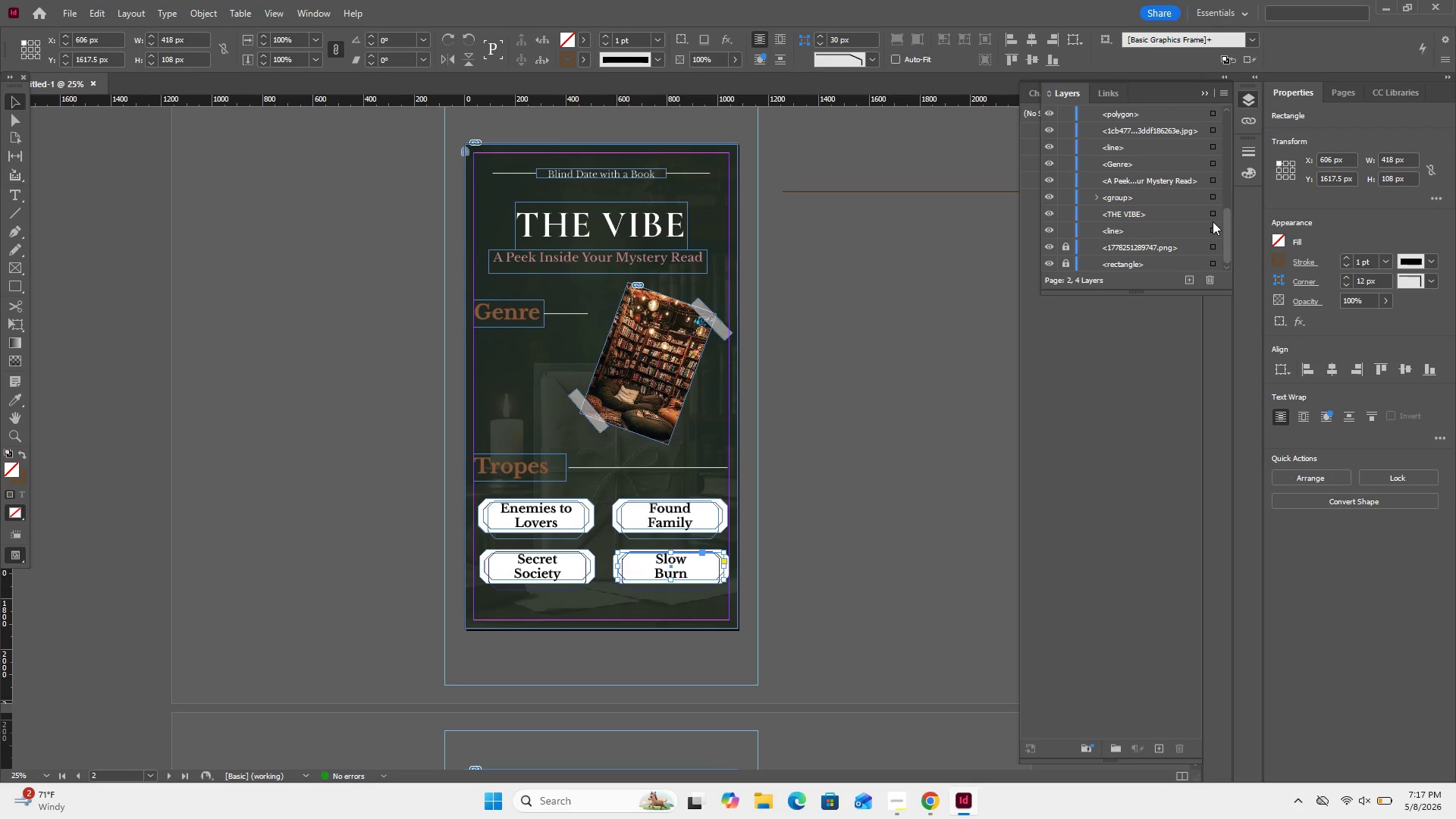 
scroll: coordinate [1213, 221], scroll_direction: down, amount: 1.0
 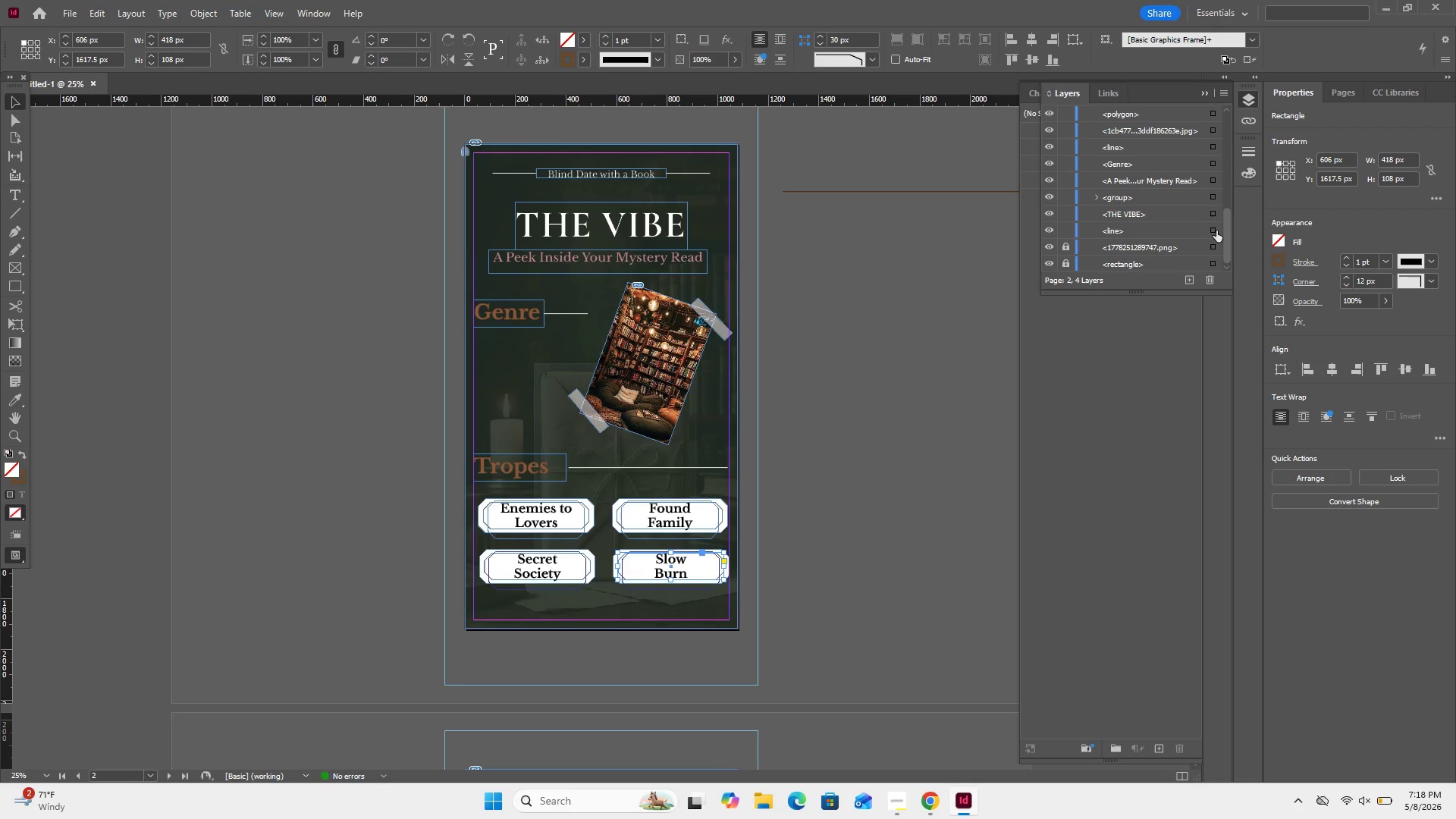 
hold_key(key=ShiftLeft, duration=1.12)
left_click([1216, 231])
 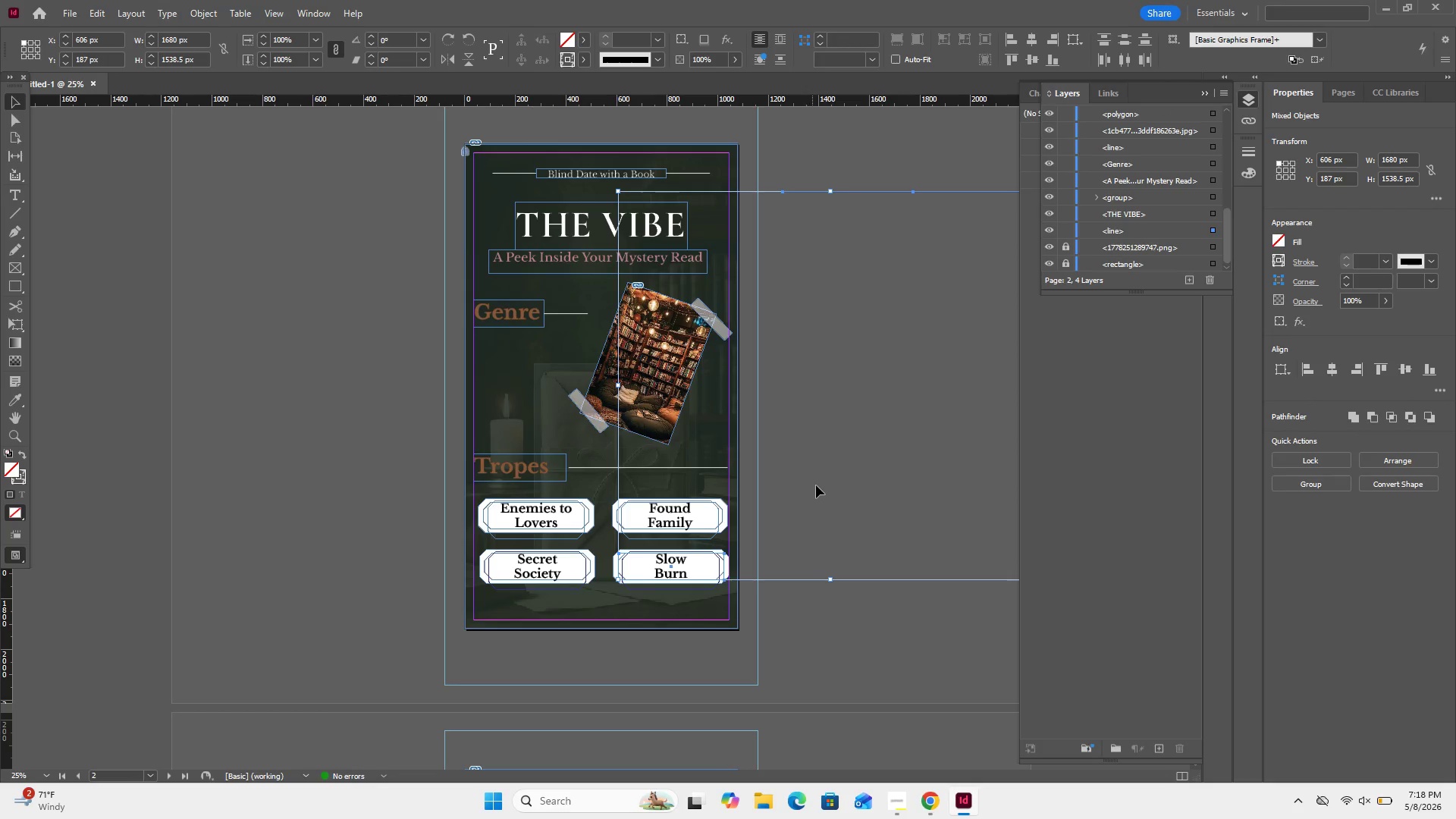 
left_click_drag(start_coordinate=[799, 527], to_coordinate=[468, 170])
 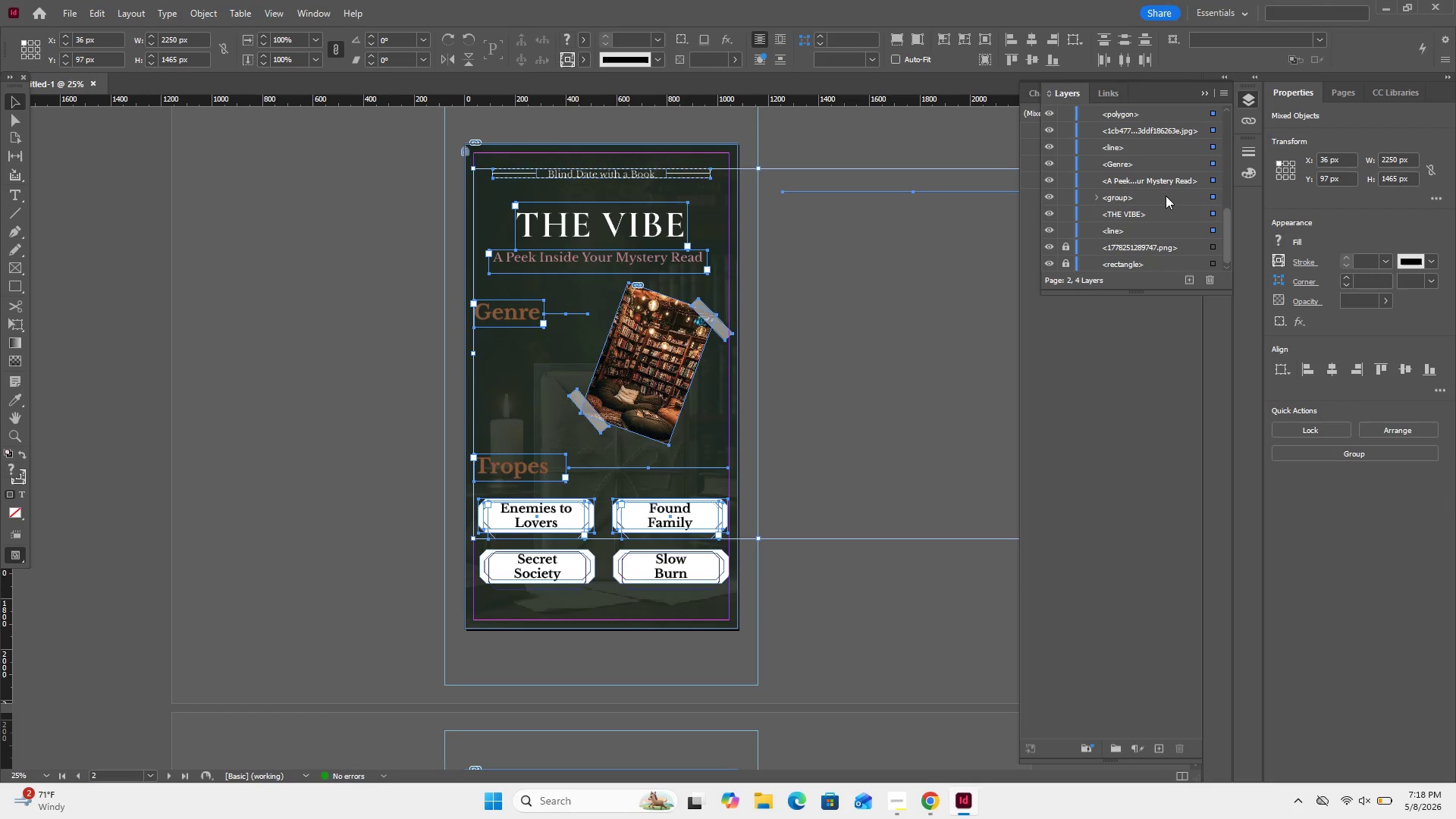 
scroll: coordinate [1169, 194], scroll_direction: up, amount: 12.0
 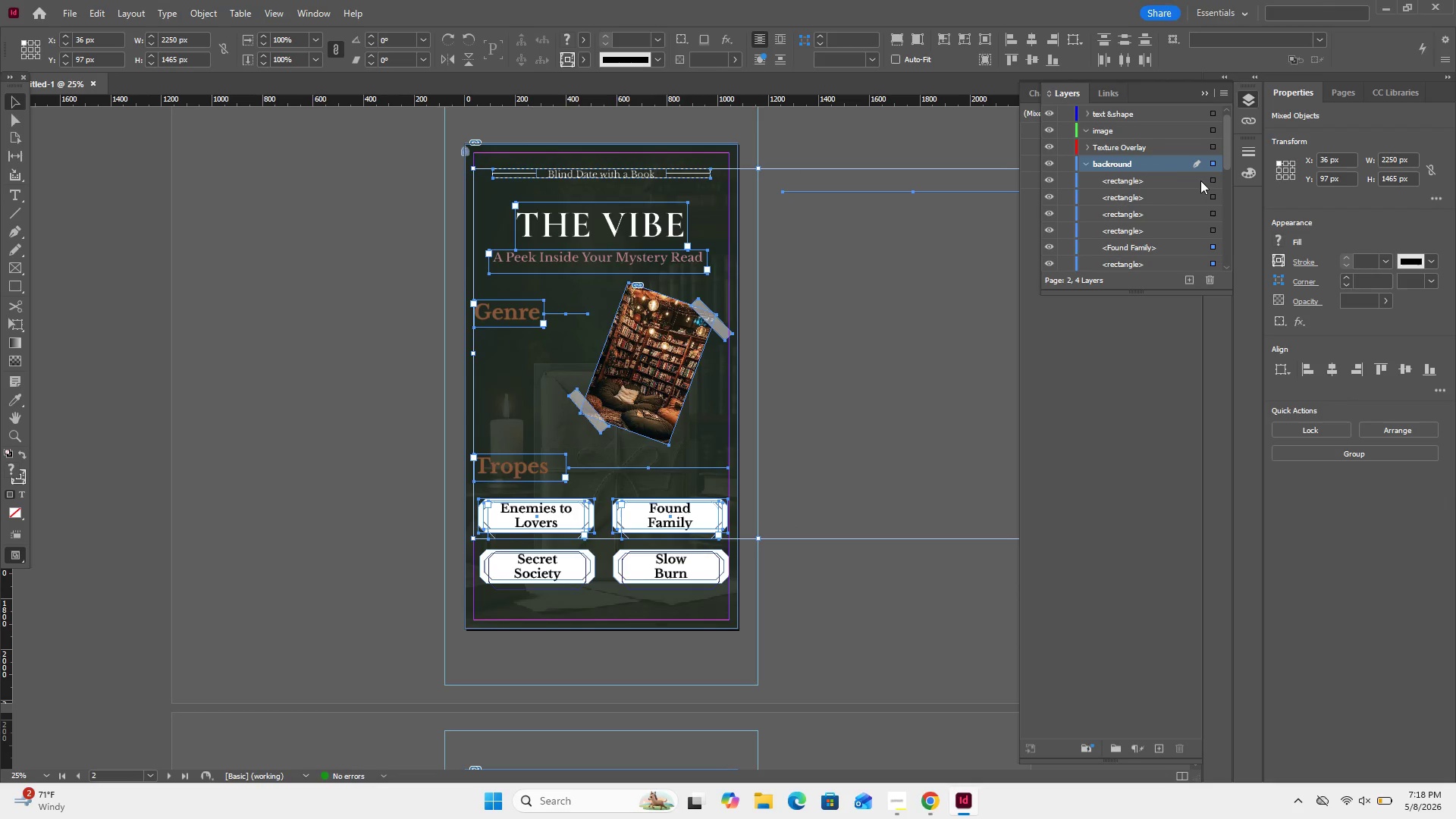 
left_click([1207, 177])
 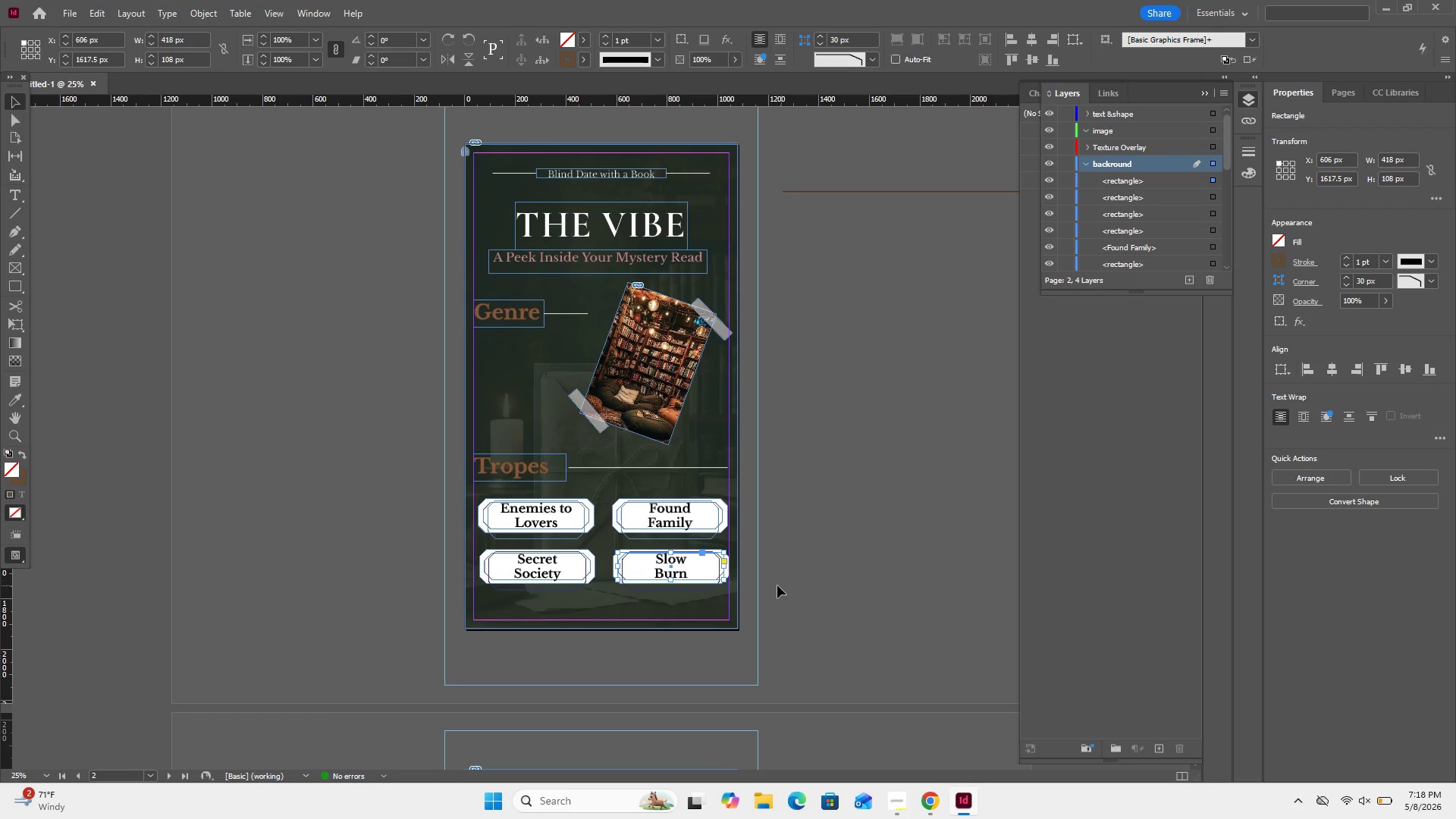 
left_click_drag(start_coordinate=[755, 567], to_coordinate=[638, 570])
 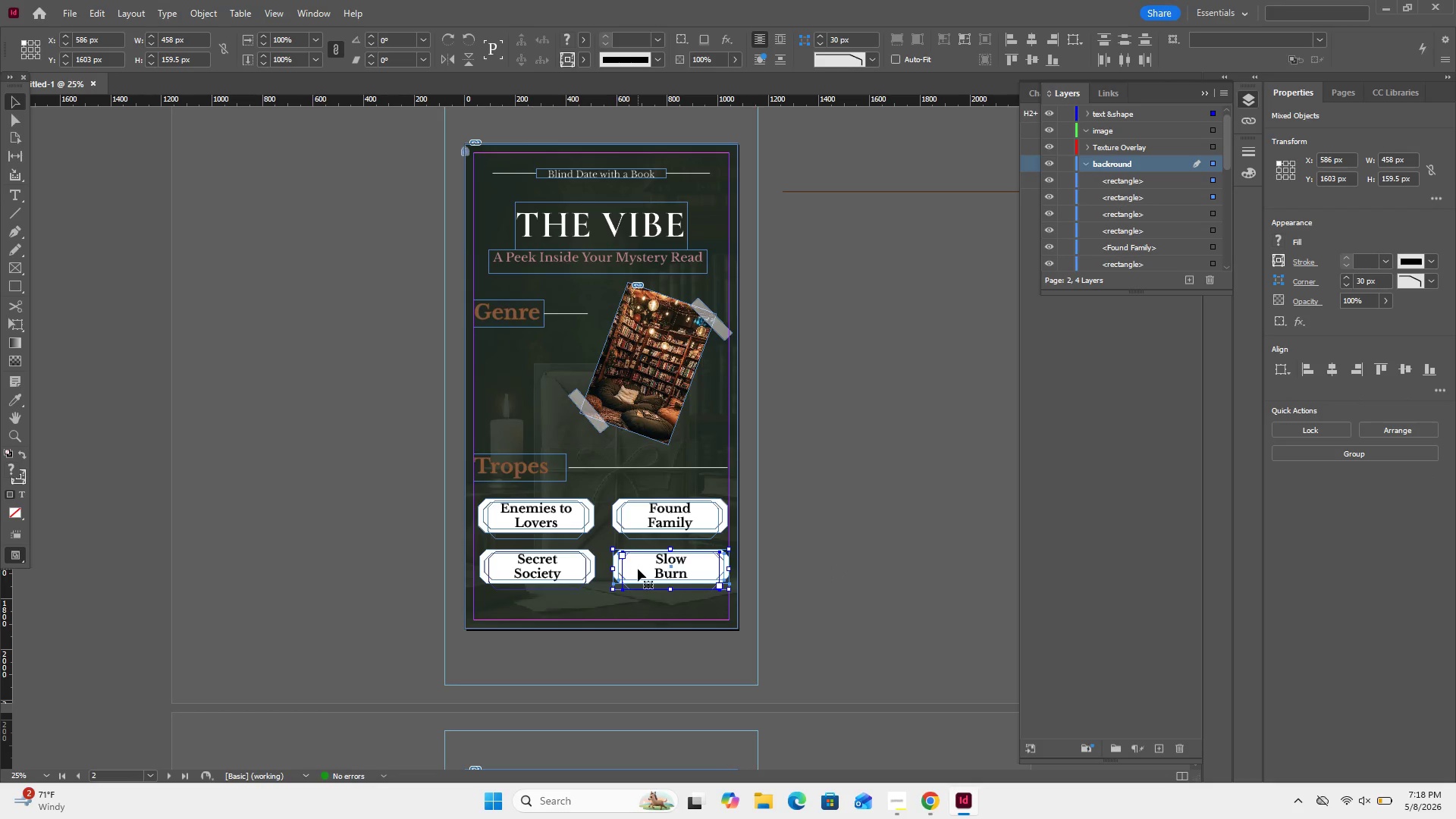 
key(Control+G)
 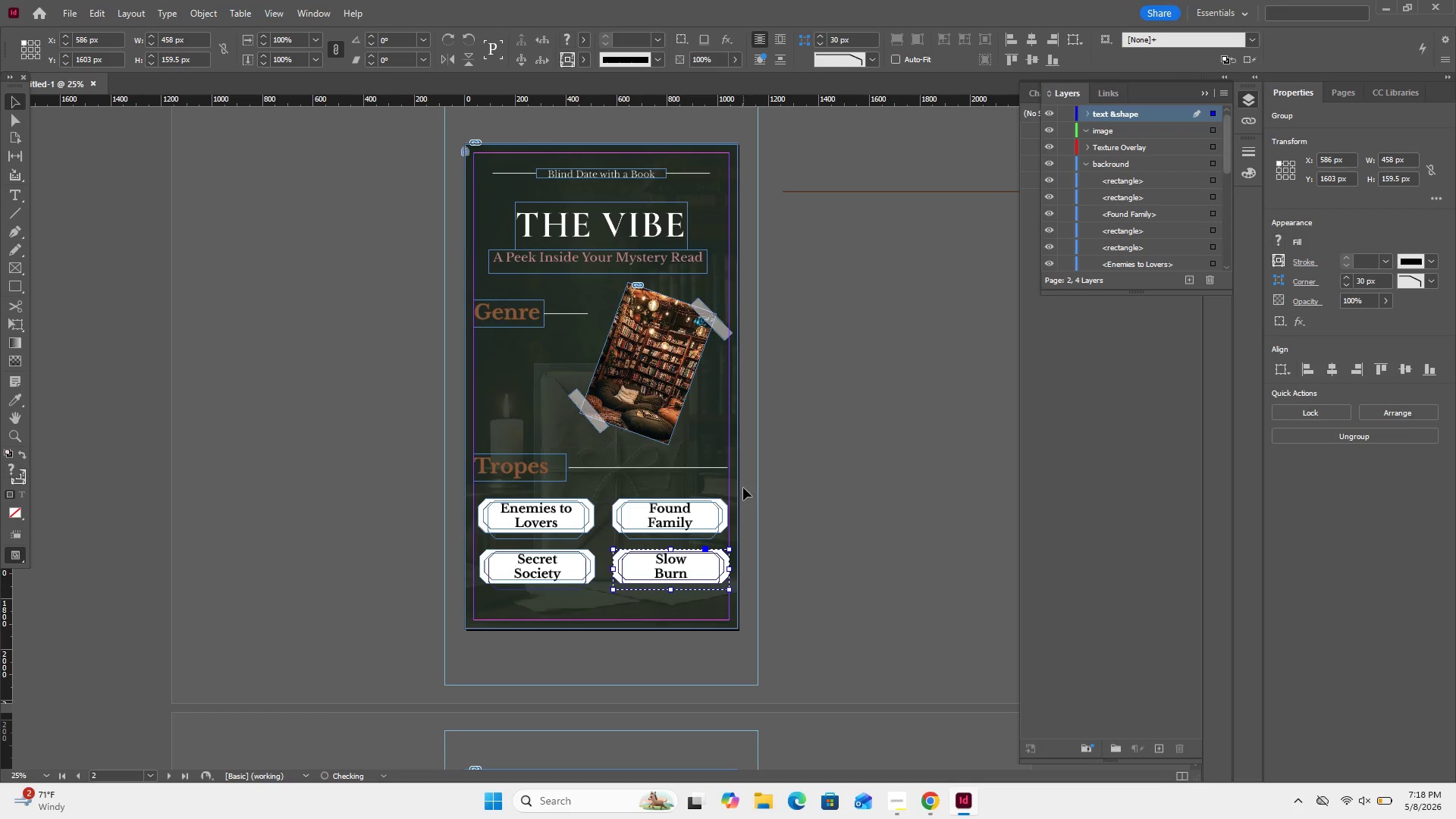 
left_click_drag(start_coordinate=[747, 508], to_coordinate=[664, 535])
 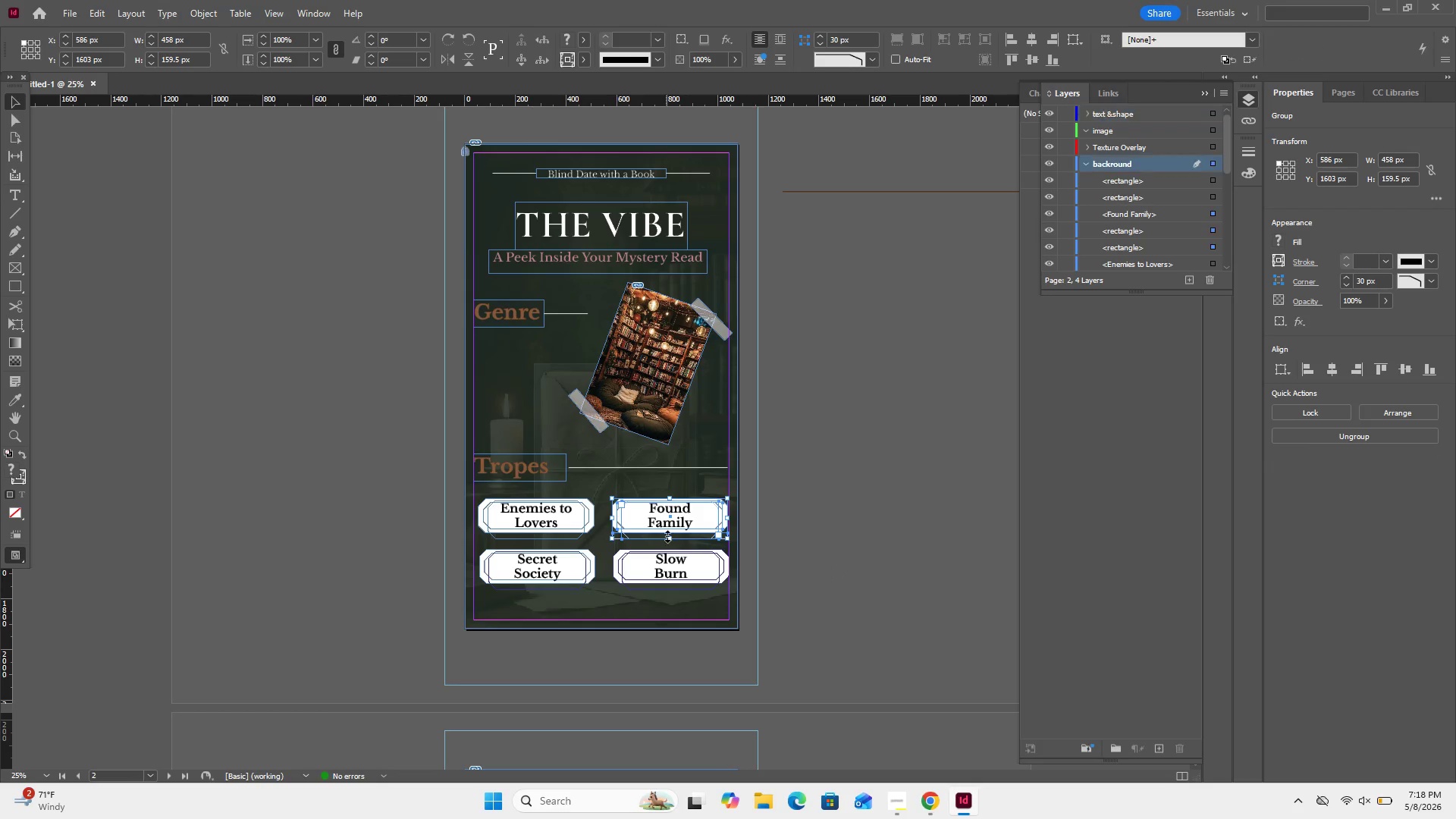 
key(Control+G)
 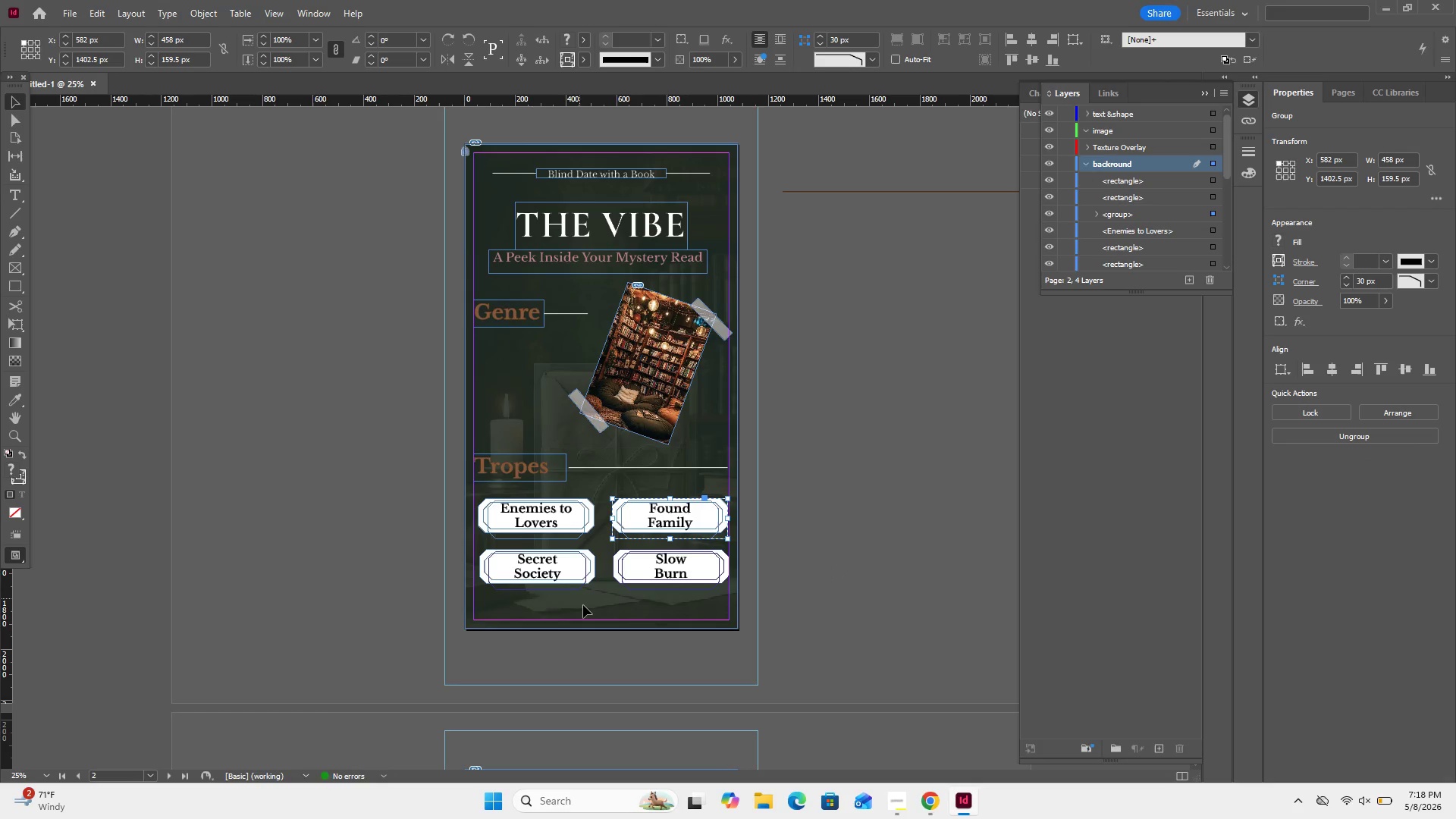 
left_click_drag(start_coordinate=[583, 605], to_coordinate=[548, 551])
 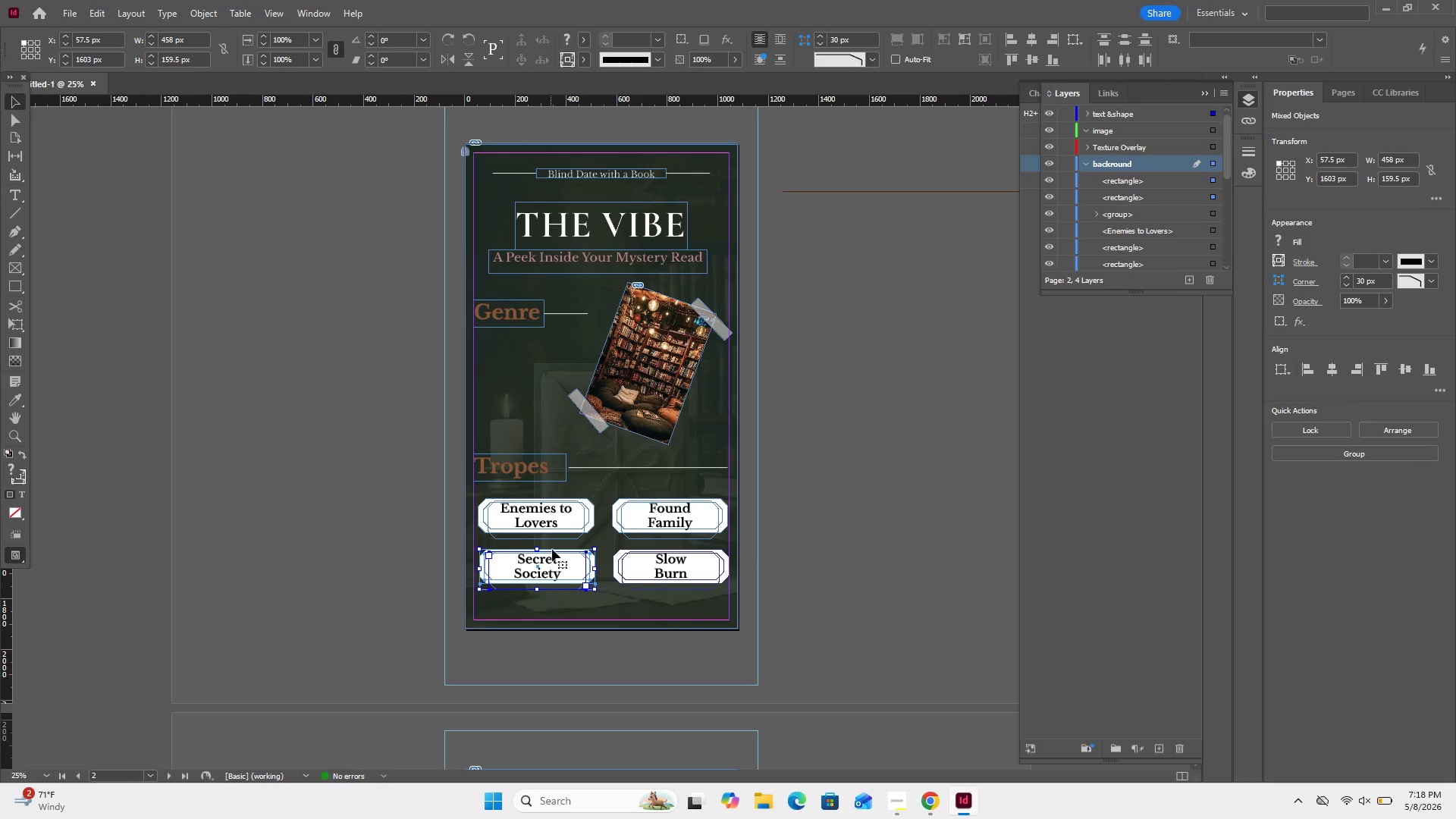 
key(Control+G)
 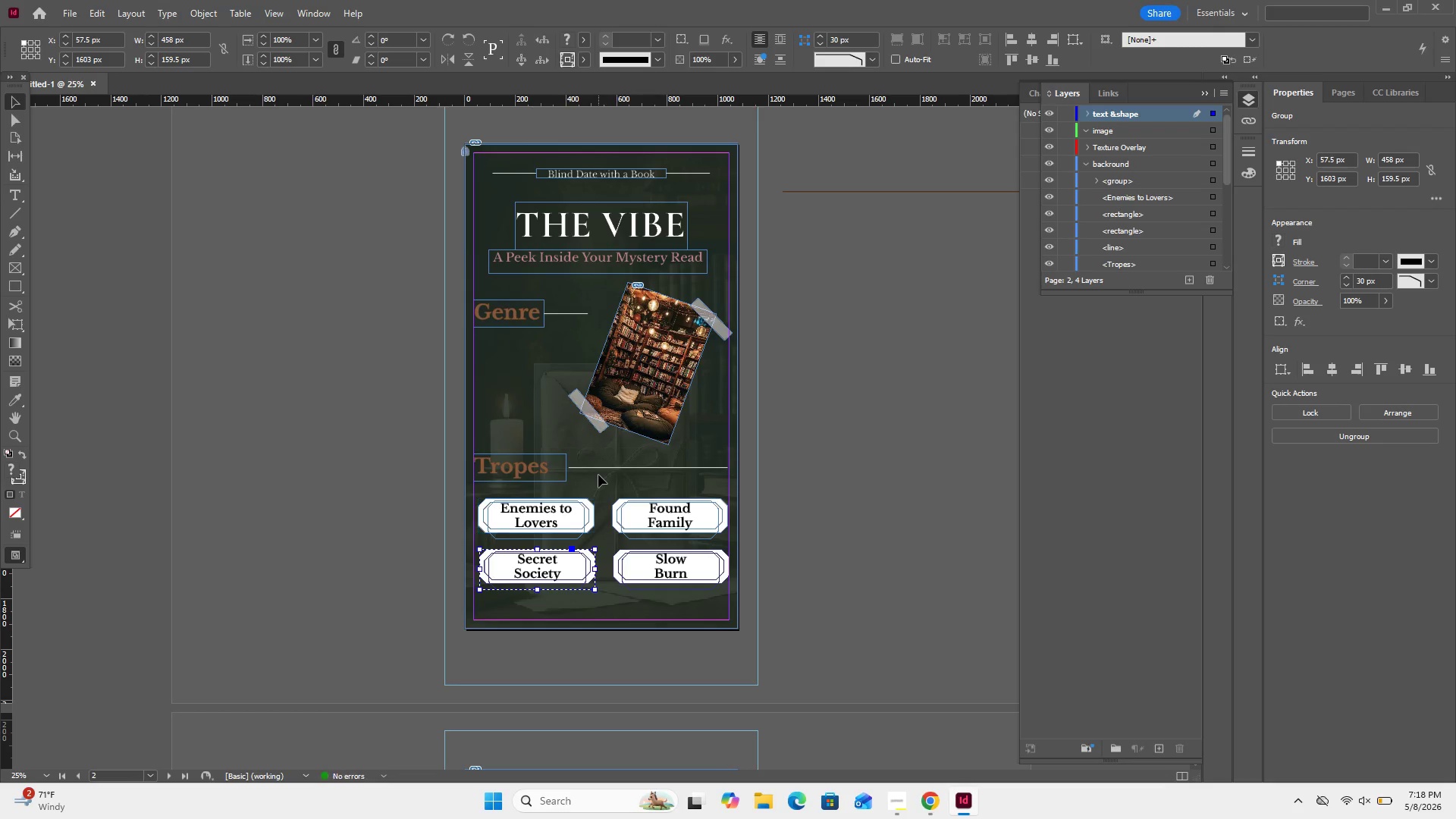 
left_click_drag(start_coordinate=[598, 478], to_coordinate=[583, 535])
 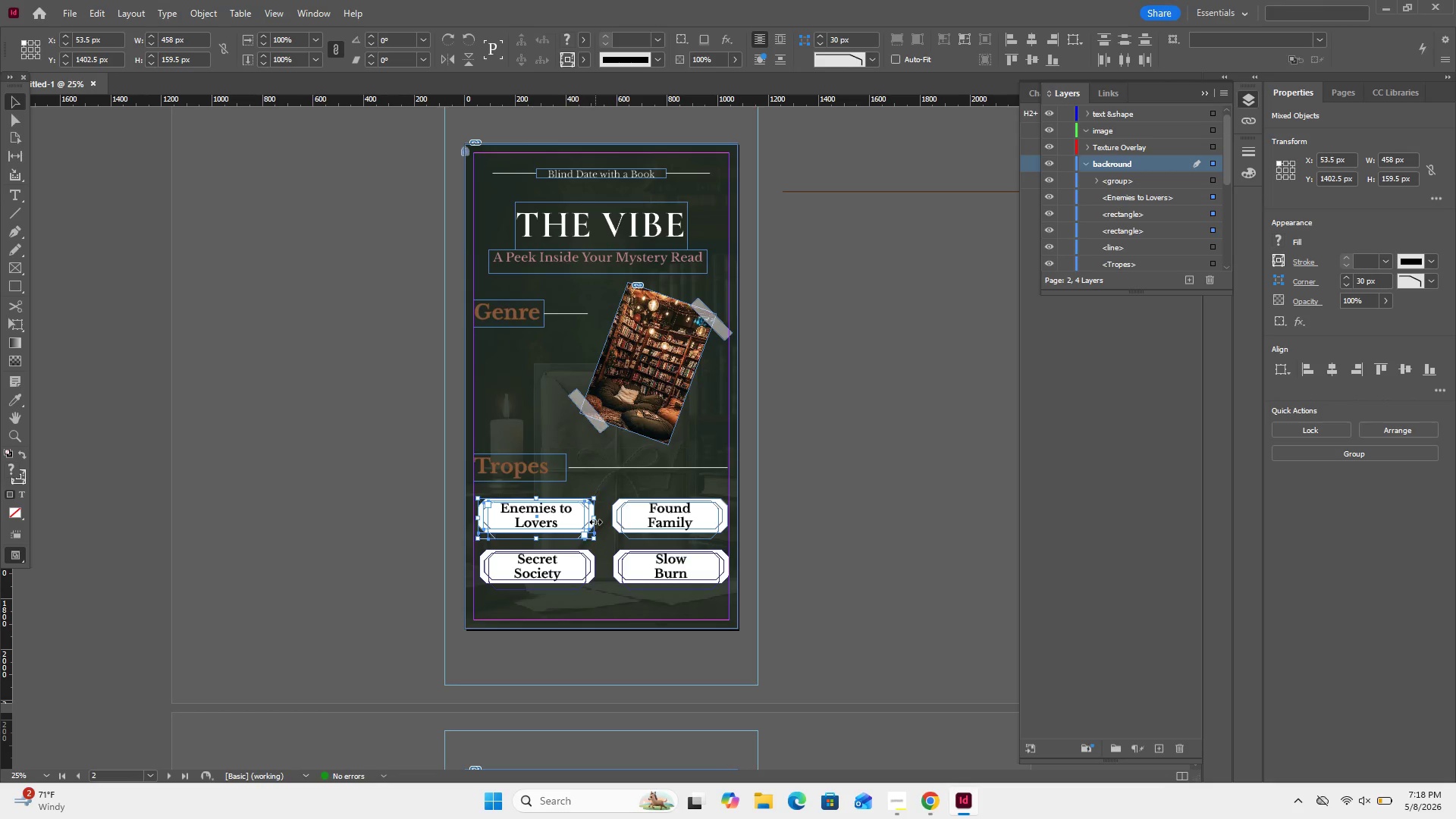 
key(Control+G)
 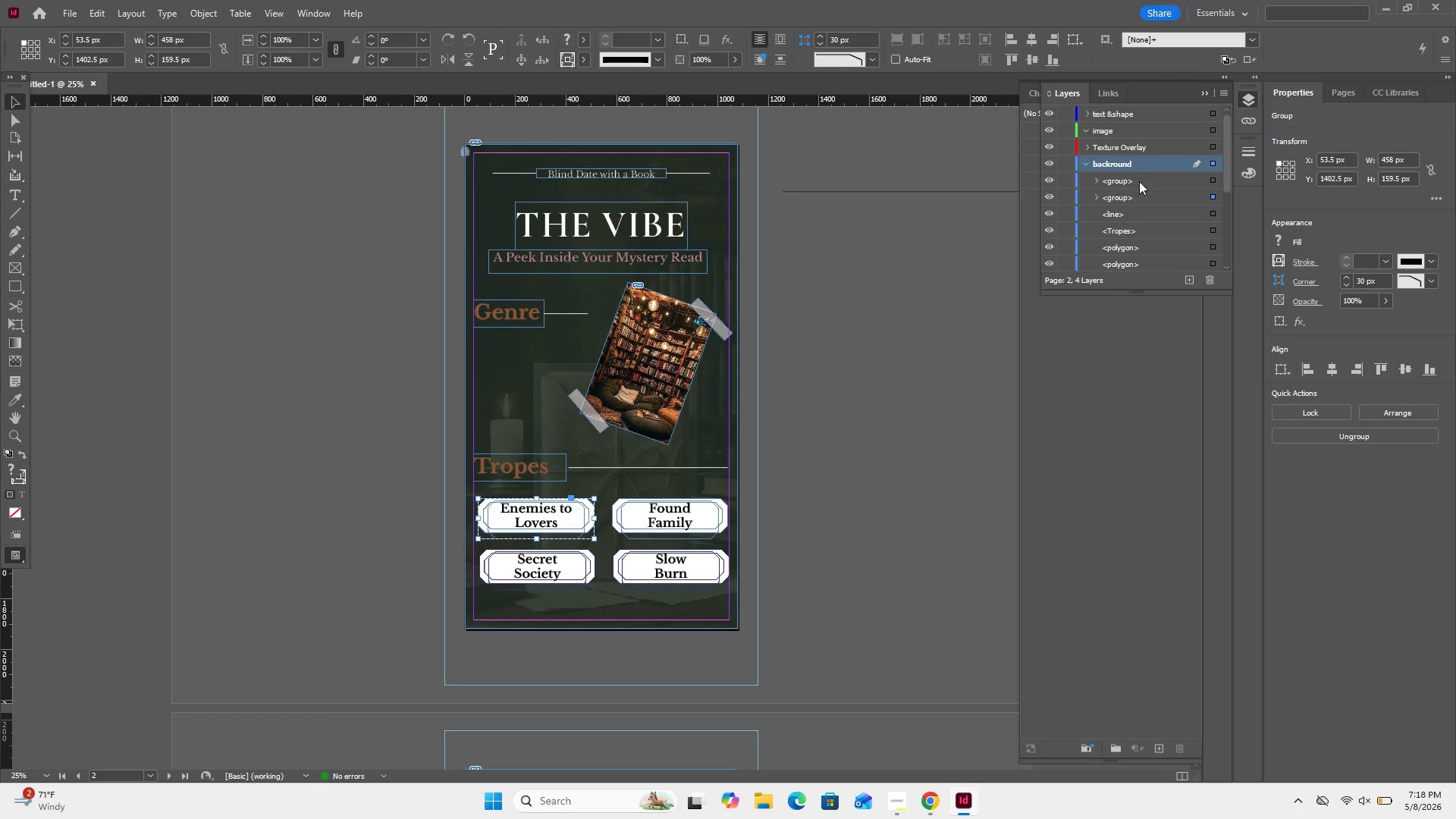 
left_click_drag(start_coordinate=[1144, 181], to_coordinate=[1153, 118])
 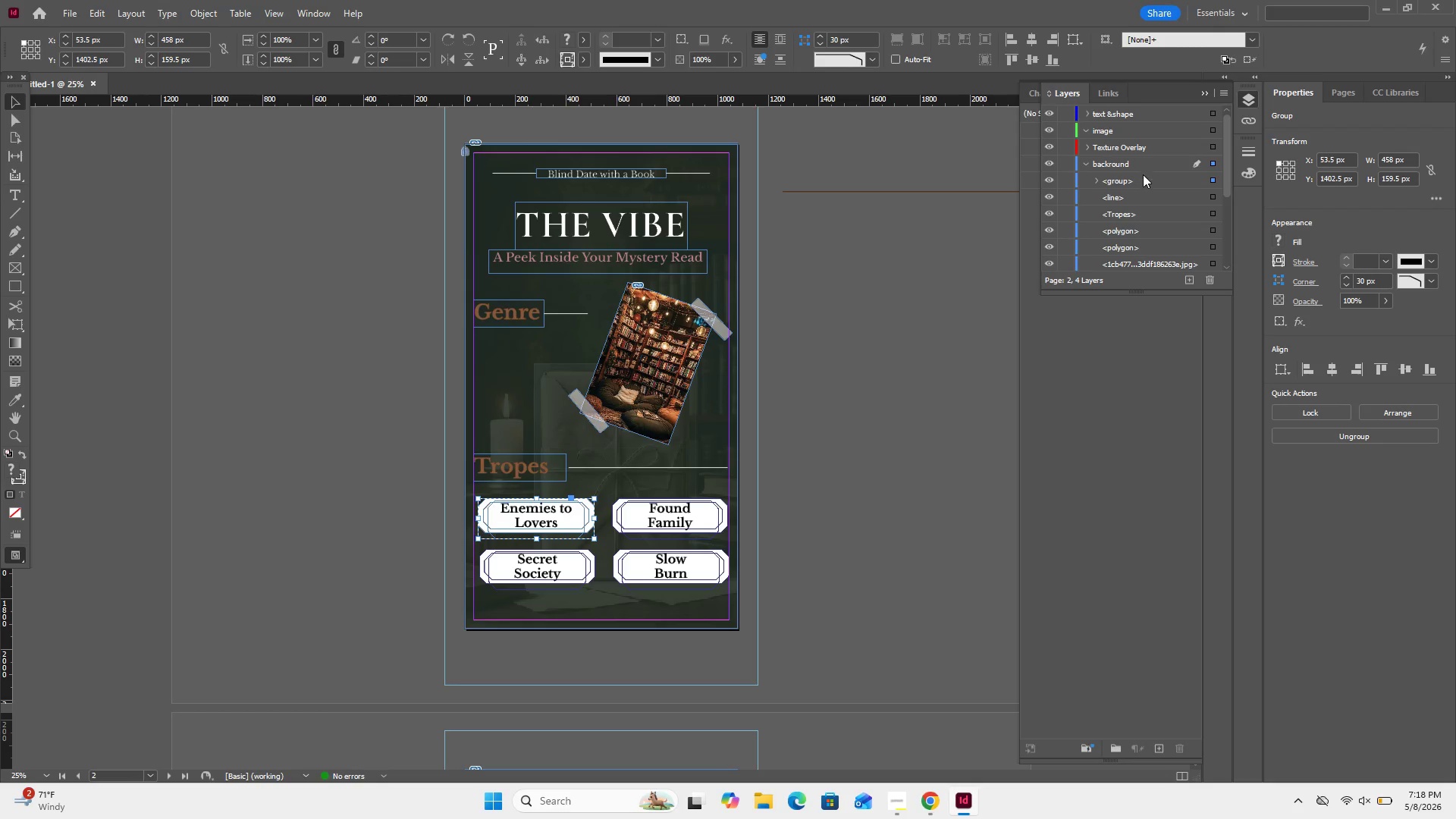 
left_click_drag(start_coordinate=[1143, 174], to_coordinate=[1143, 121])
 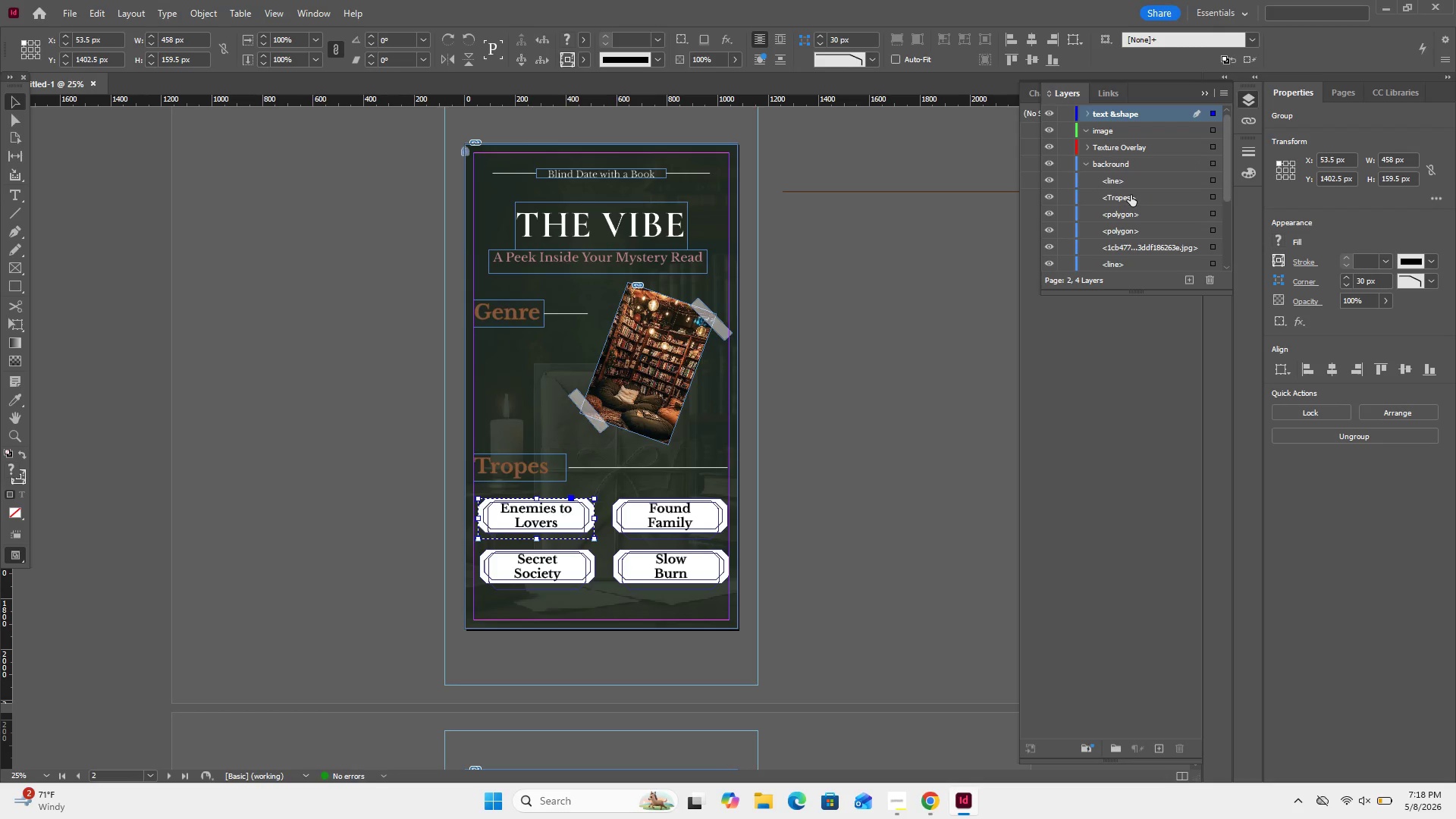 
left_click_drag(start_coordinate=[1130, 196], to_coordinate=[1133, 119])
 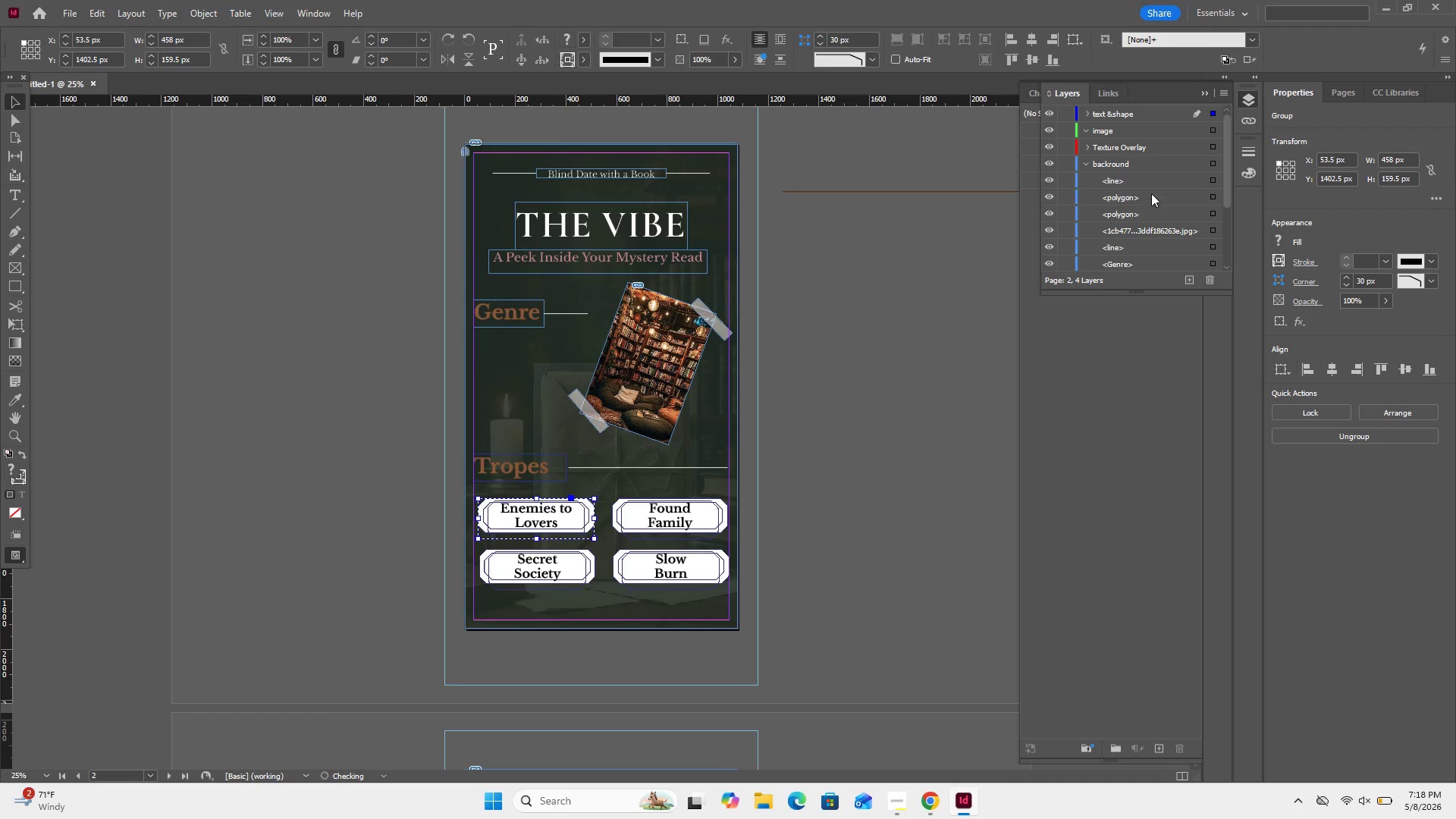 
left_click_drag(start_coordinate=[1151, 193], to_coordinate=[1150, 118])
 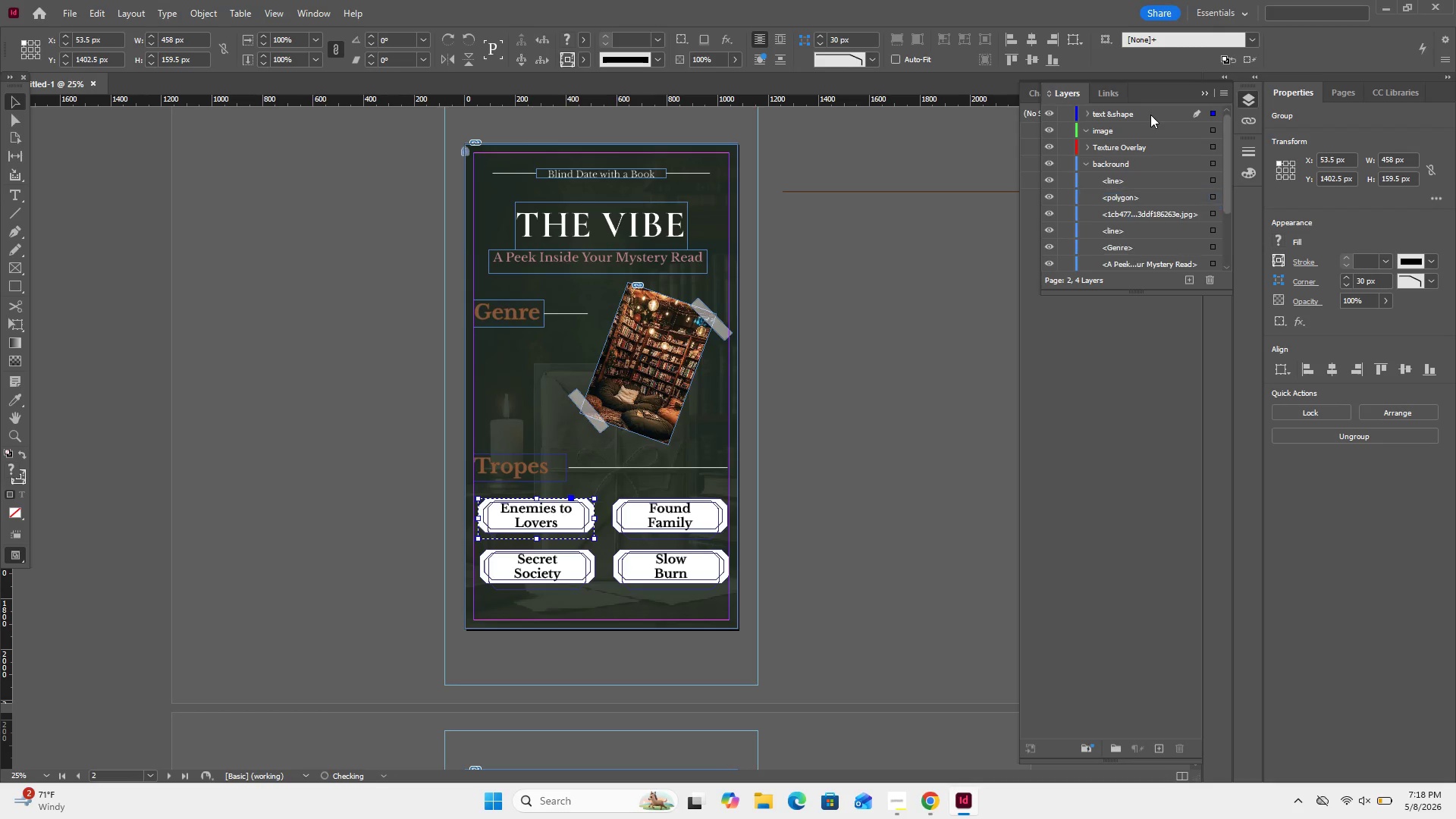 
left_click([1150, 115])
 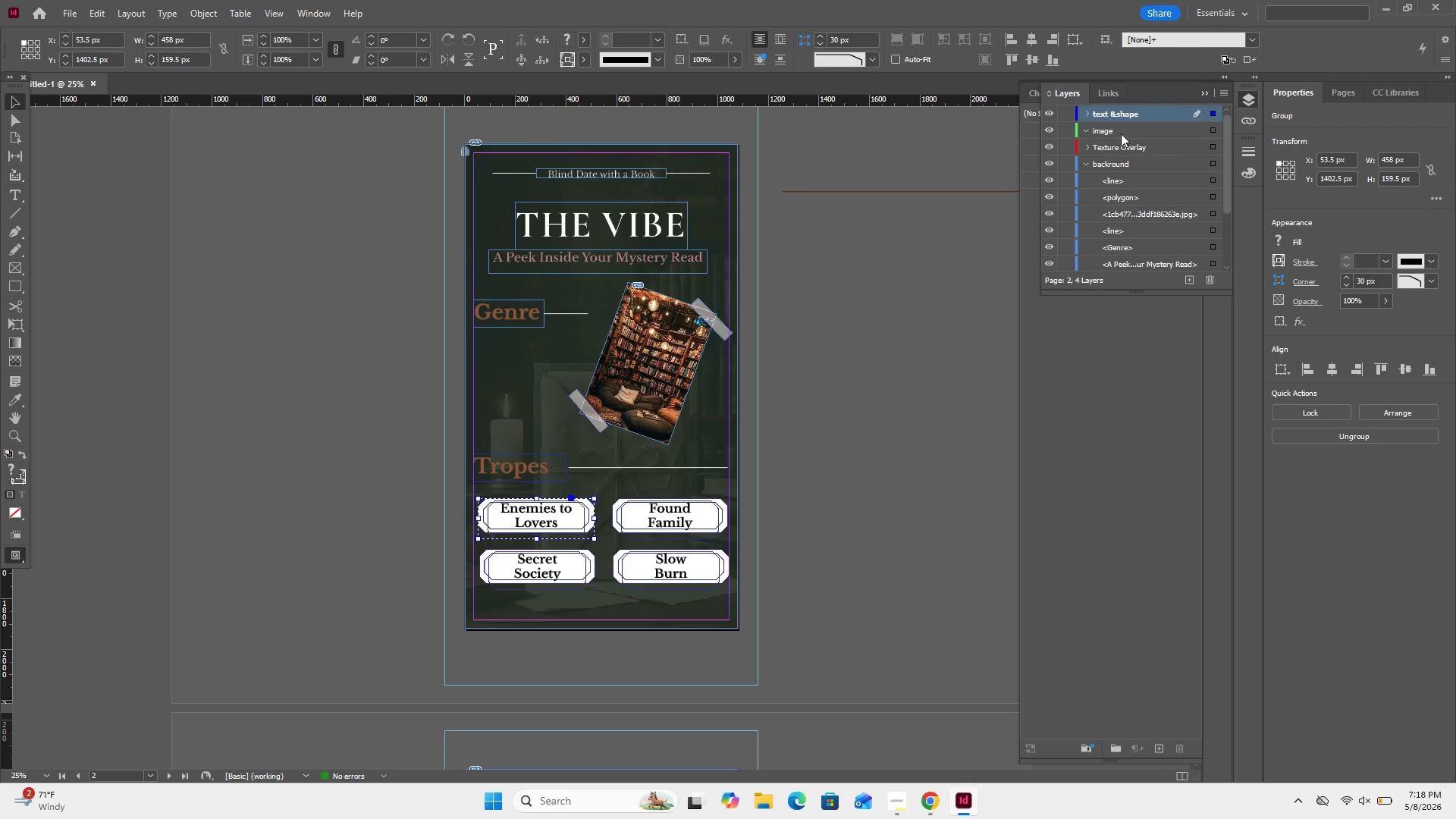 
left_click([1115, 130])
 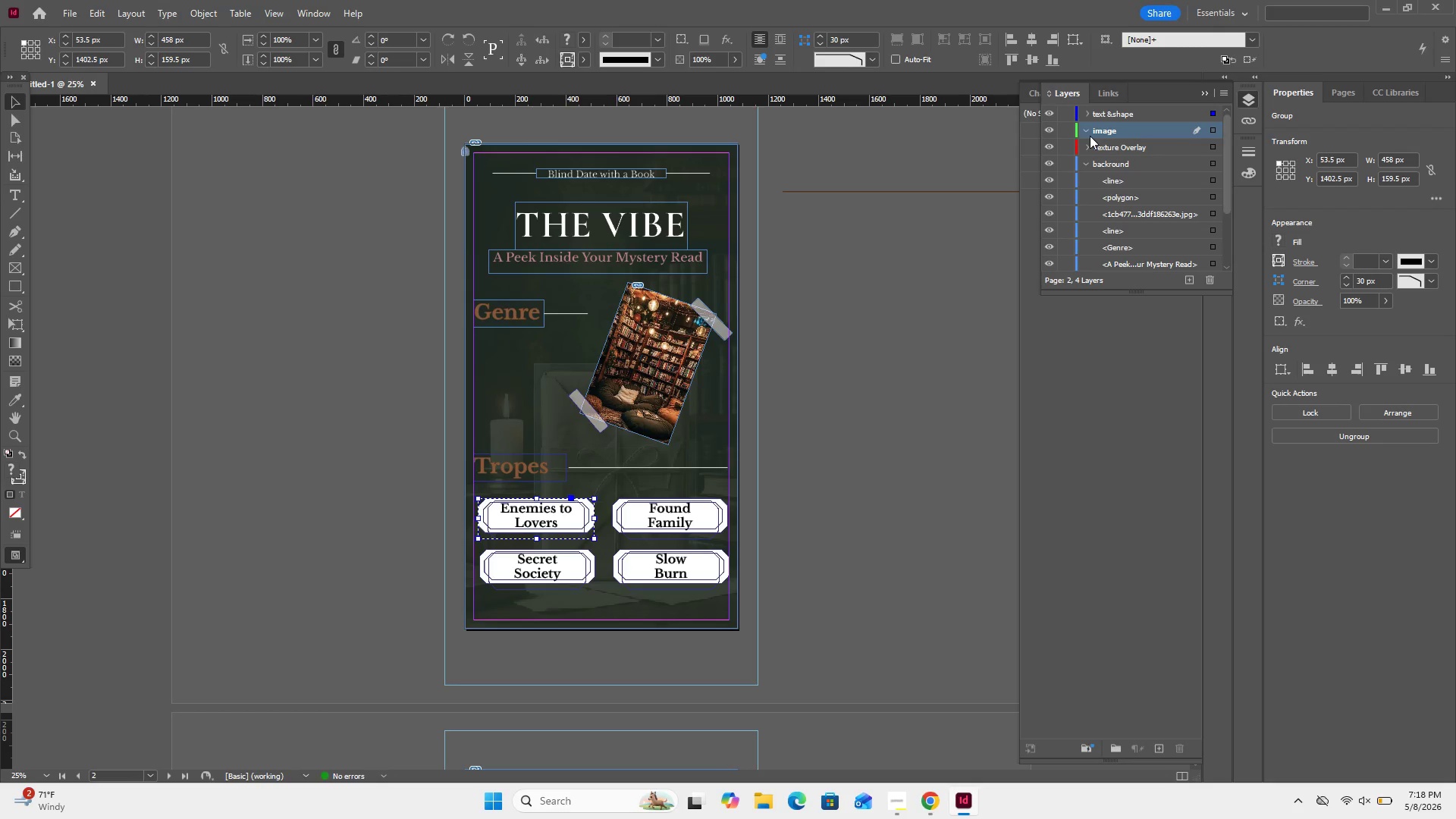 
left_click([1090, 136])
 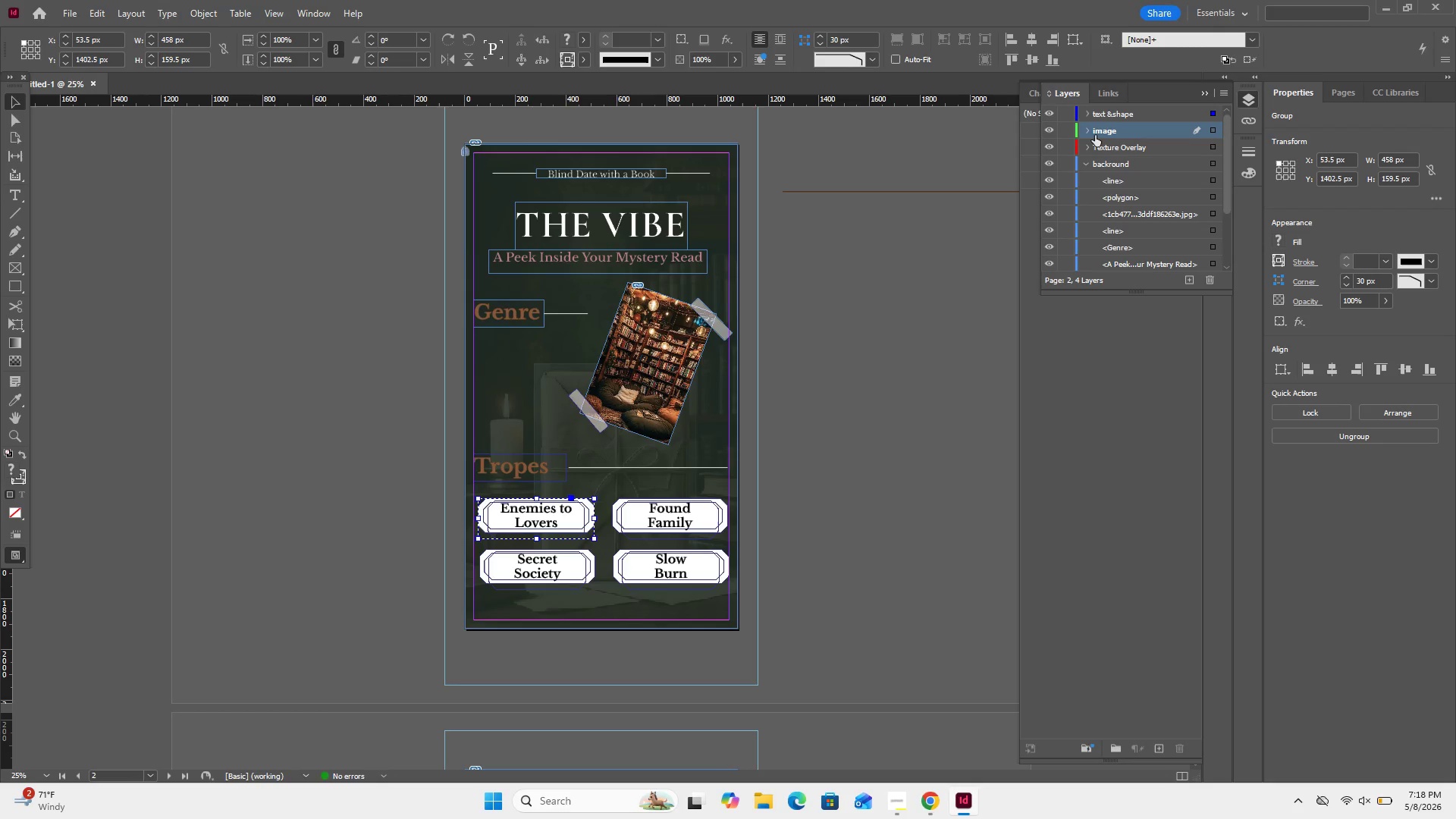 
key(Control+Z)
 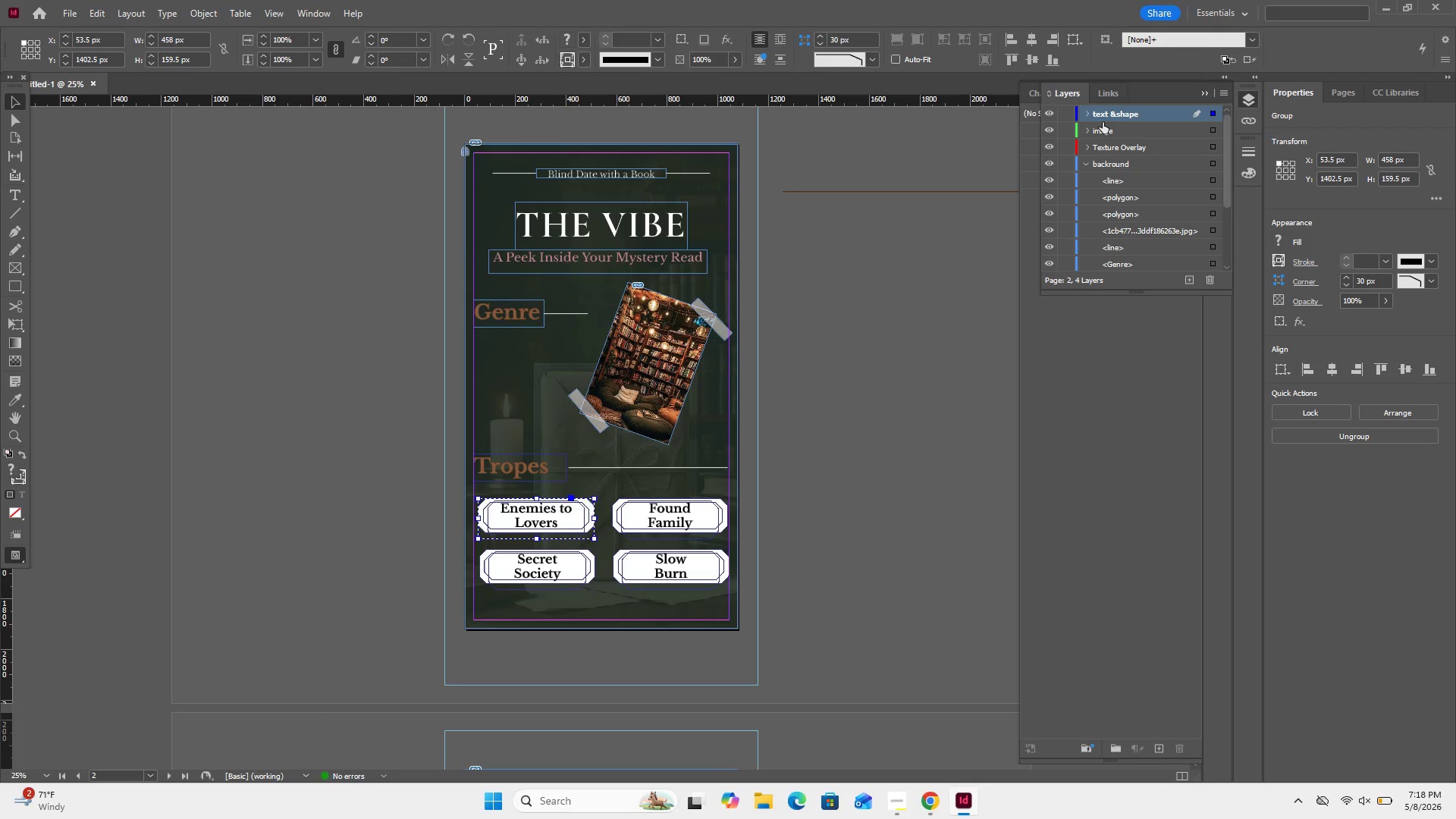 
key(Control+Z)
 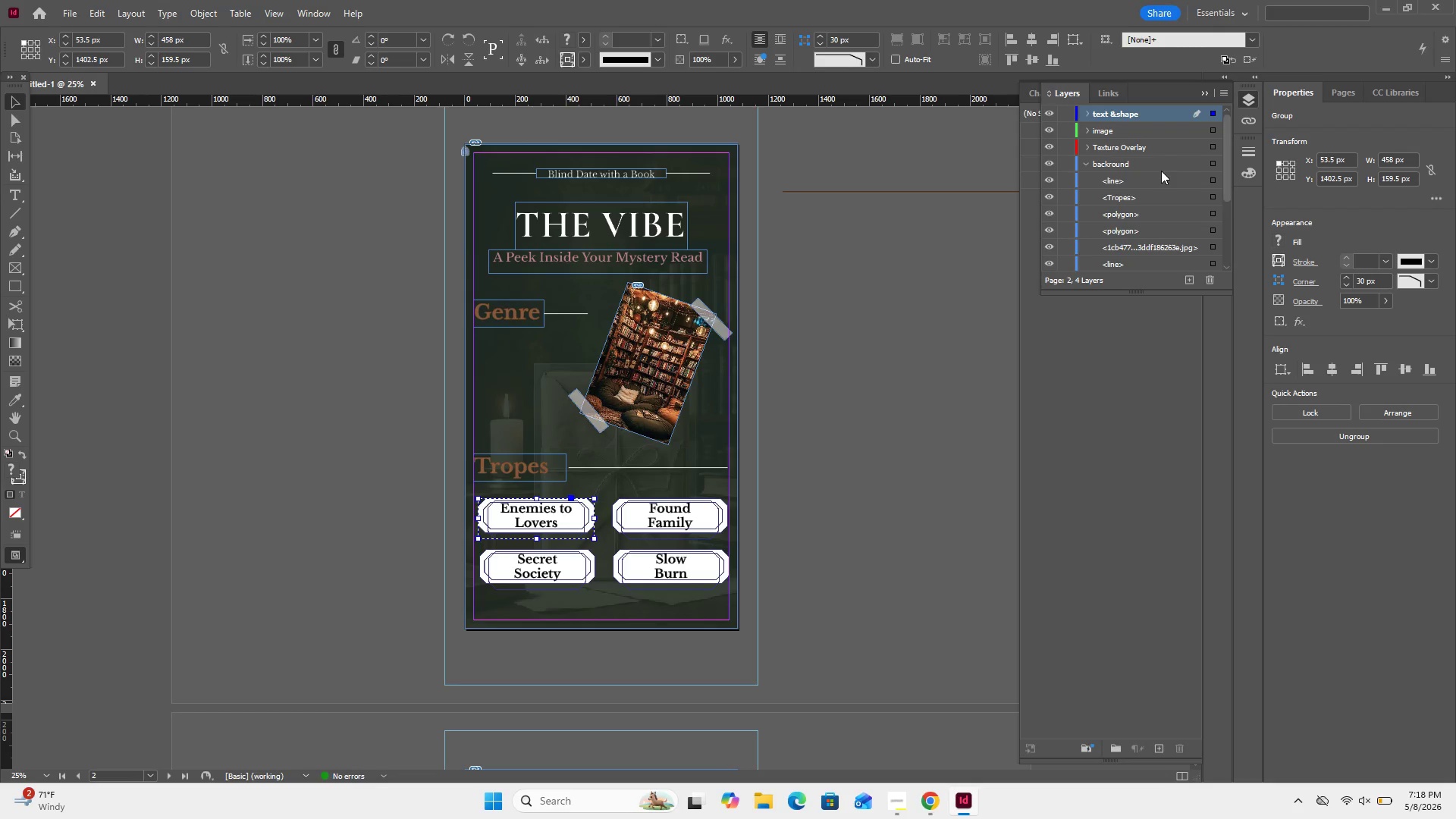 
wait(5.27)
 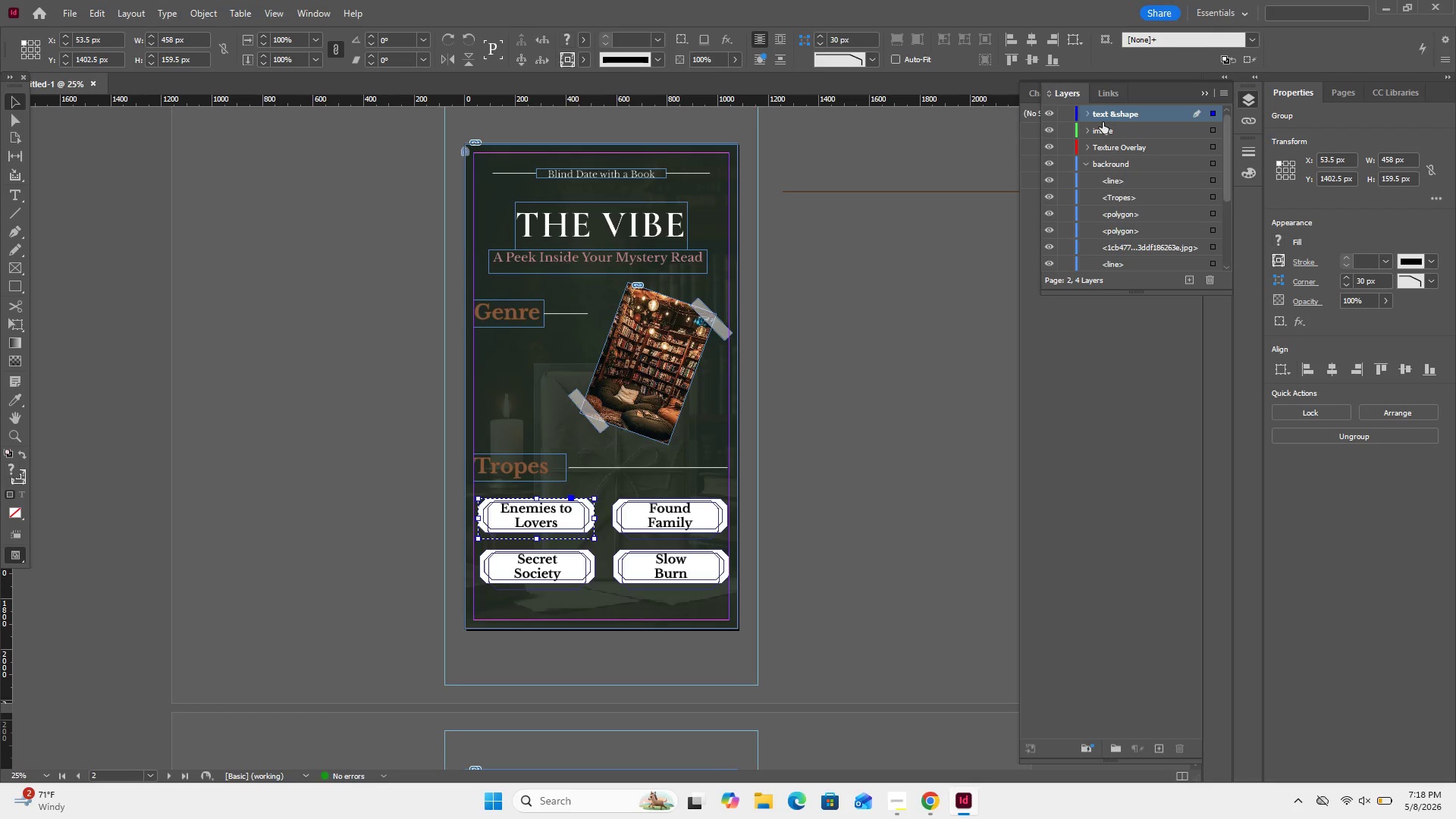 
left_click([1165, 175])
 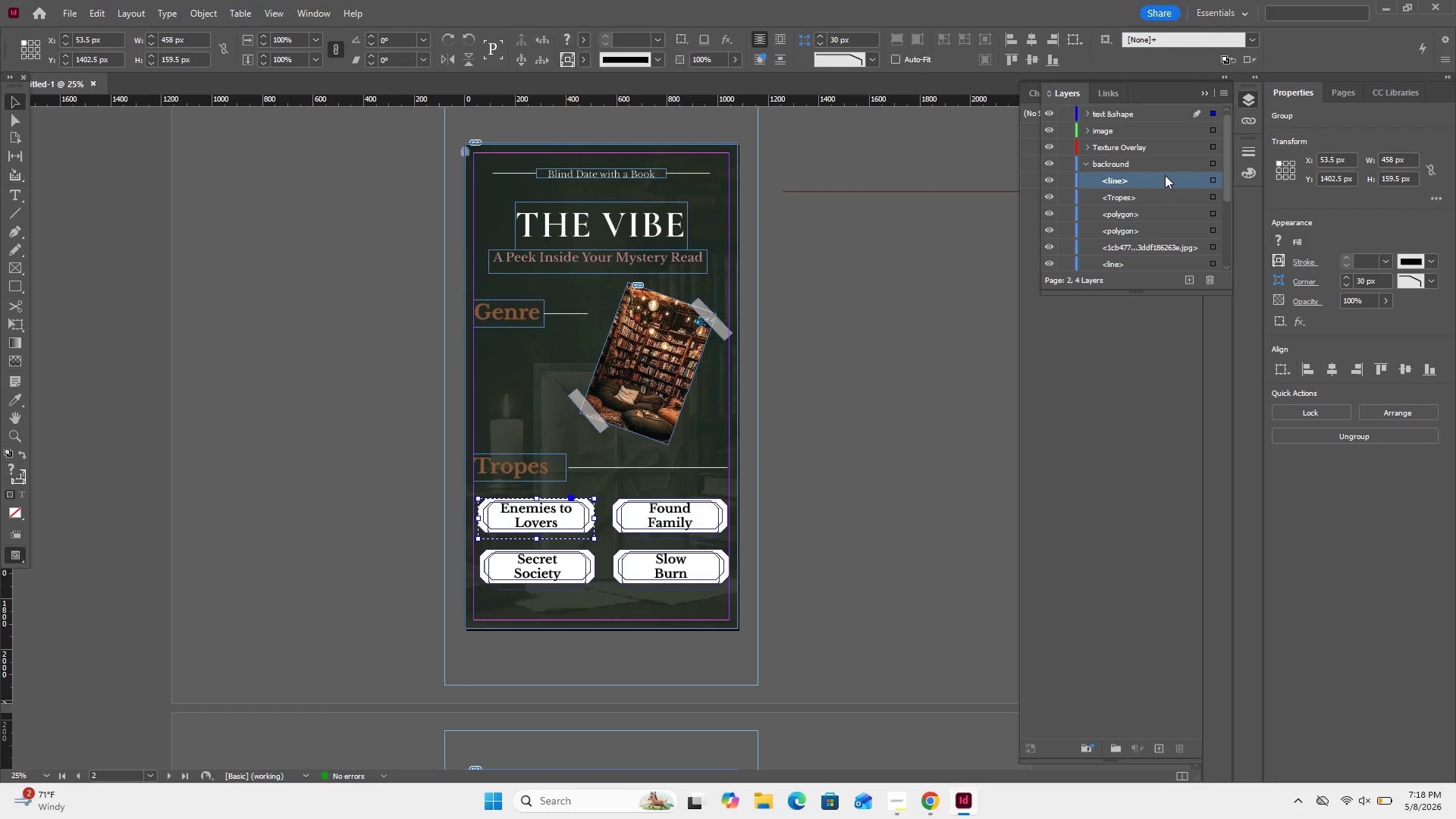 
left_click_drag(start_coordinate=[1165, 175], to_coordinate=[1148, 114])
 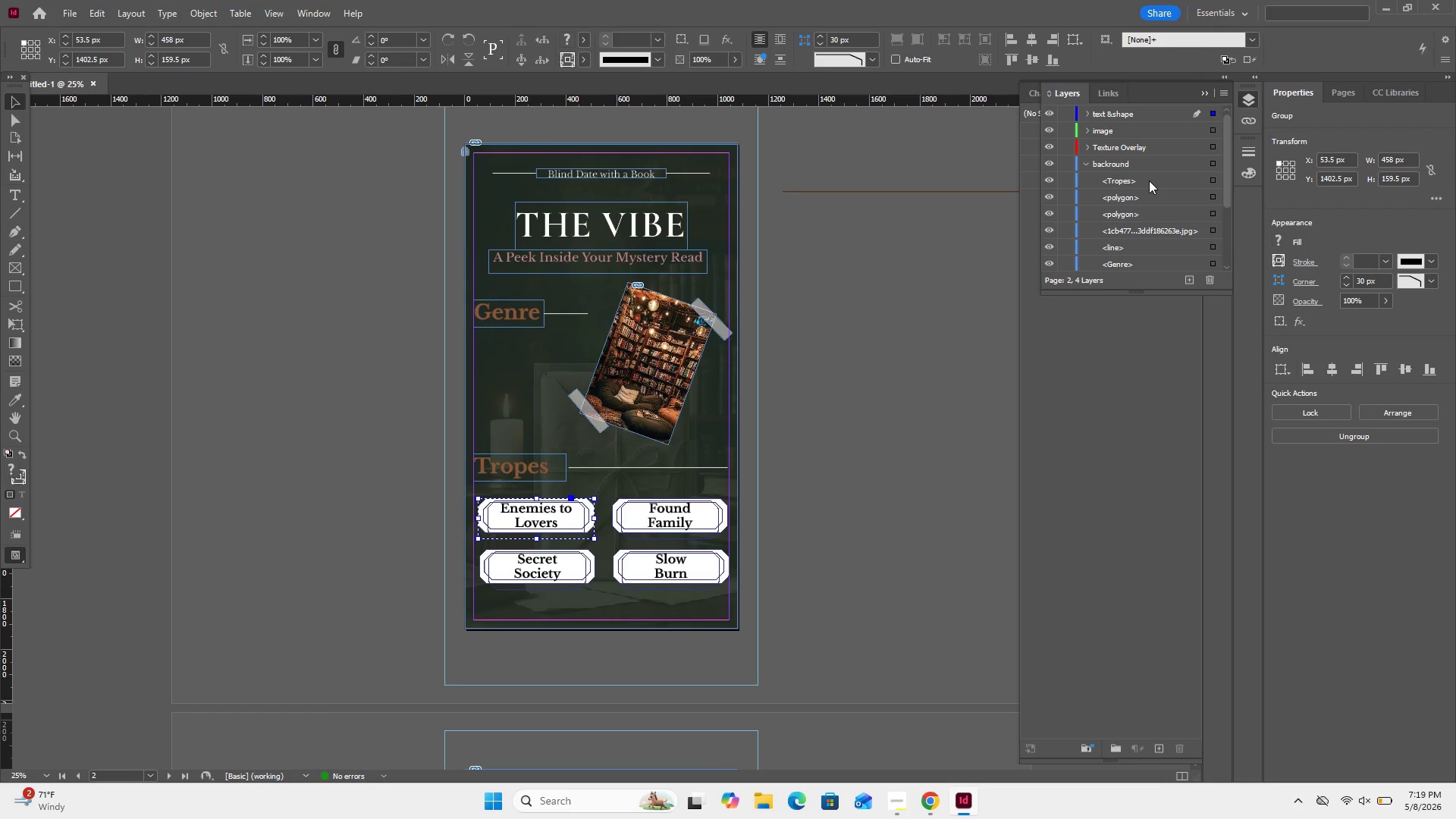 
left_click_drag(start_coordinate=[1149, 181], to_coordinate=[1154, 127])
 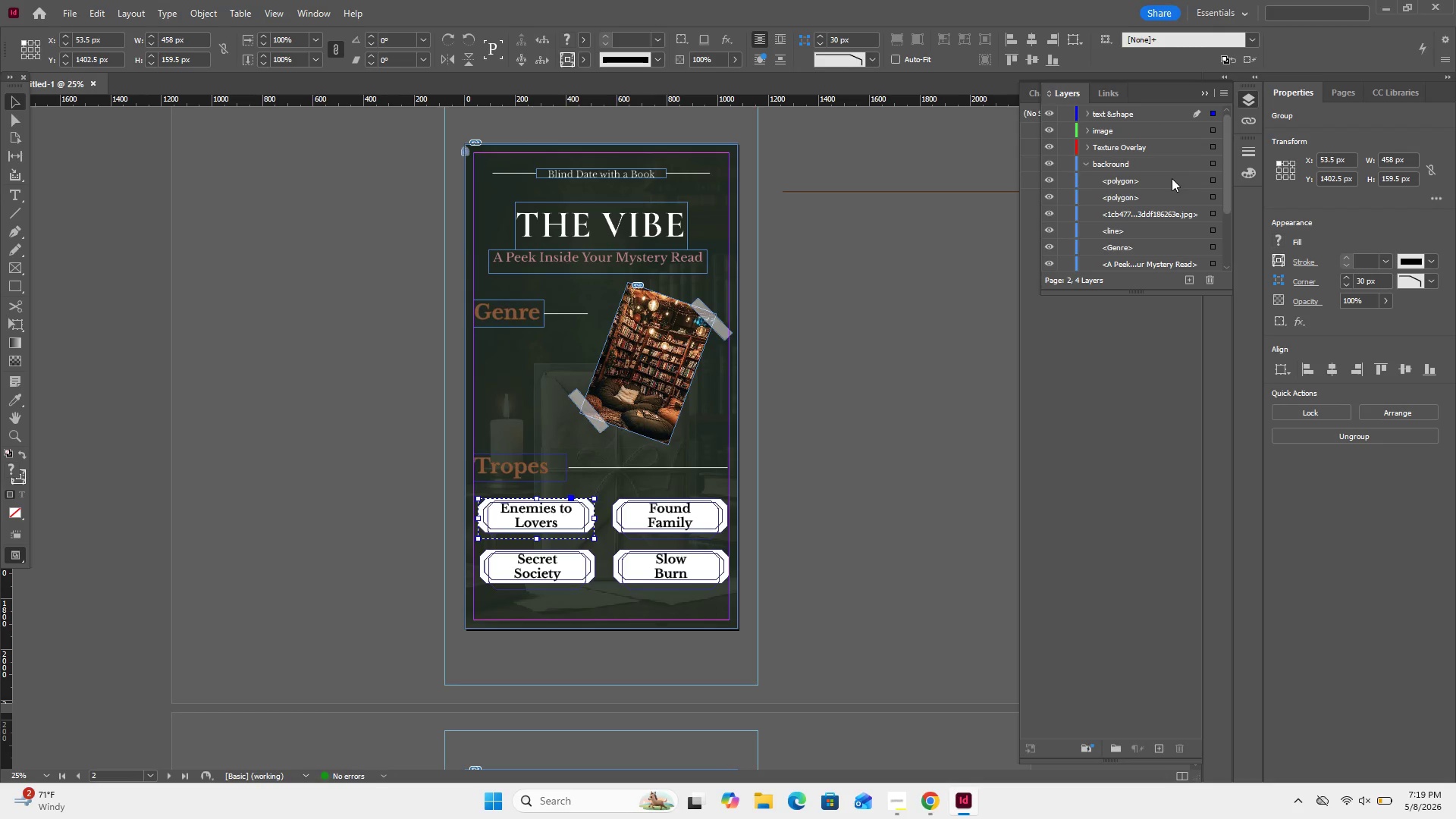 
left_click_drag(start_coordinate=[1172, 178], to_coordinate=[1165, 114])
 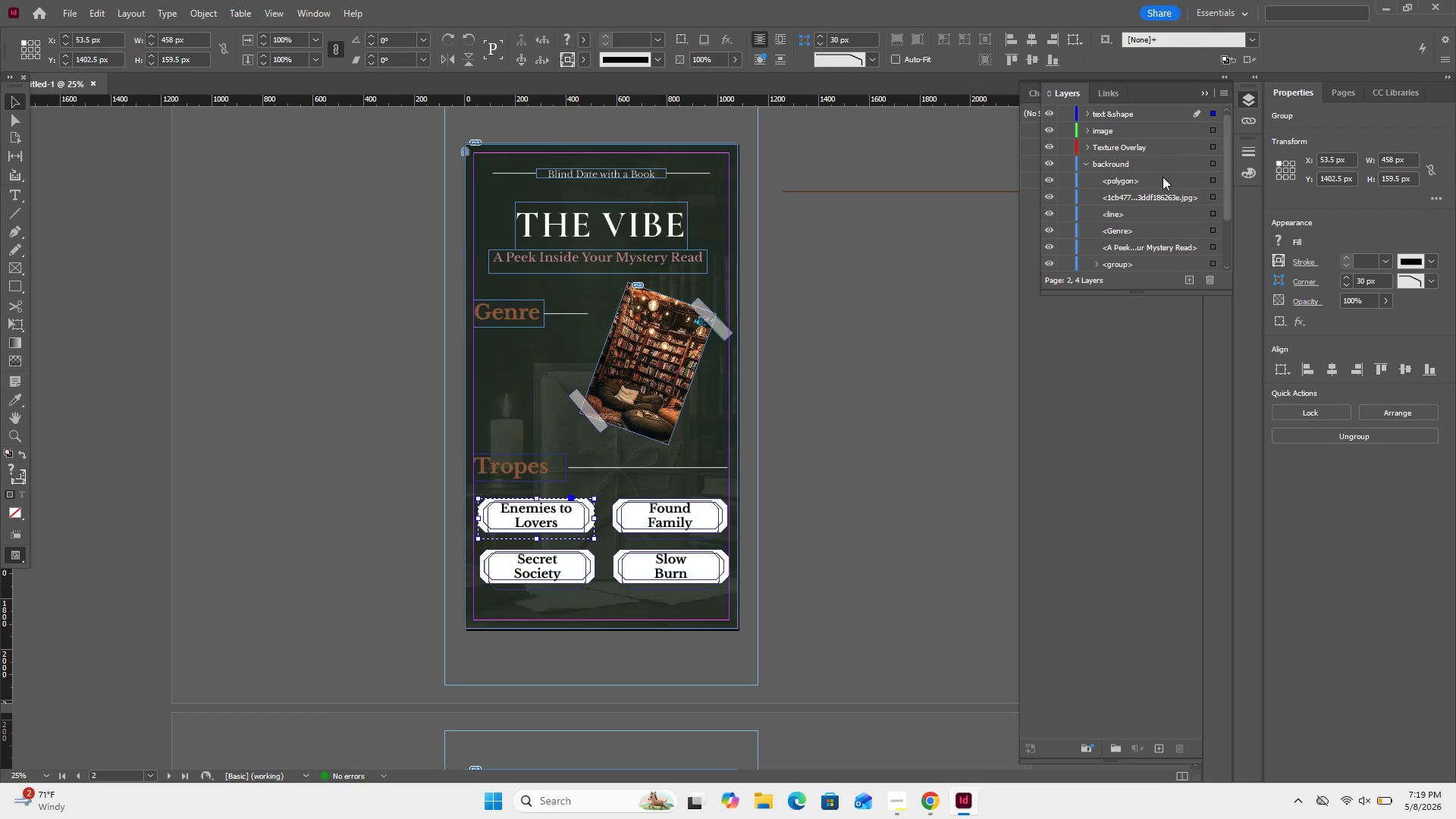 
left_click_drag(start_coordinate=[1163, 180], to_coordinate=[1161, 119])
 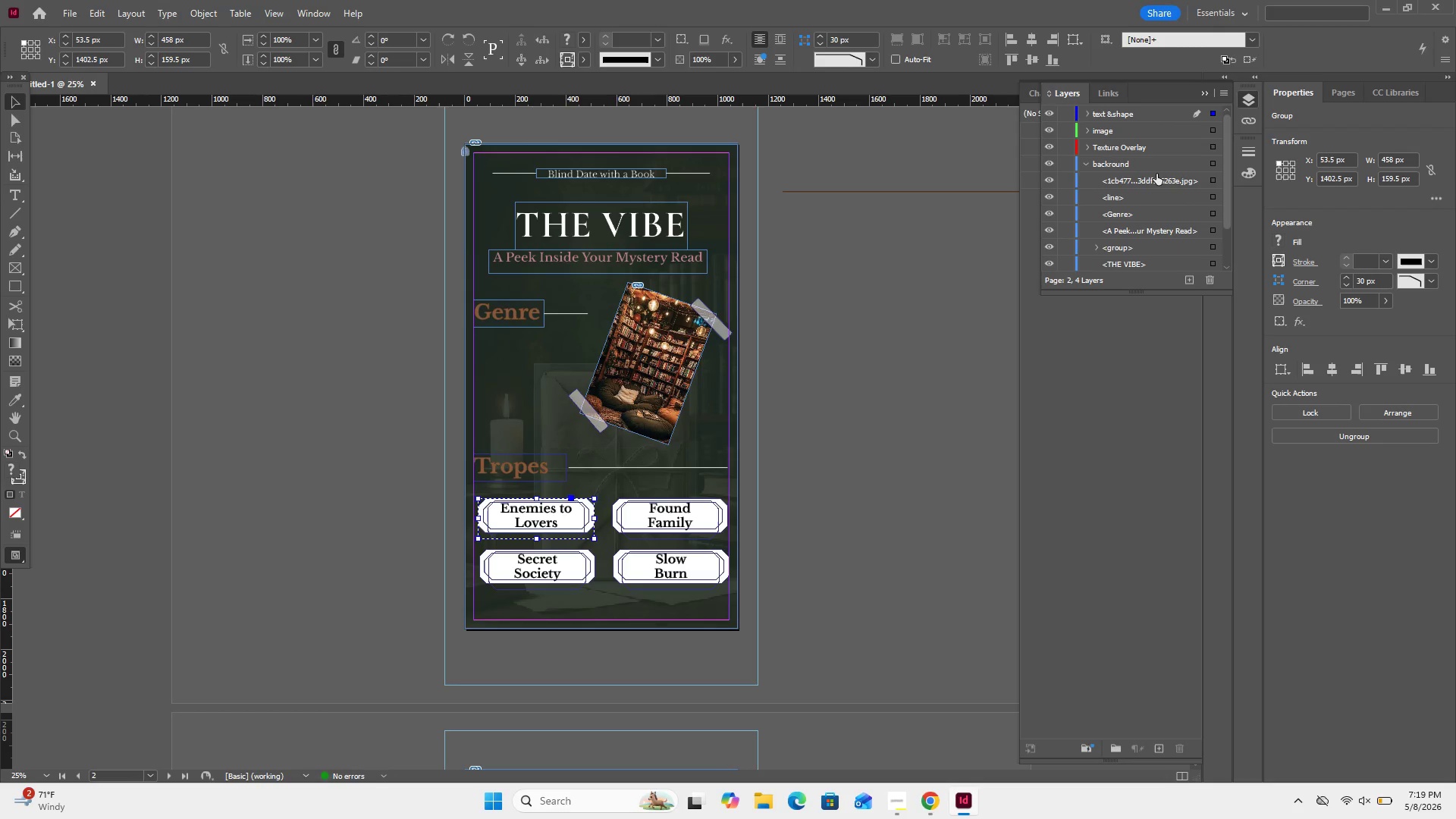 
left_click([1156, 174])
 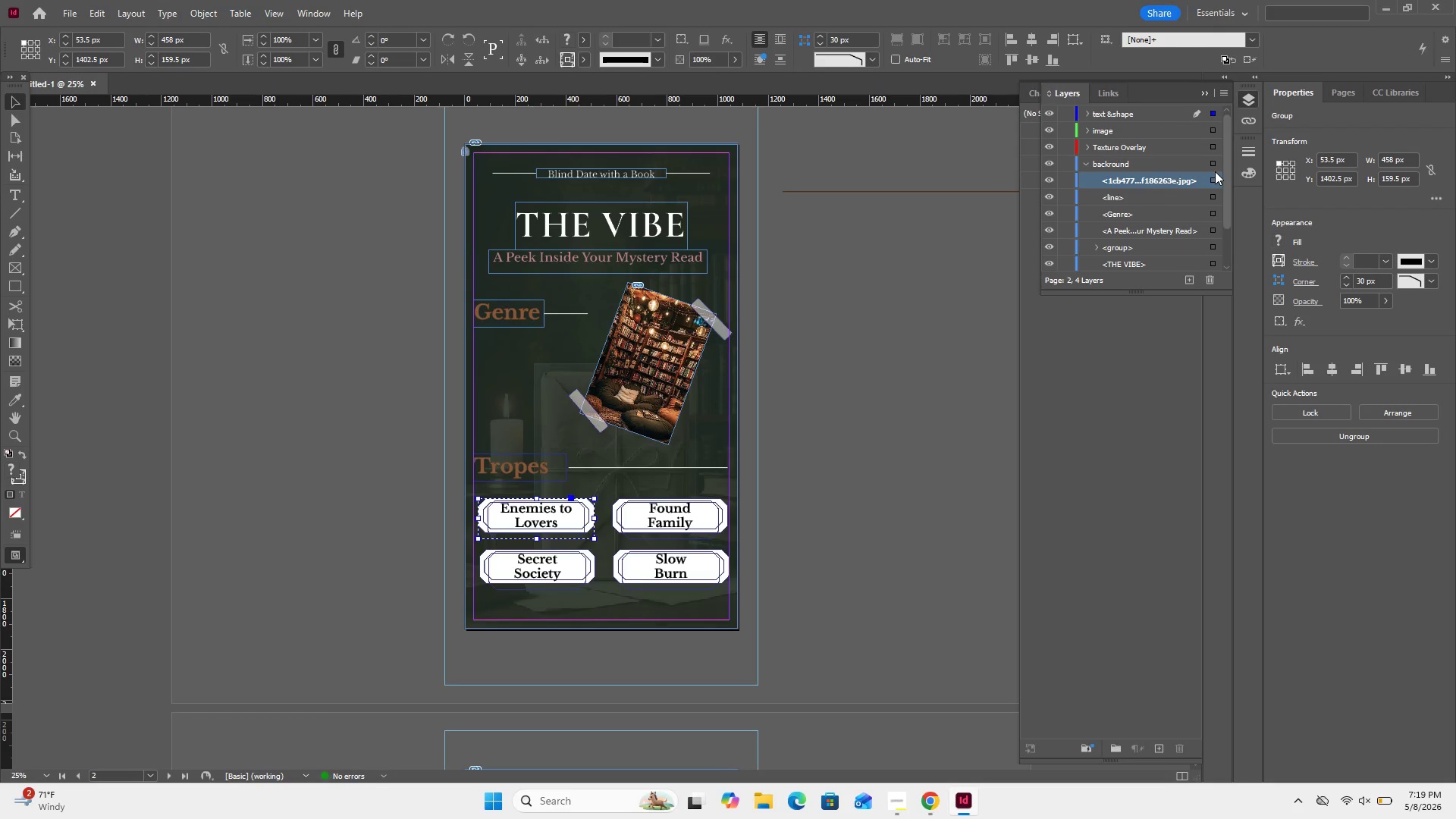 
left_click([1215, 171])
 